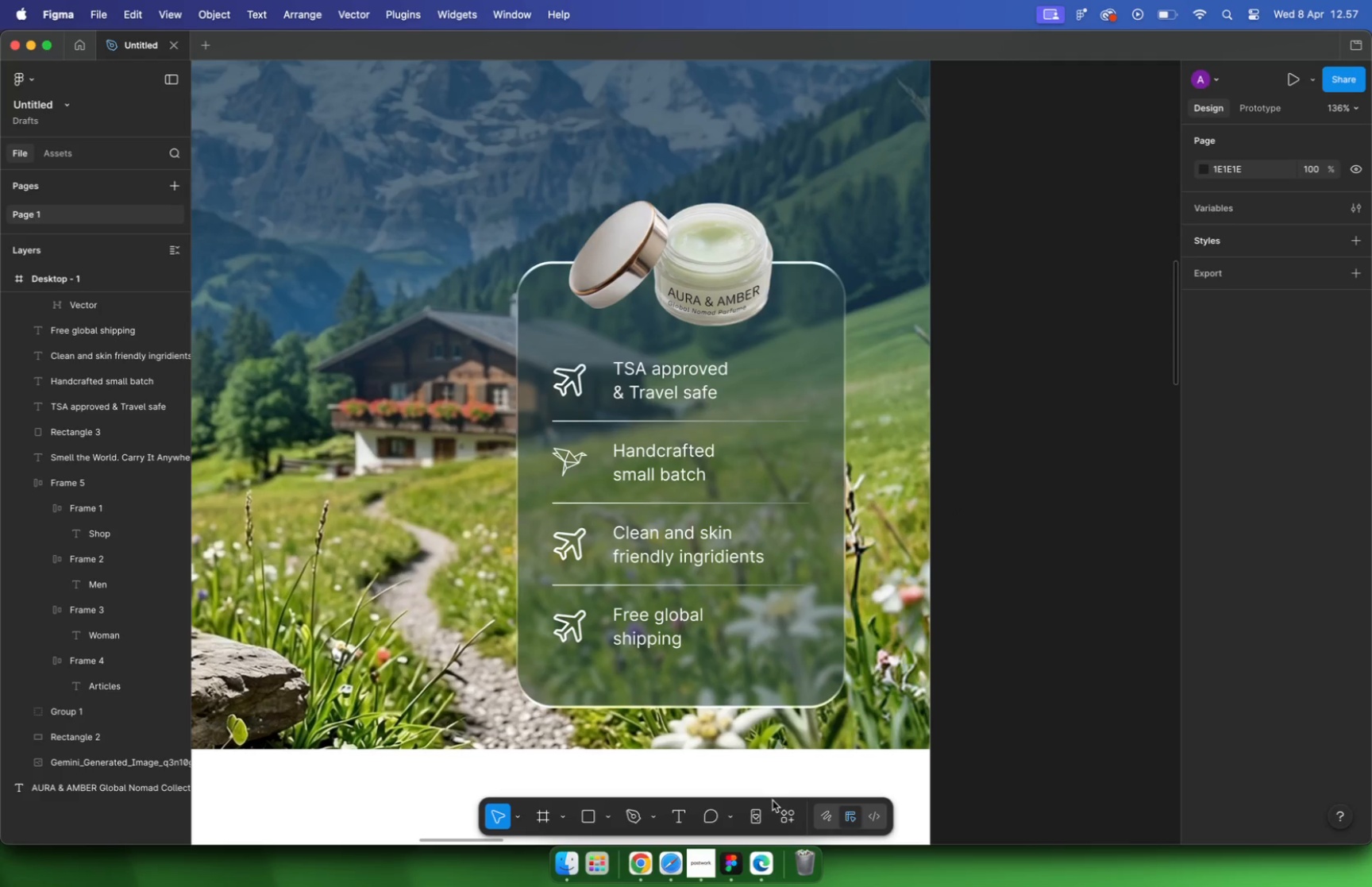 
wait(8.15)
 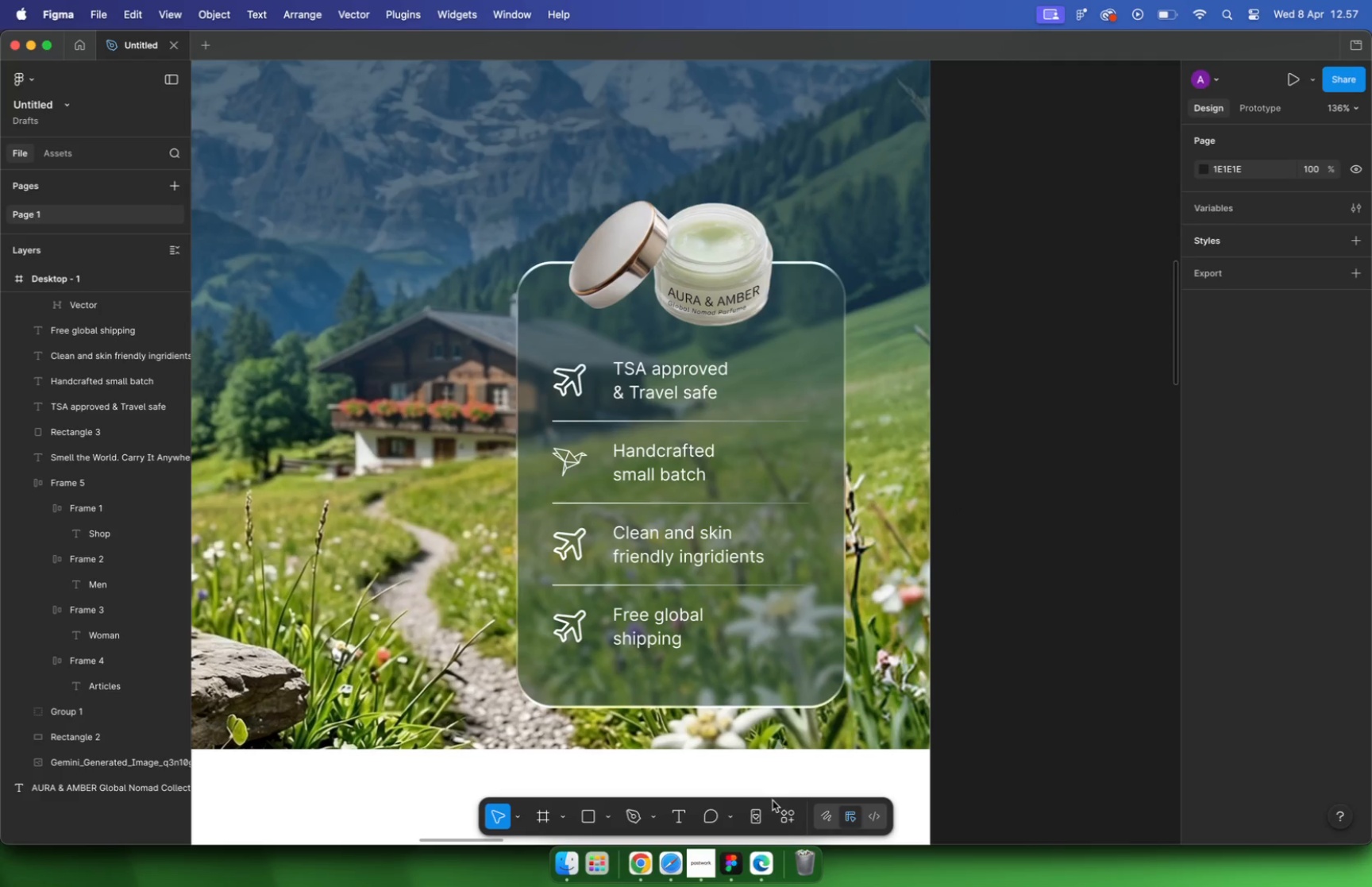 
left_click([643, 863])
 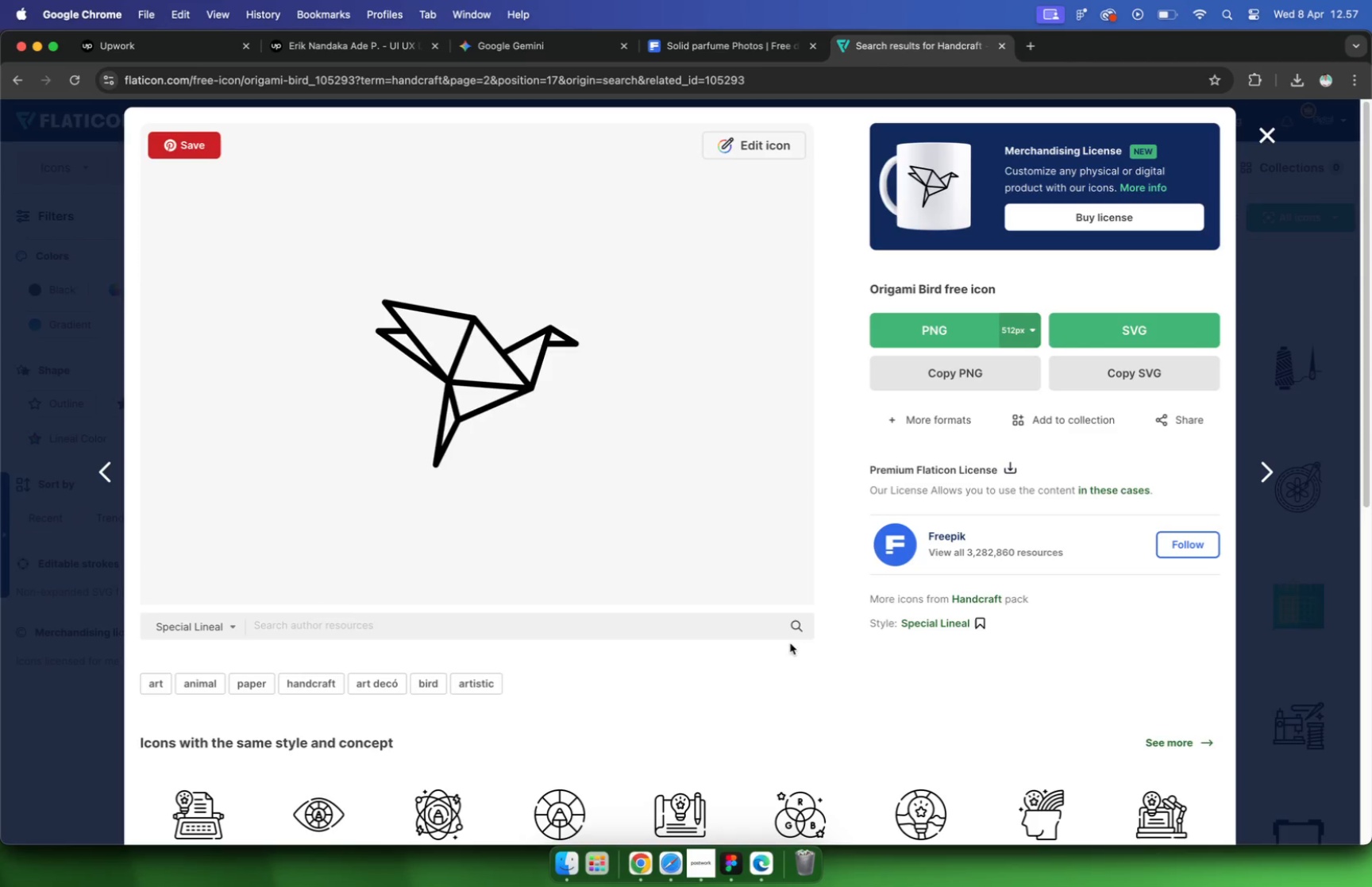 
left_click([1260, 131])
 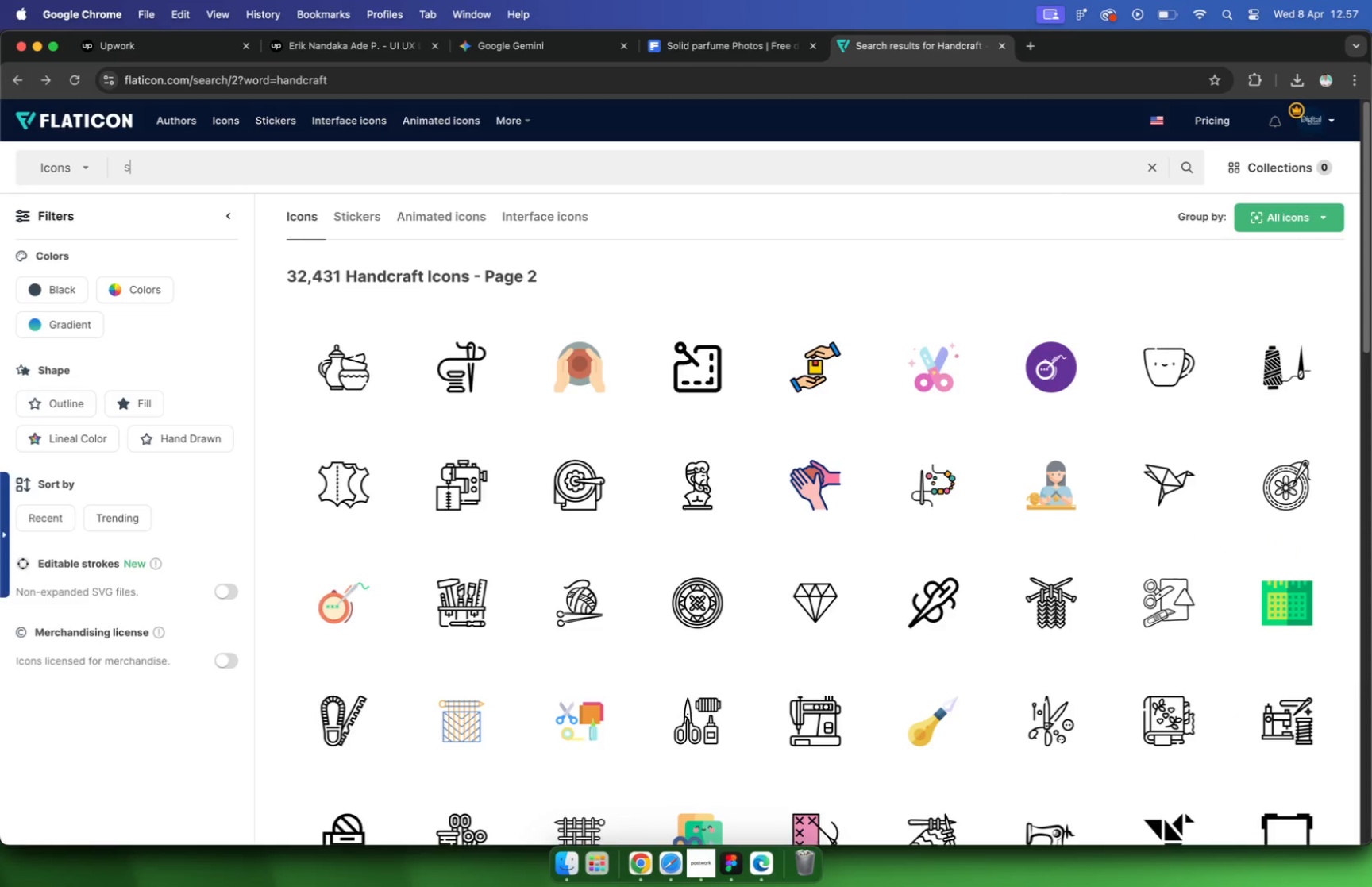 
left_click_drag(start_coordinate=[210, 166], to_coordinate=[34, 146])
 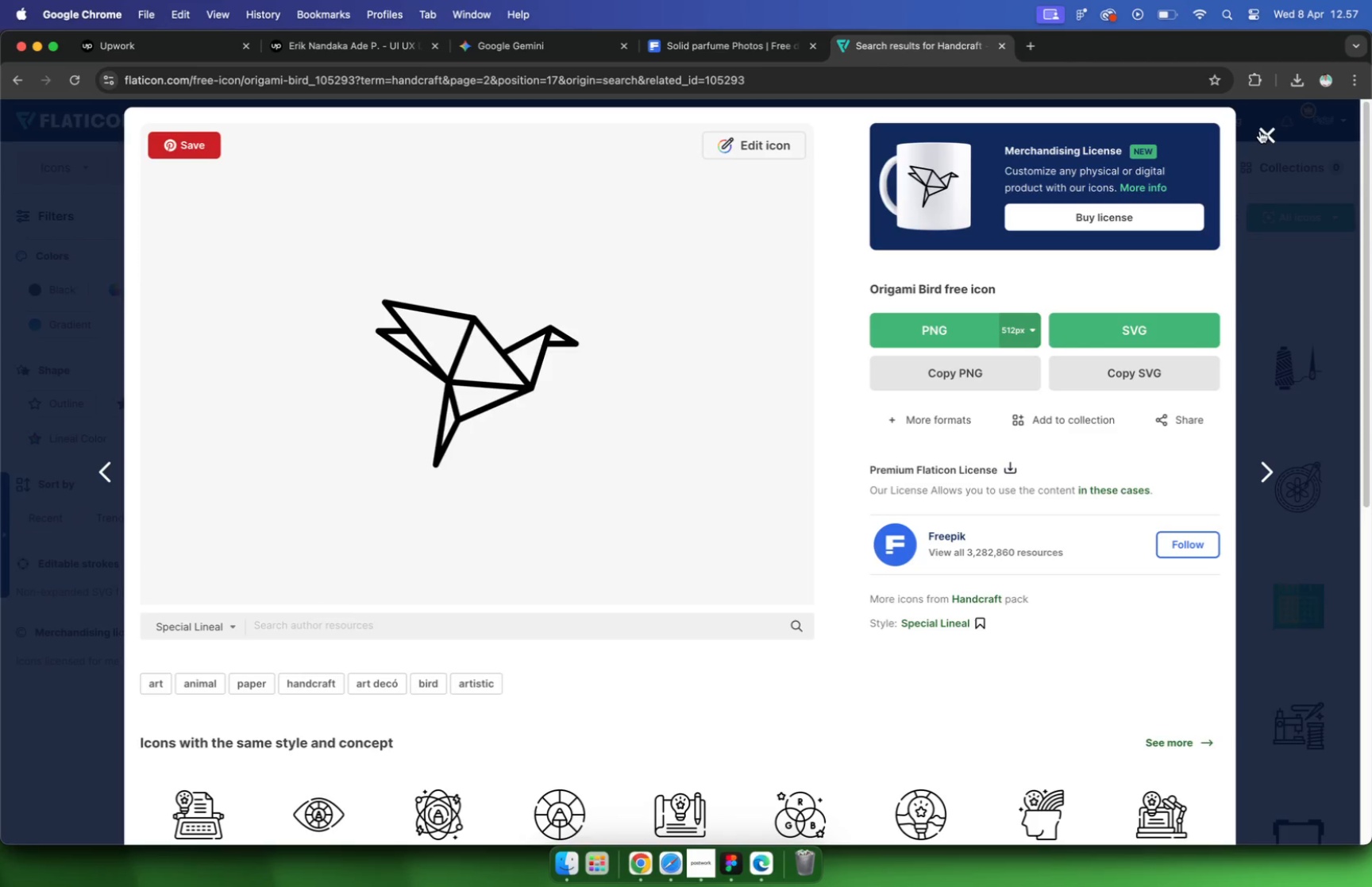 
type(skin)
 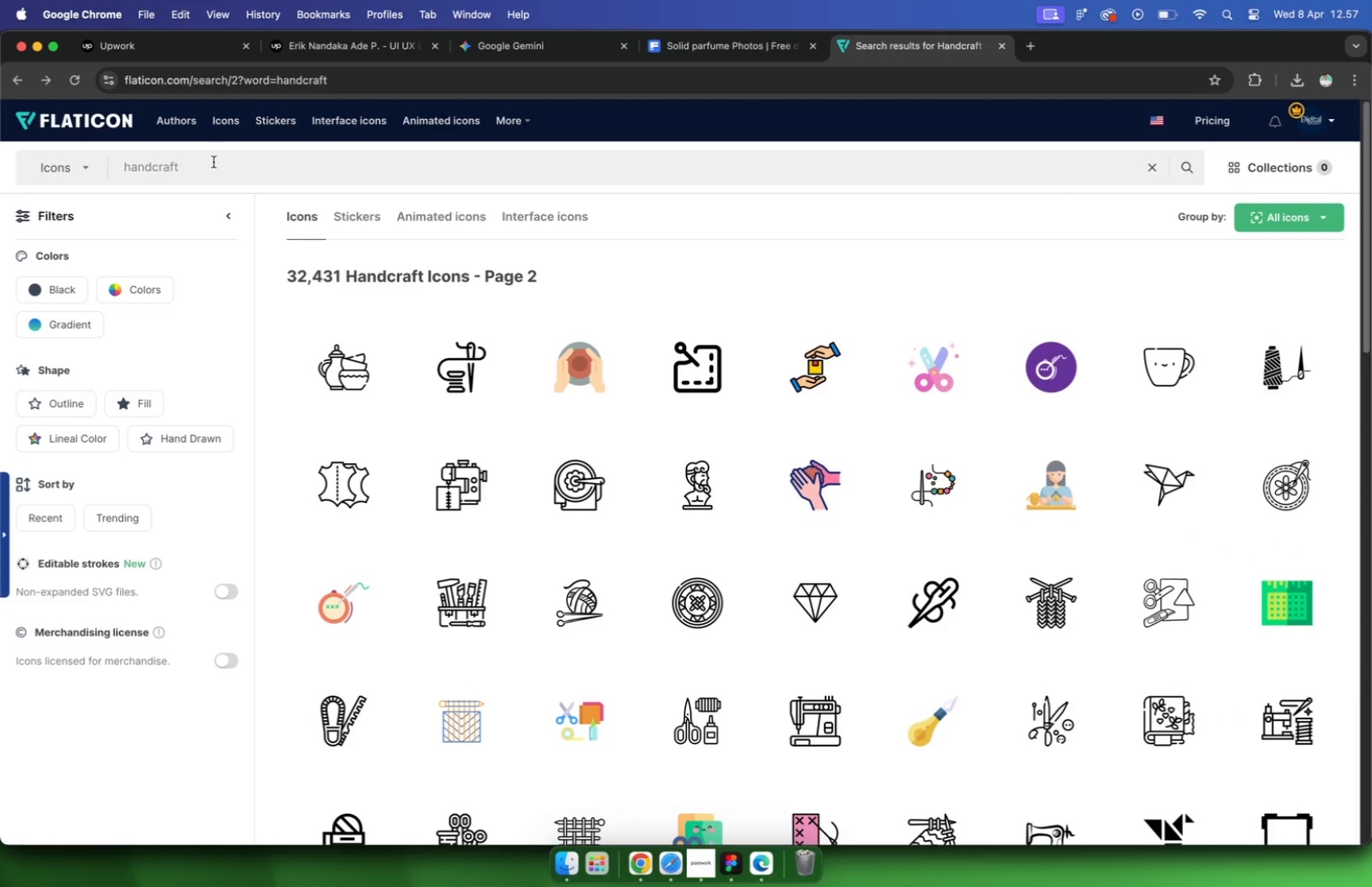 
key(Enter)
 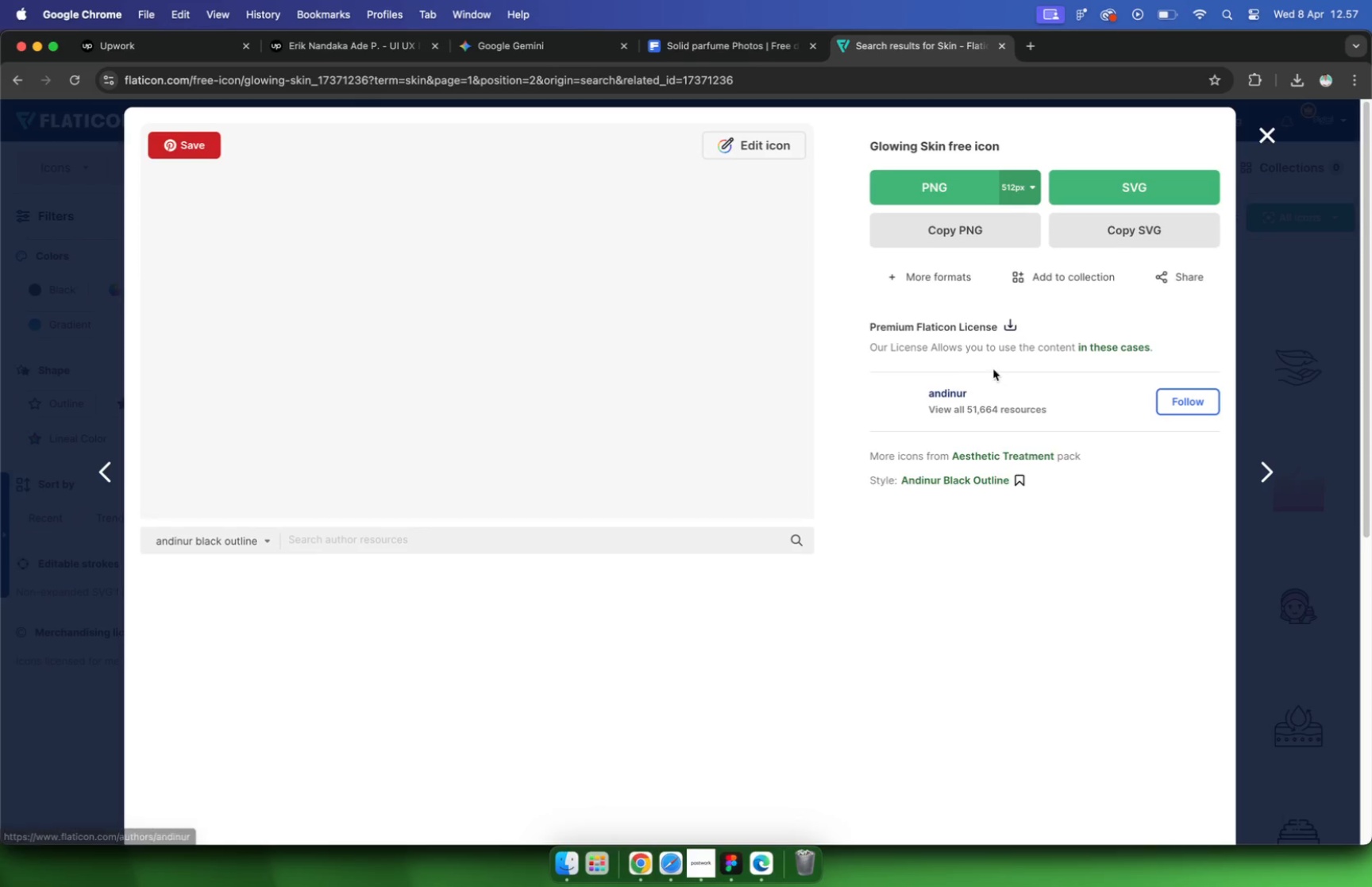 
wait(5.85)
 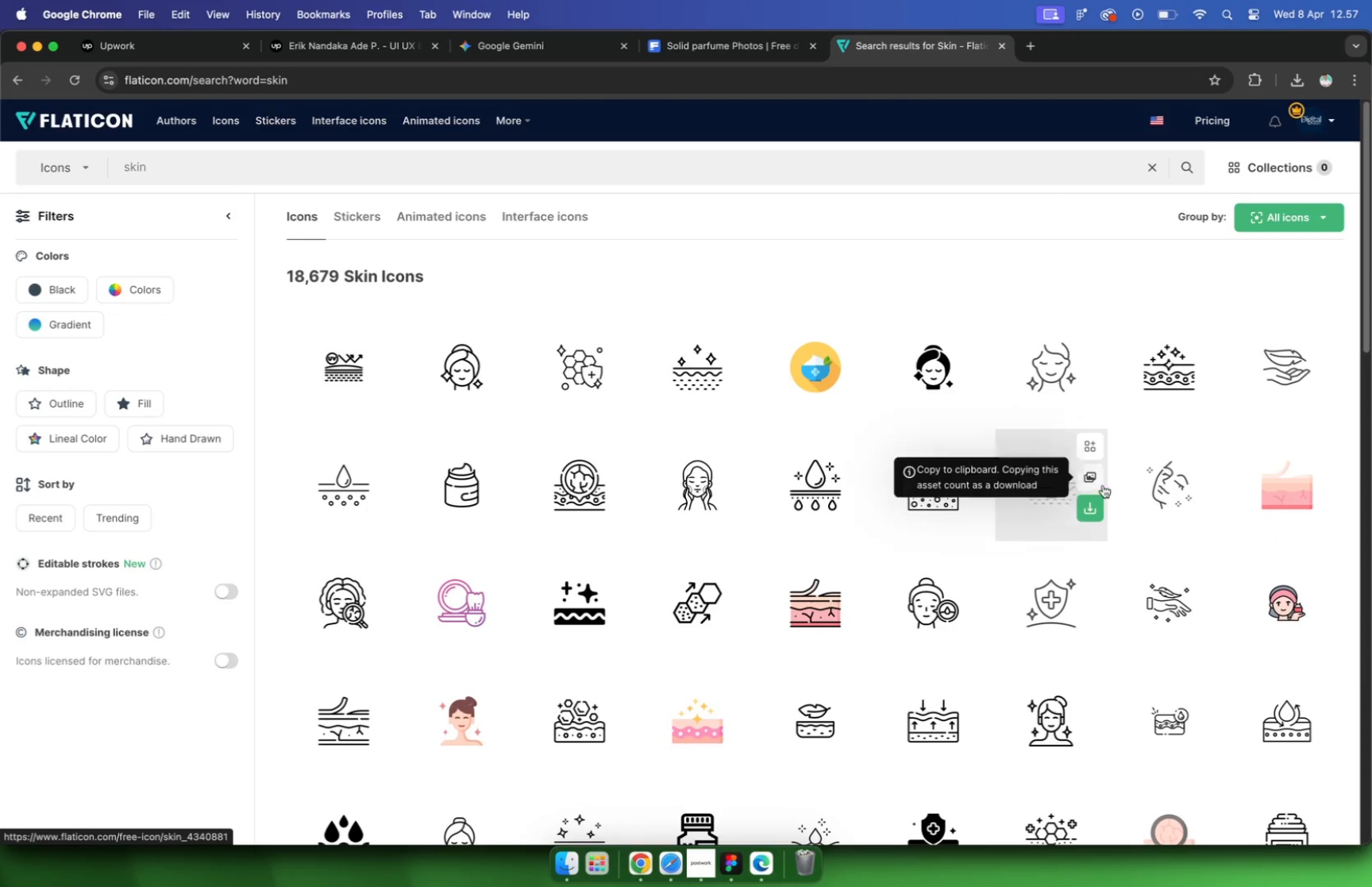 
left_click([1154, 239])
 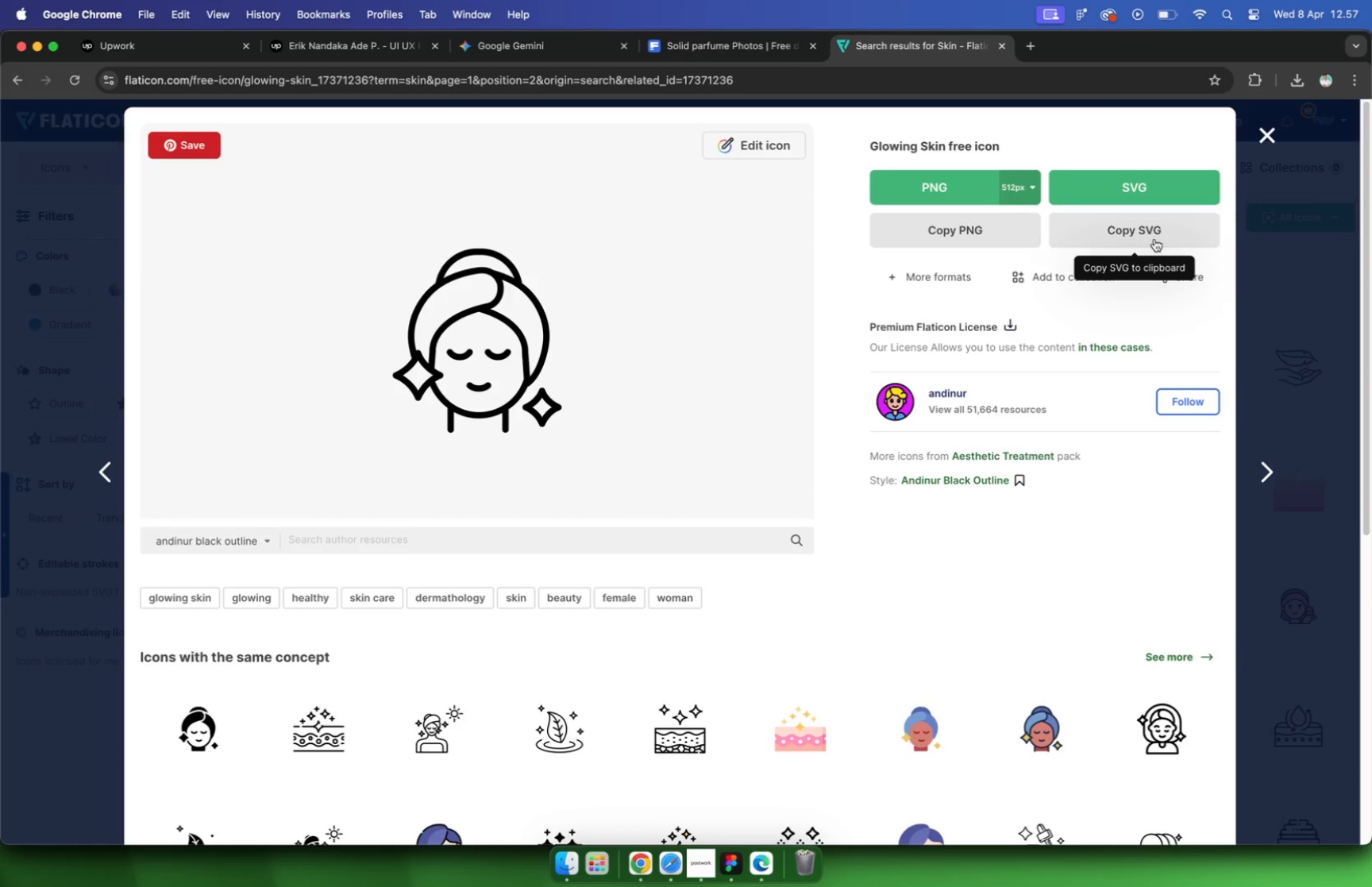 
left_click([729, 860])
 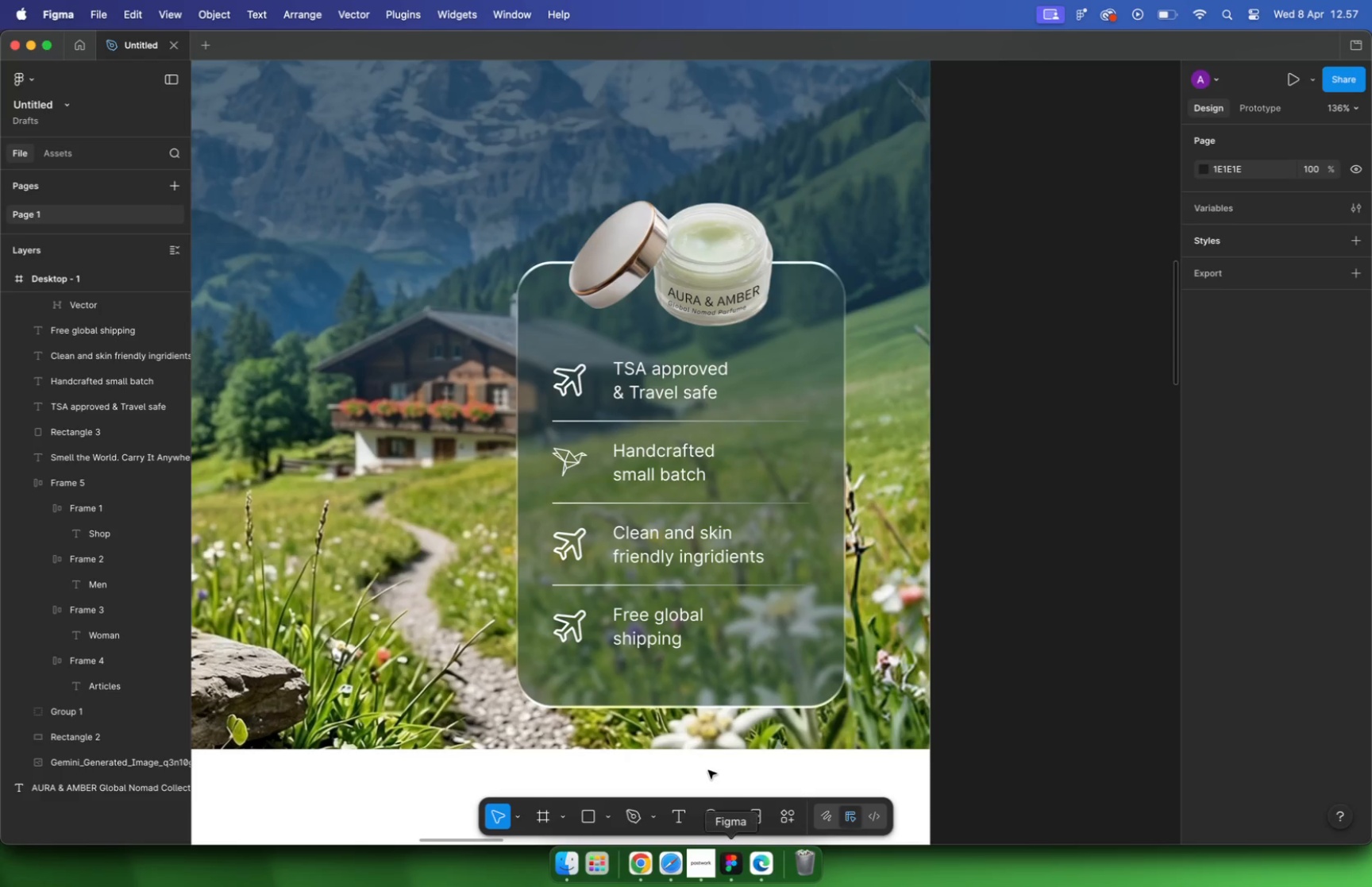 
hold_key(key=CommandLeft, duration=0.61)
 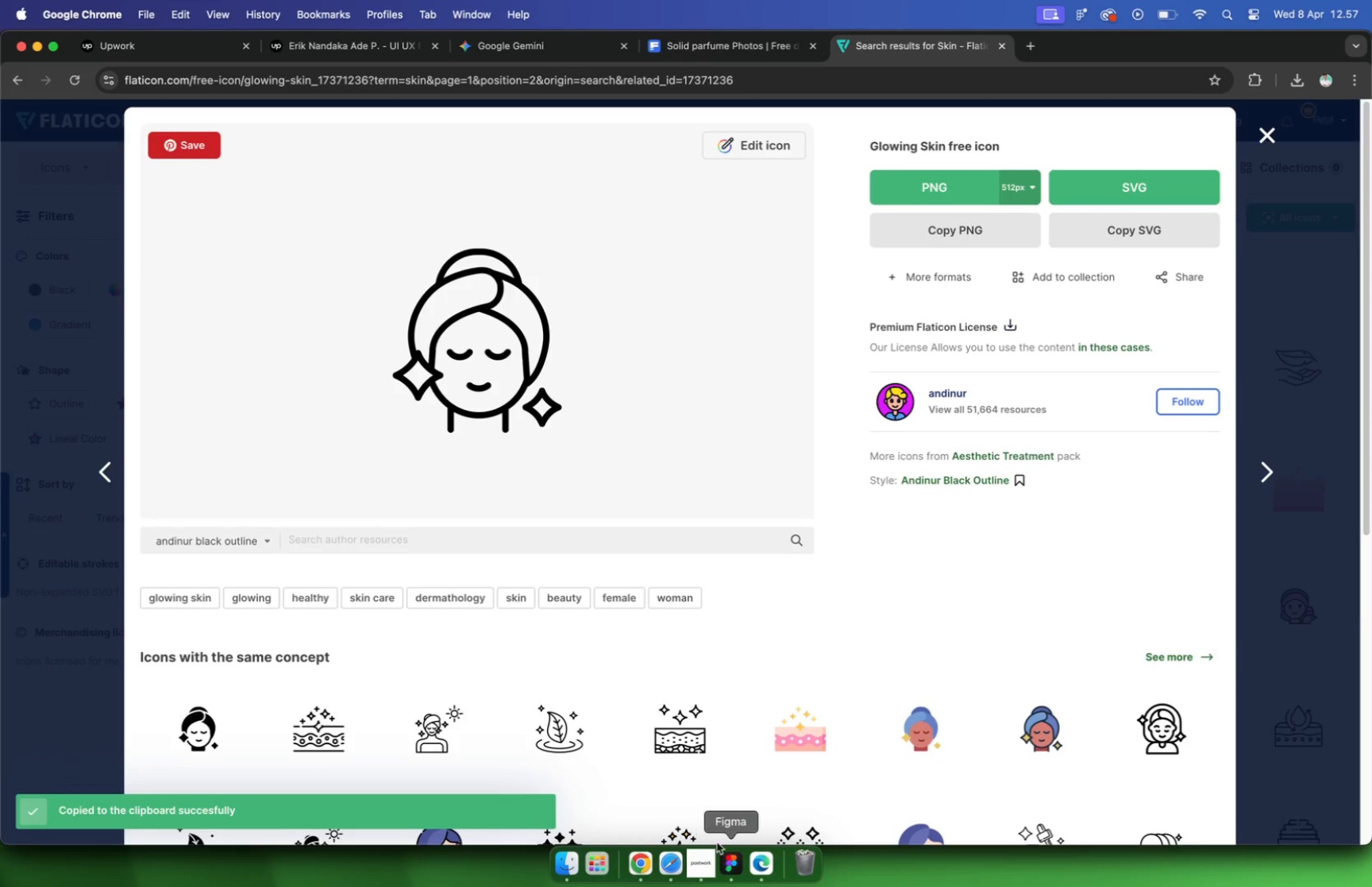 
left_click([940, 533])
 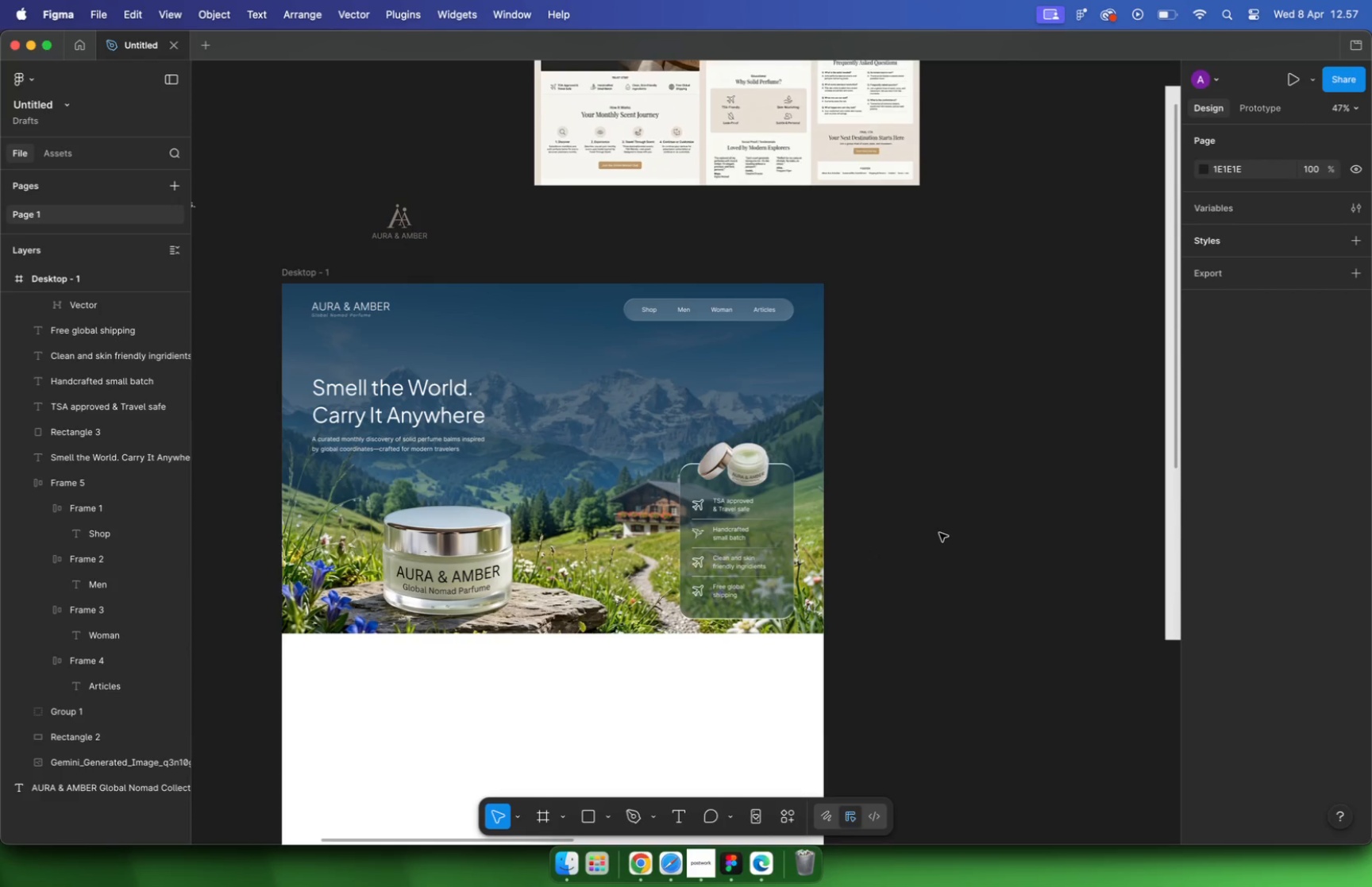 
scroll: coordinate [768, 571], scroll_direction: down, amount: 16.0
 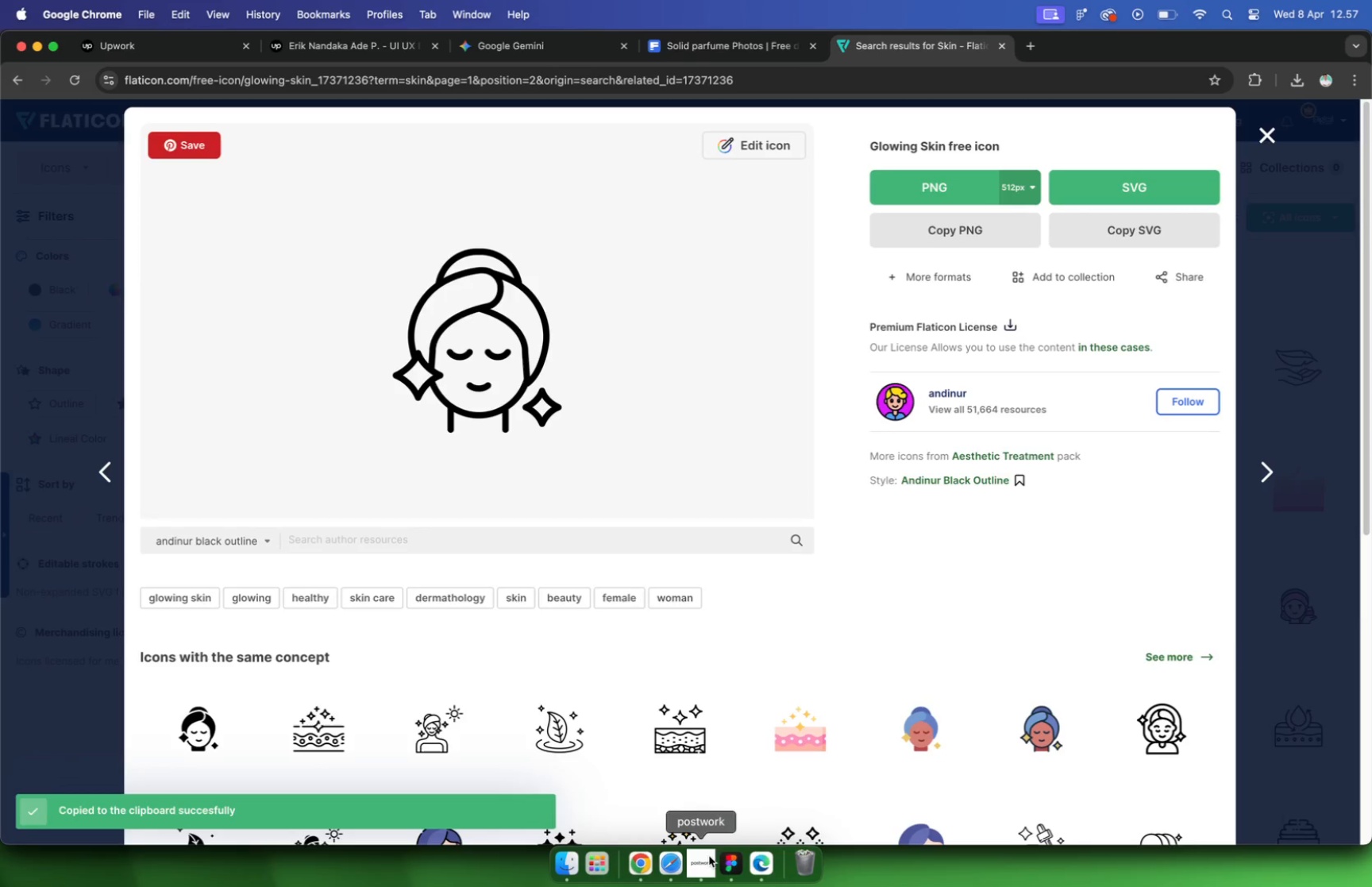 
key(Meta+V)
 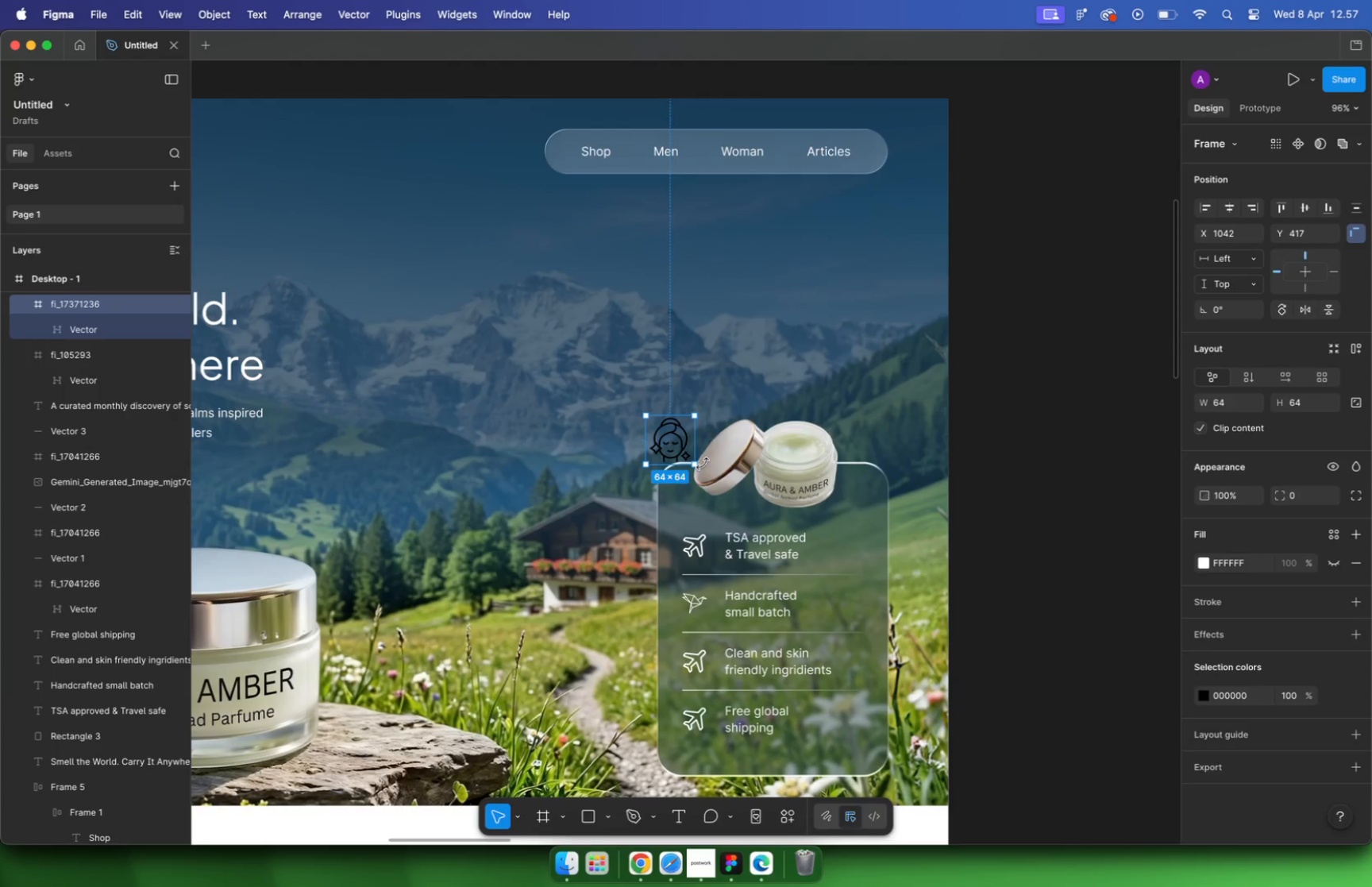 
hold_key(key=CommandLeft, duration=0.49)
scroll: coordinate [703, 464], scroll_direction: up, amount: 9.0
 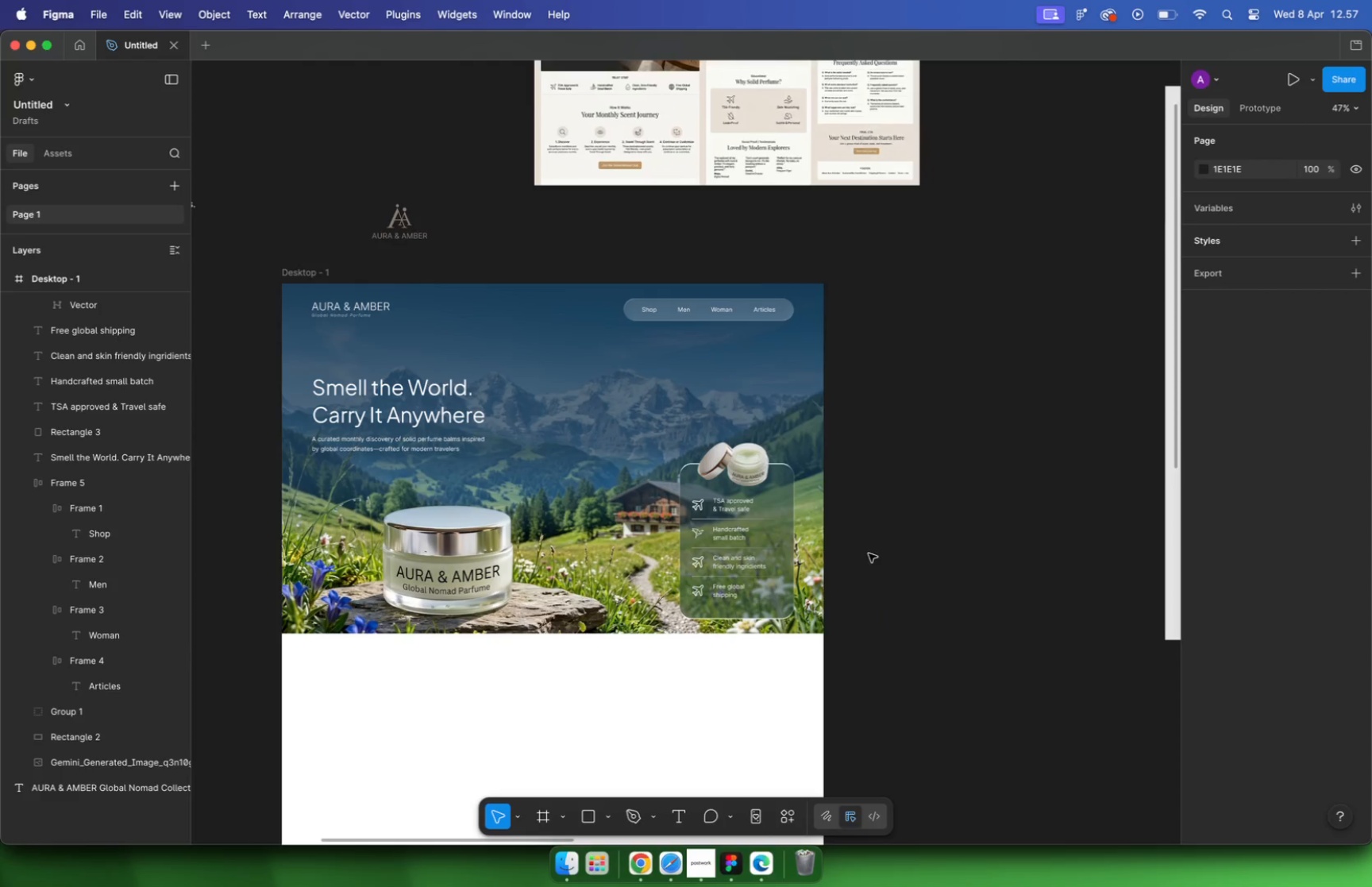 
left_click([700, 656])
 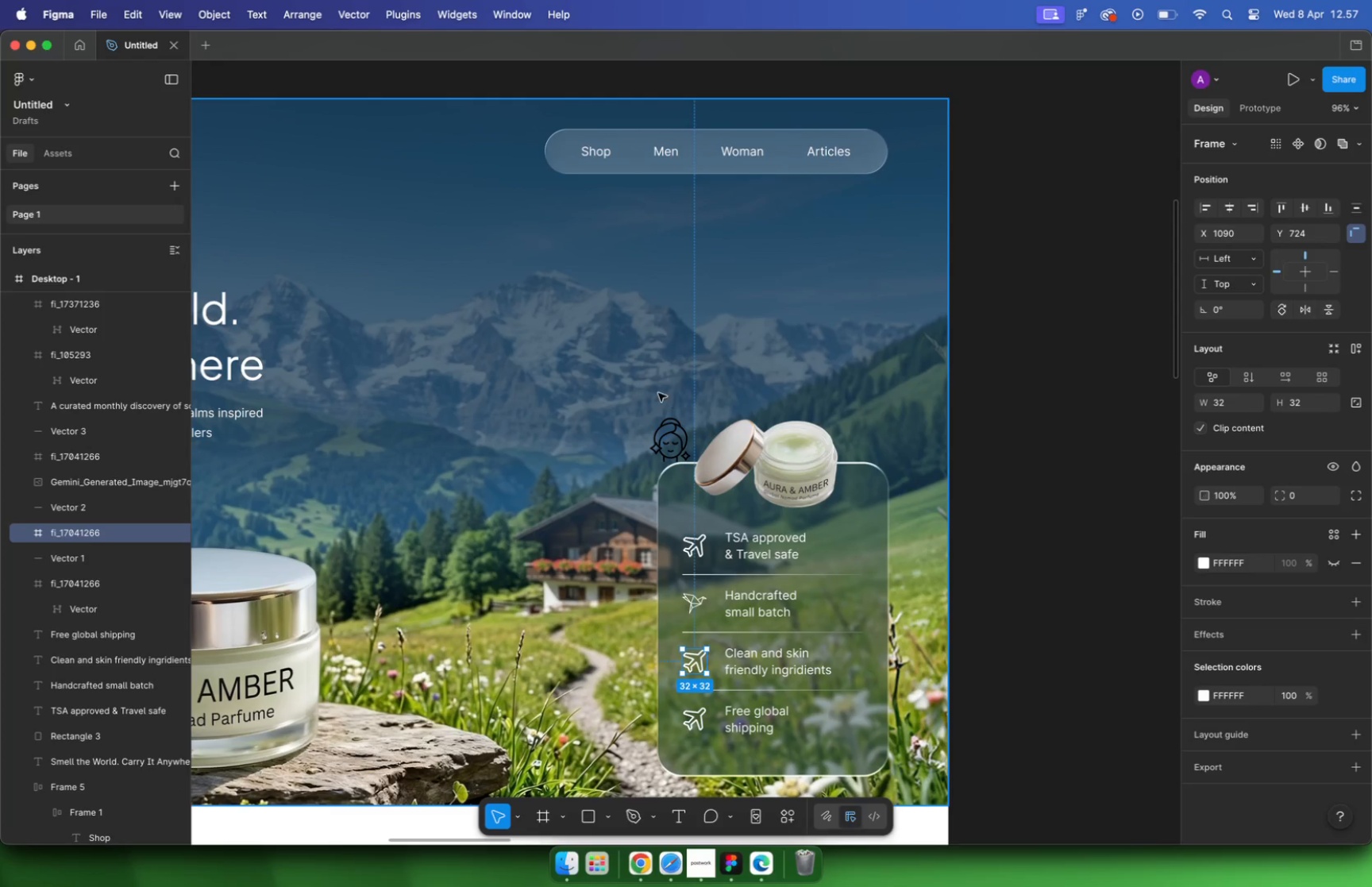 
left_click([676, 433])
 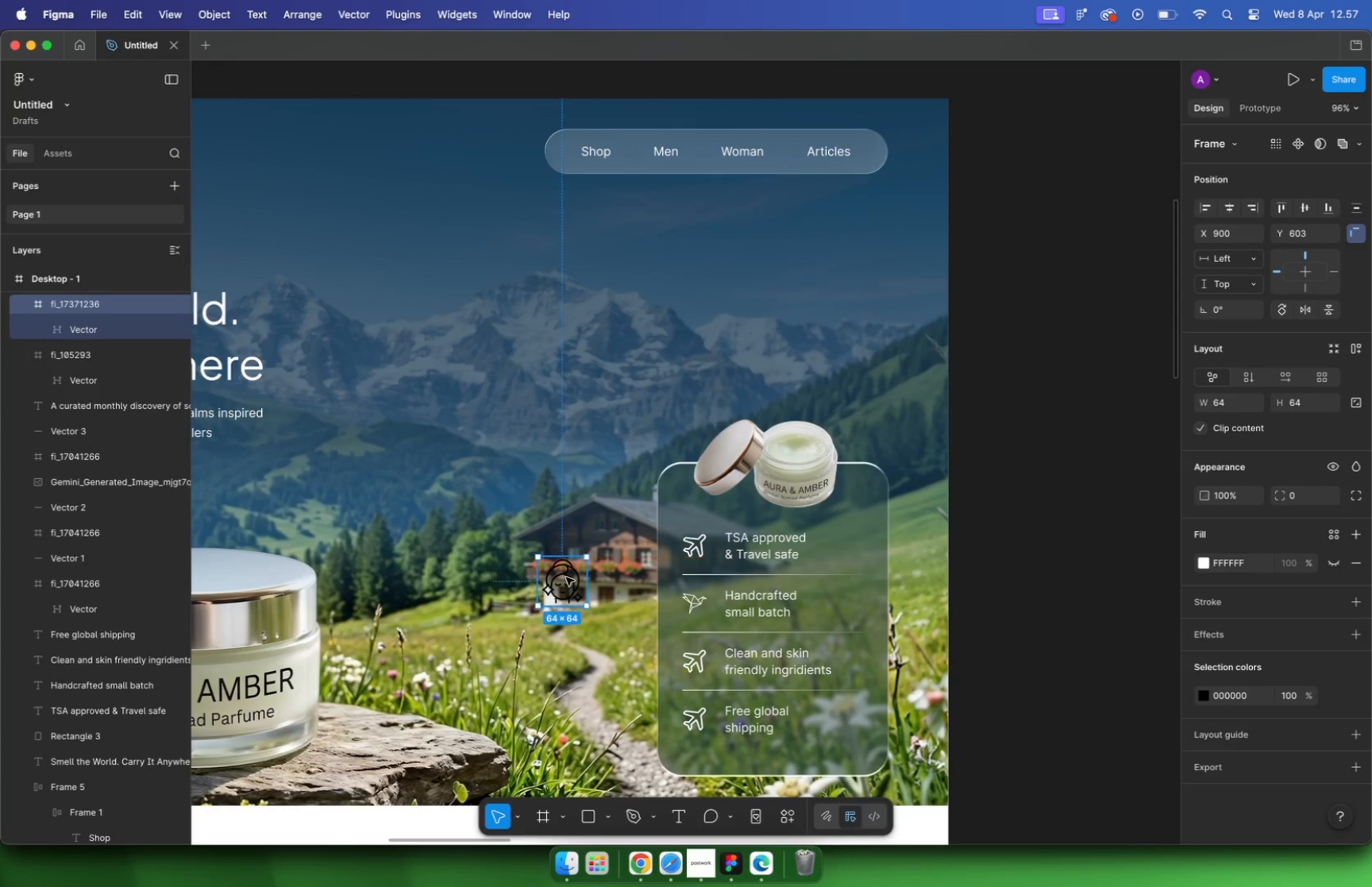 
left_click_drag(start_coordinate=[673, 435], to_coordinate=[566, 577])
 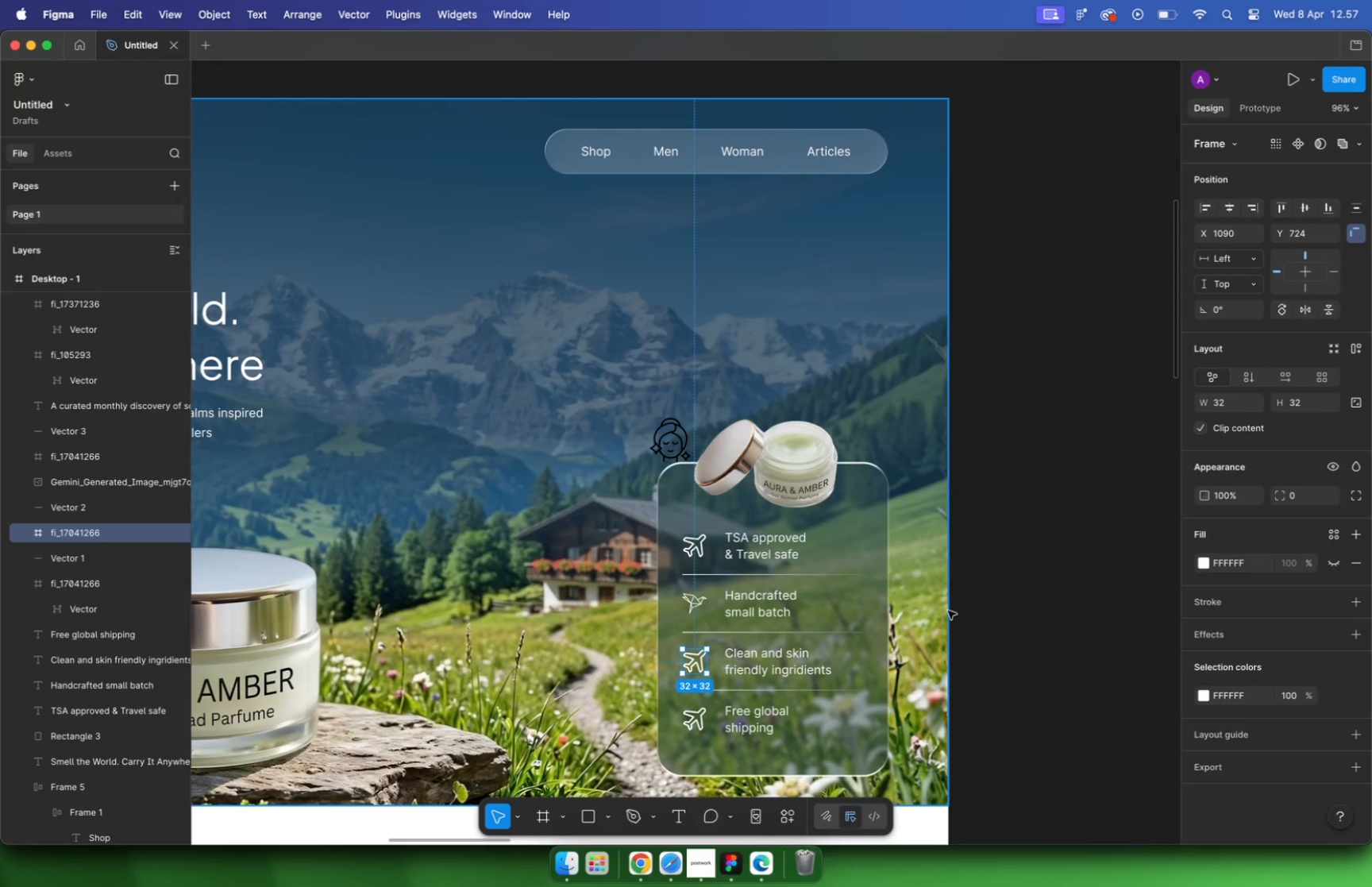 
double_click([1324, 406])
 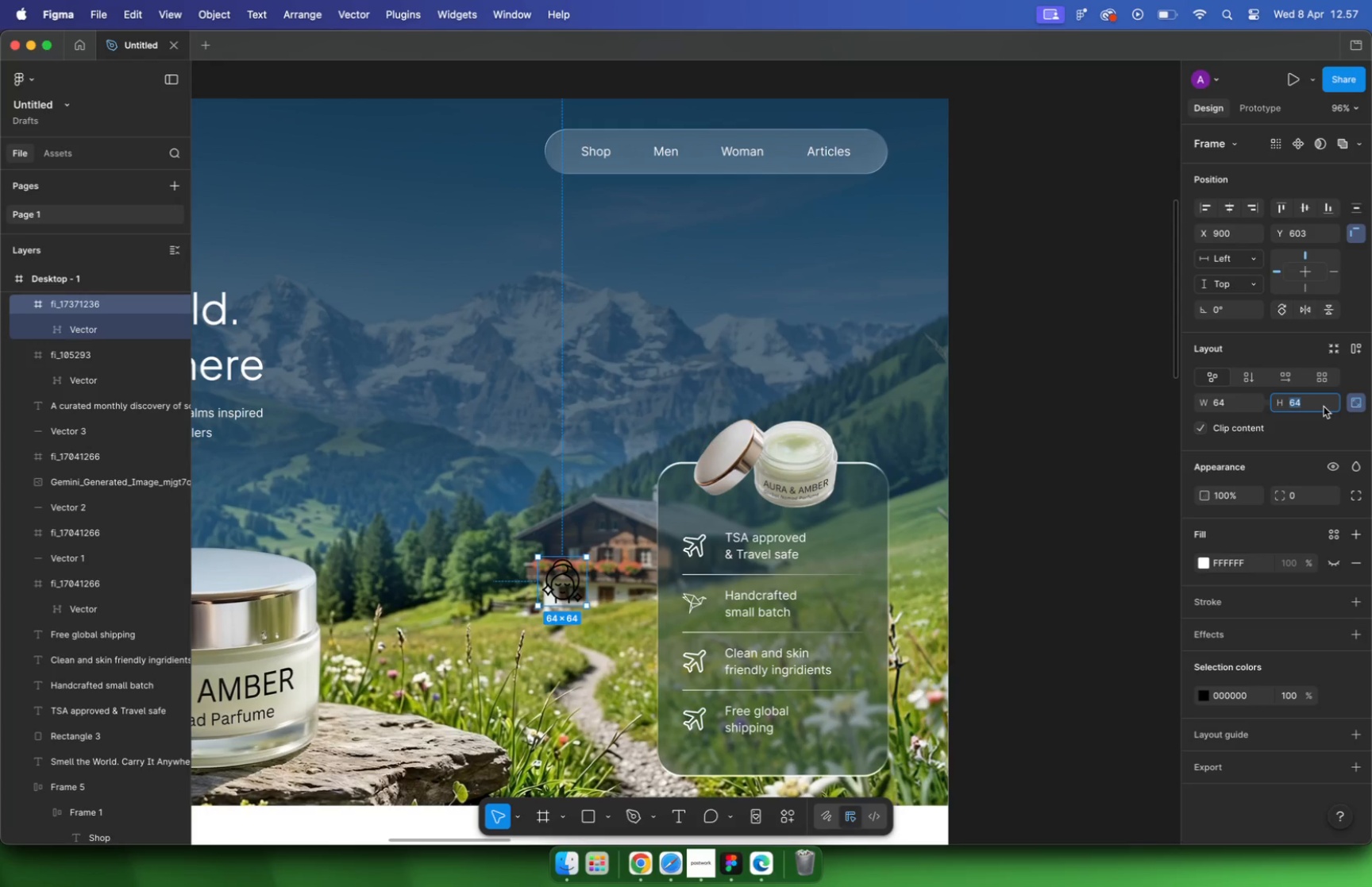 
type(32)
 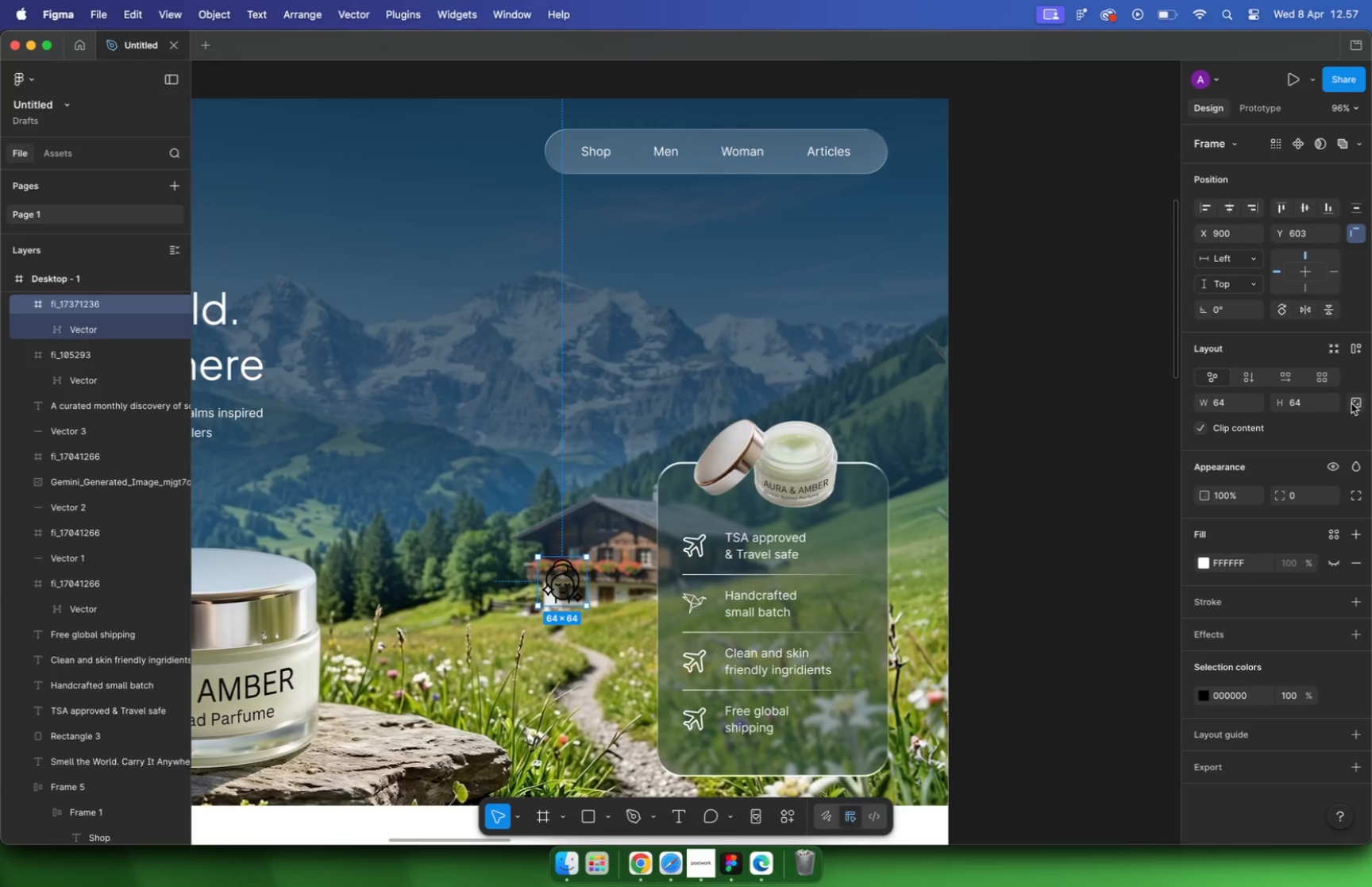 
key(Enter)
 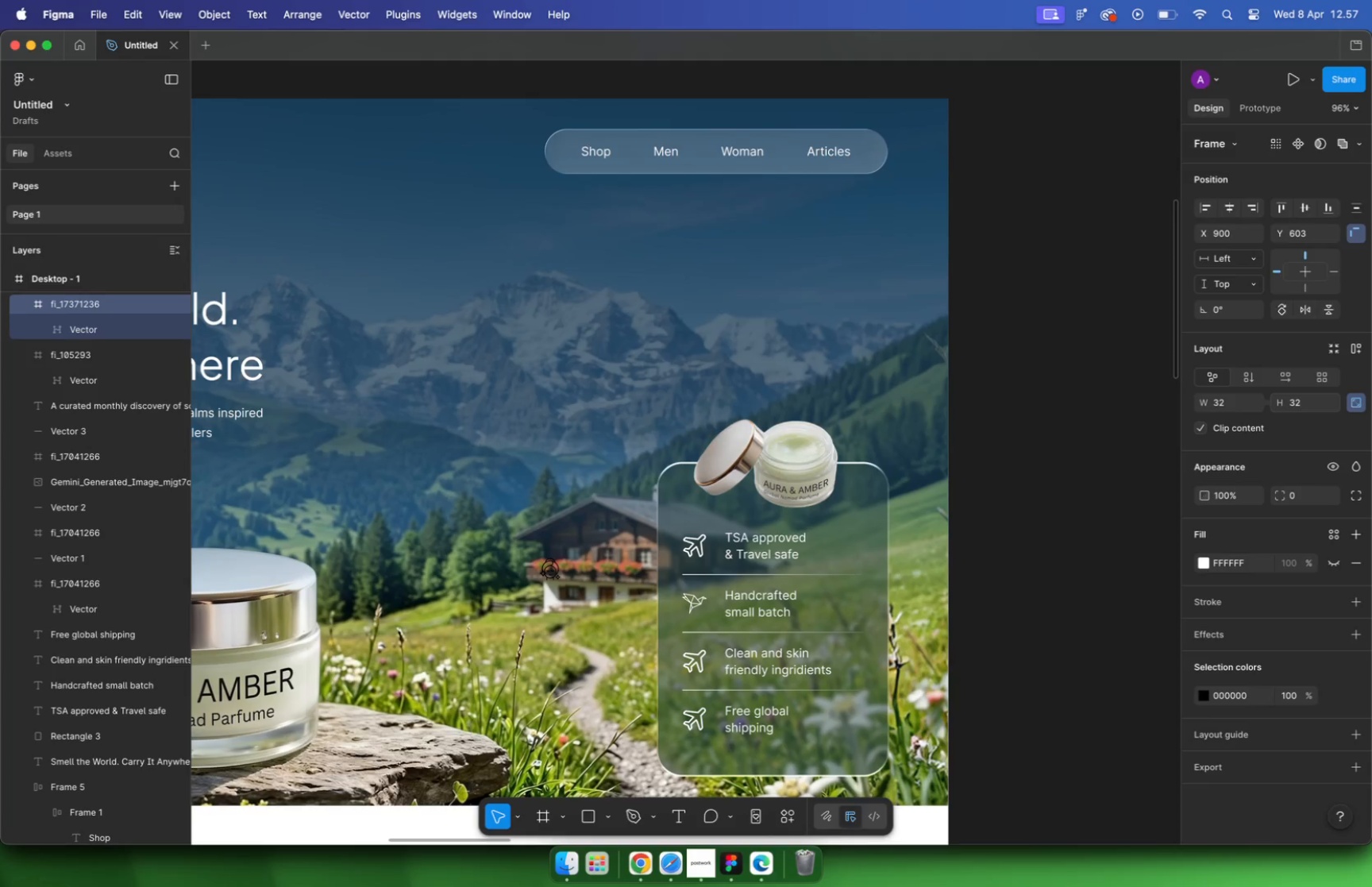 
left_click_drag(start_coordinate=[553, 571], to_coordinate=[631, 679])
 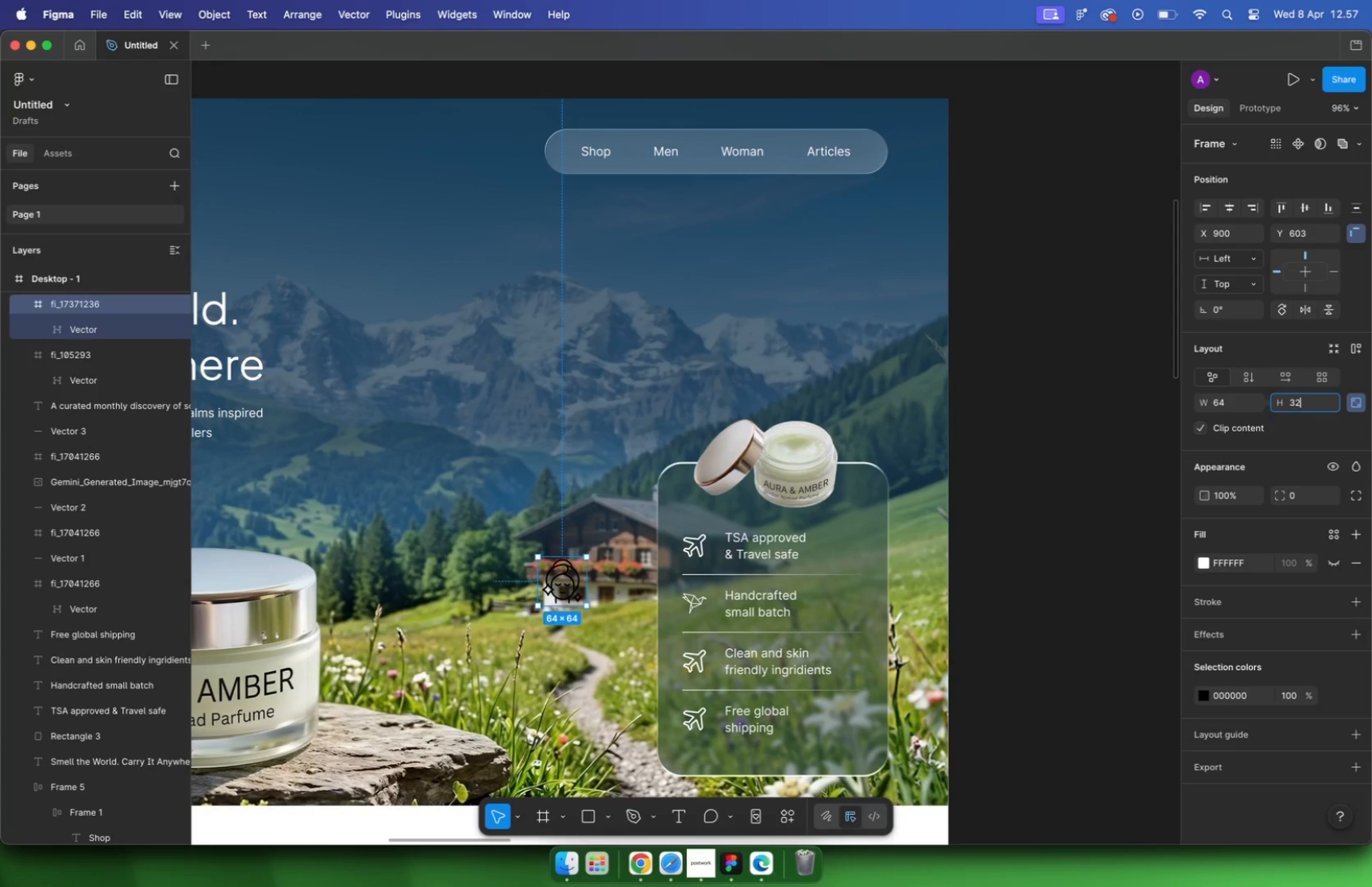 
hold_key(key=CommandLeft, duration=0.48)
scroll: coordinate [632, 685], scroll_direction: up, amount: 17.0
 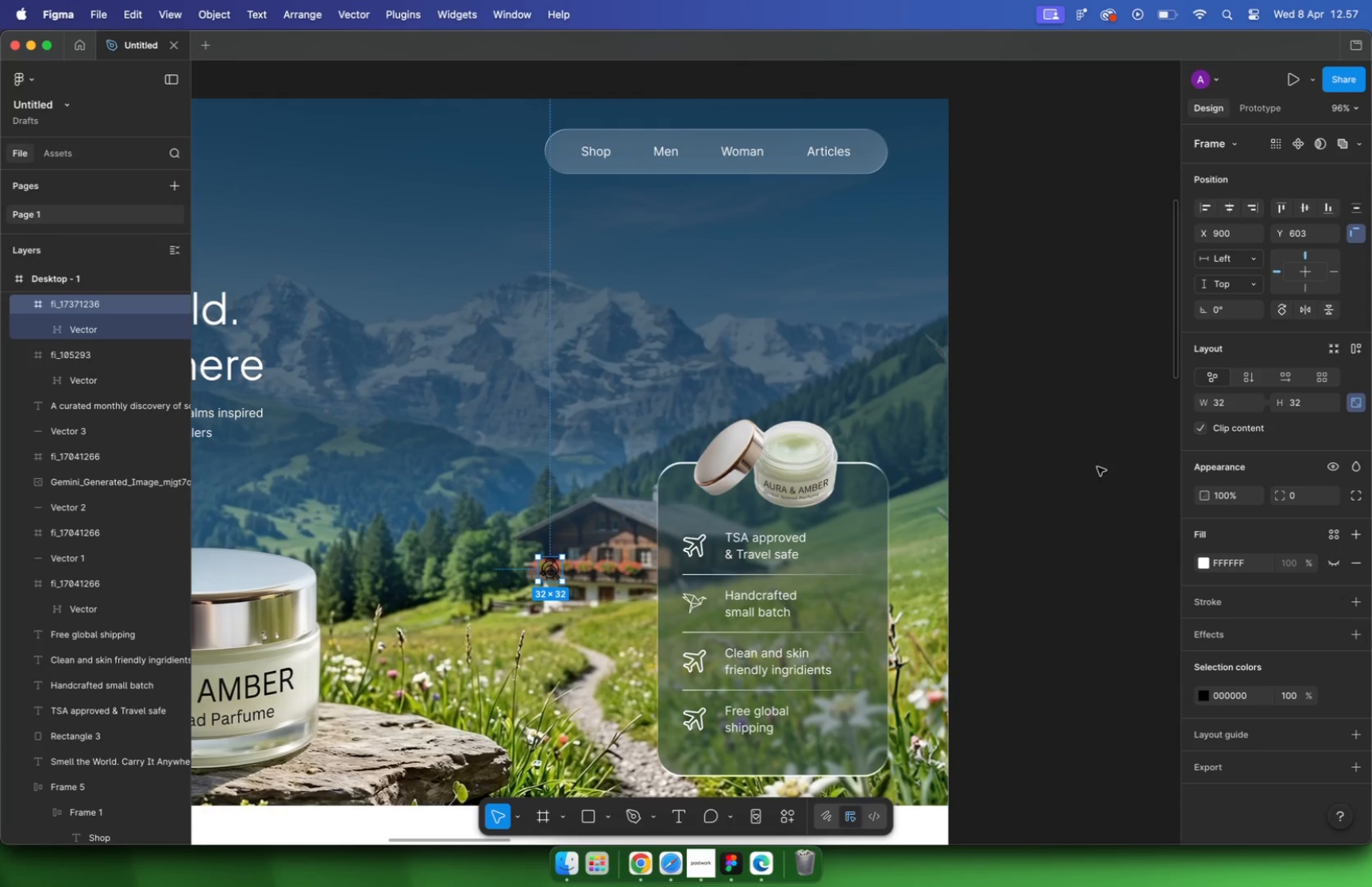 
left_click_drag(start_coordinate=[626, 672], to_coordinate=[658, 625])
 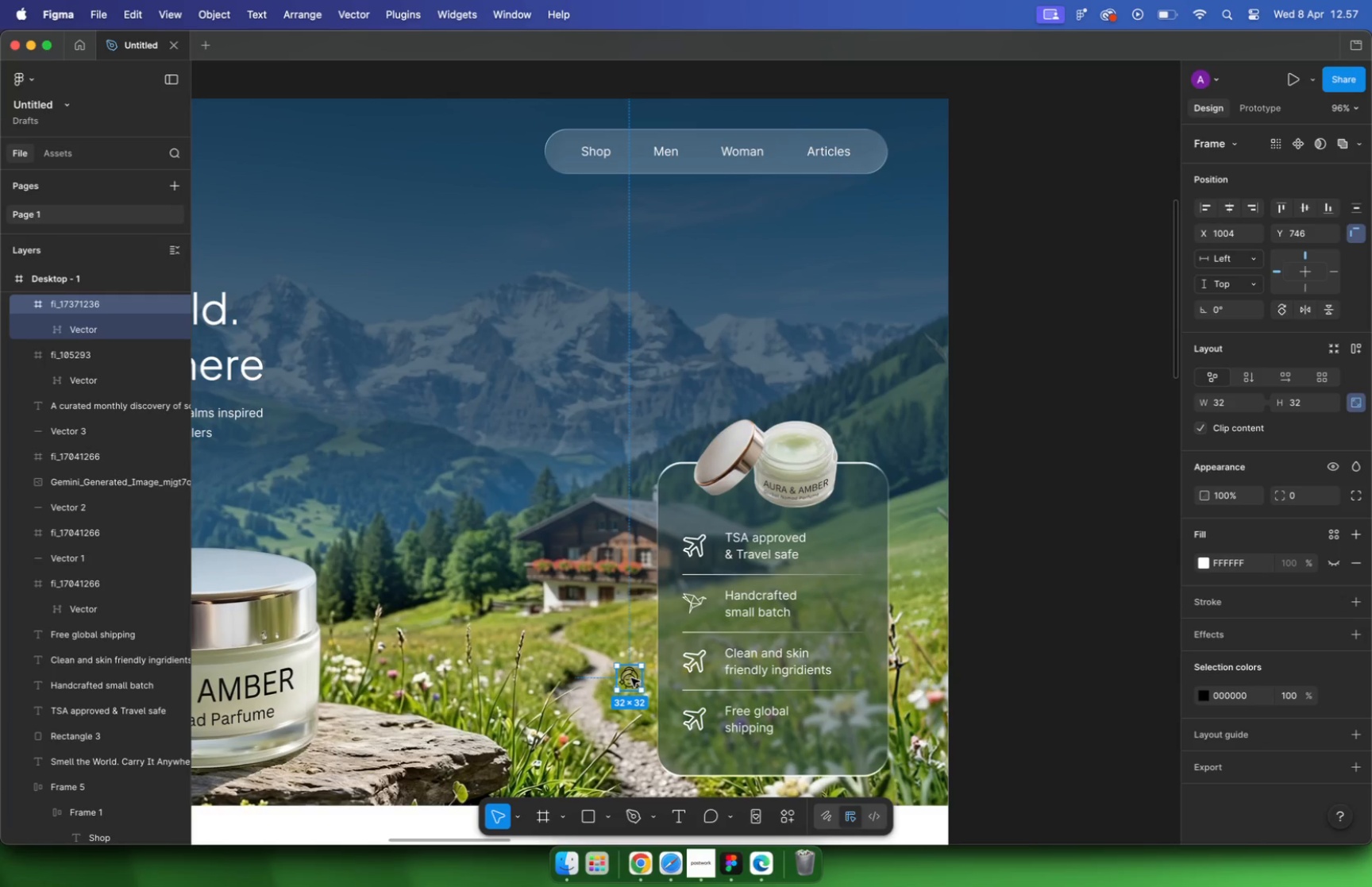 
hold_key(key=ShiftLeft, duration=0.47)
left_click([838, 619])
 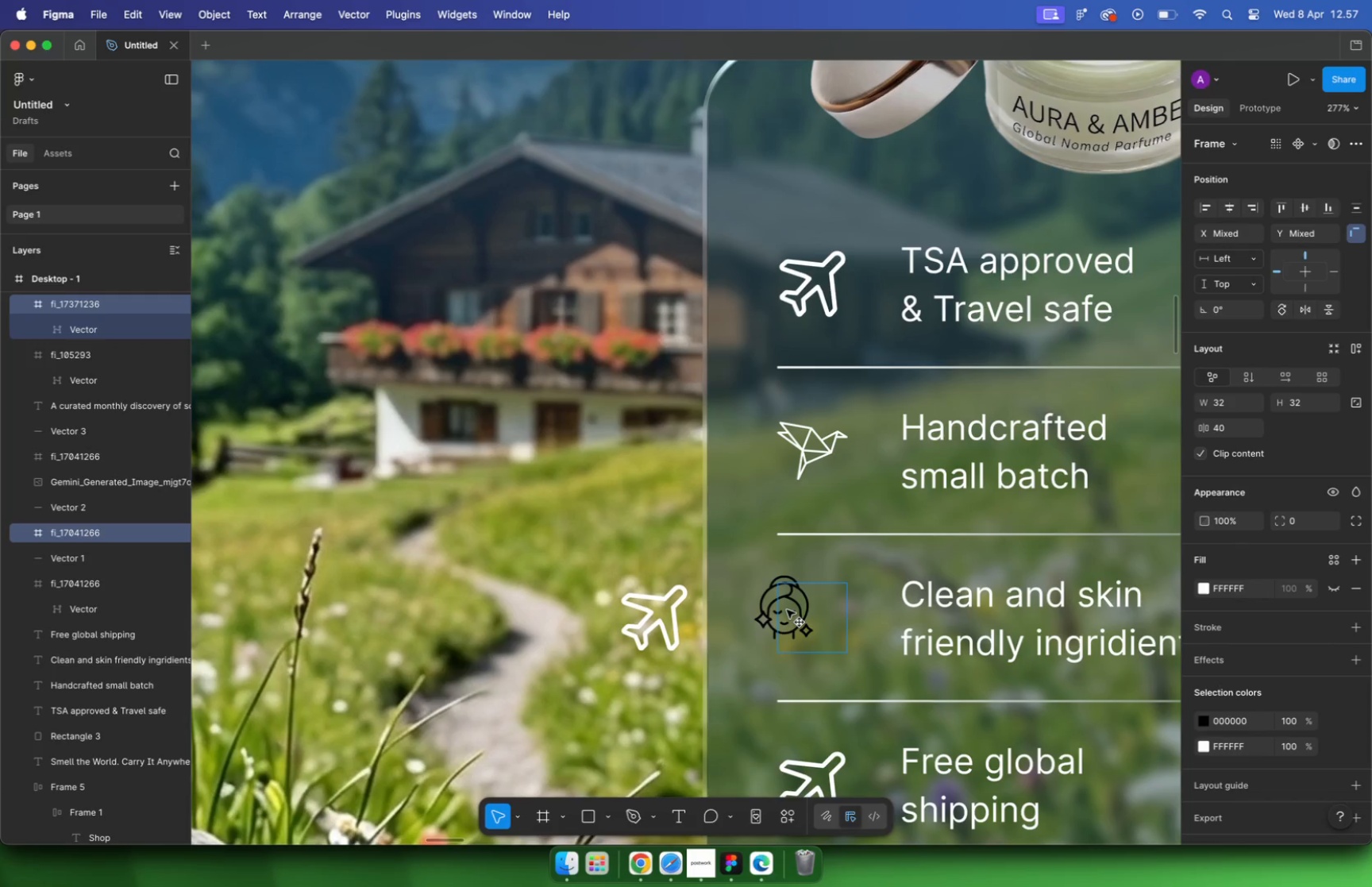 
left_click_drag(start_coordinate=[654, 619], to_coordinate=[790, 610])
 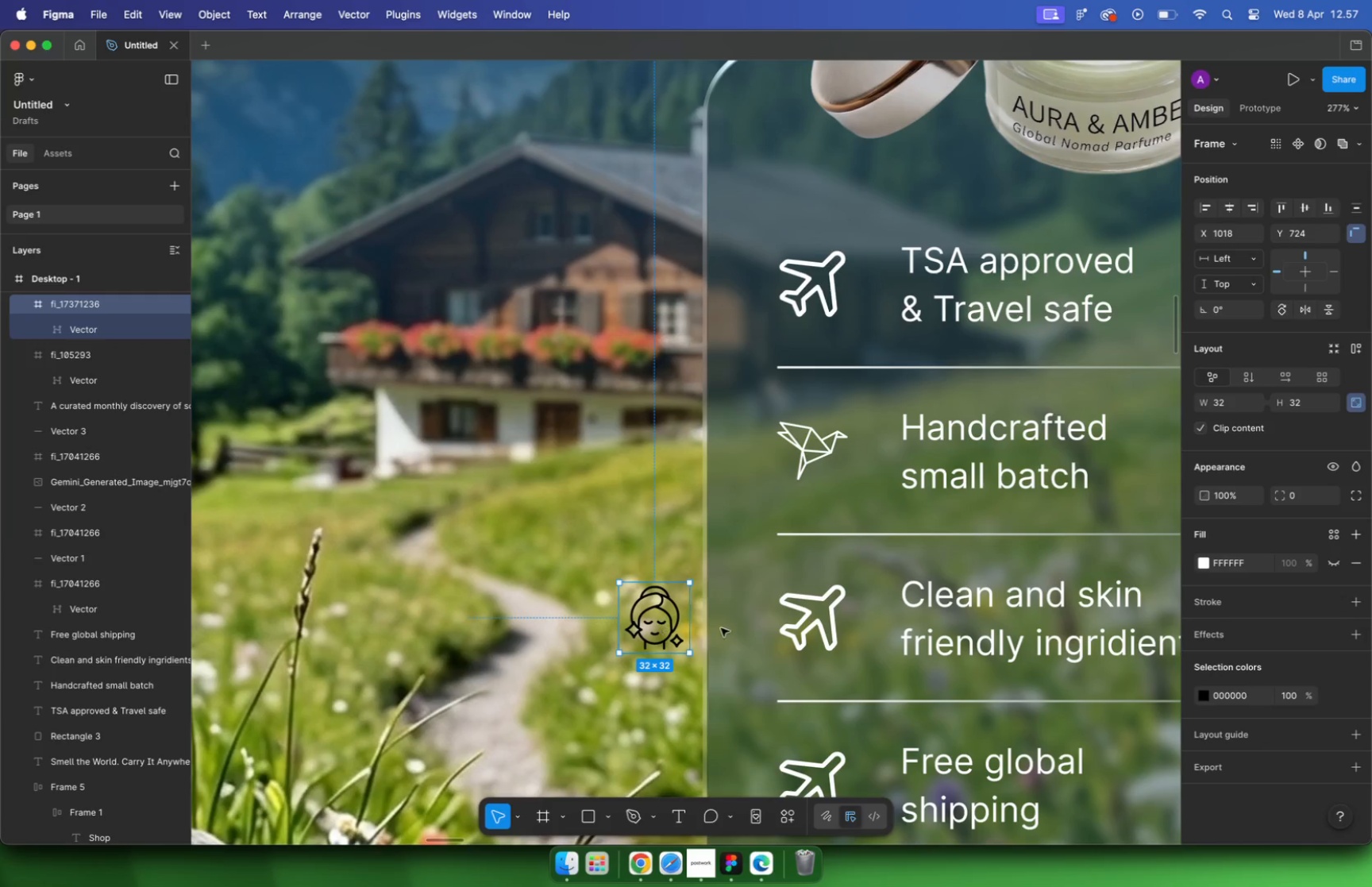 
left_click([651, 621])
 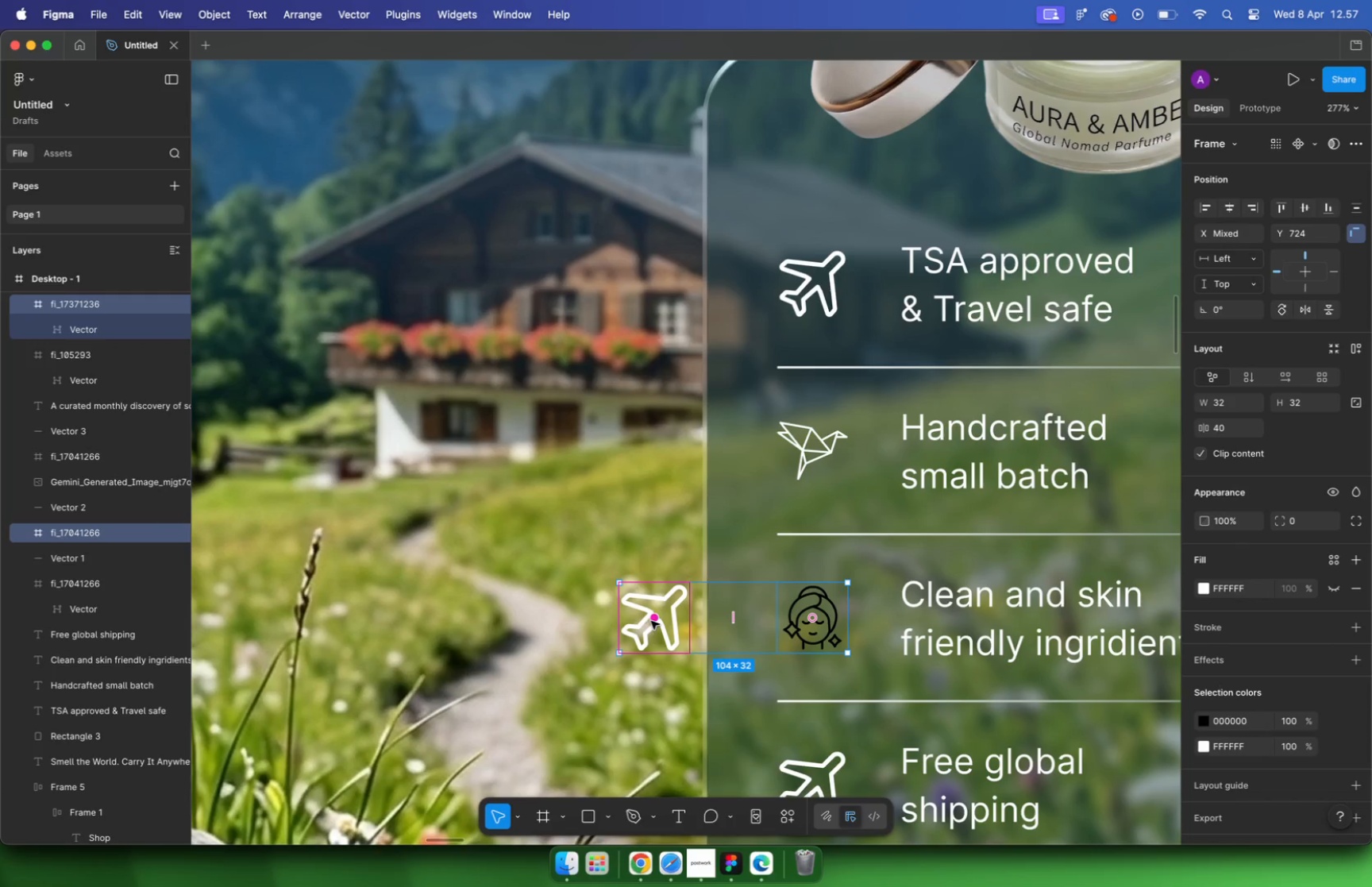 
key(Backspace)
 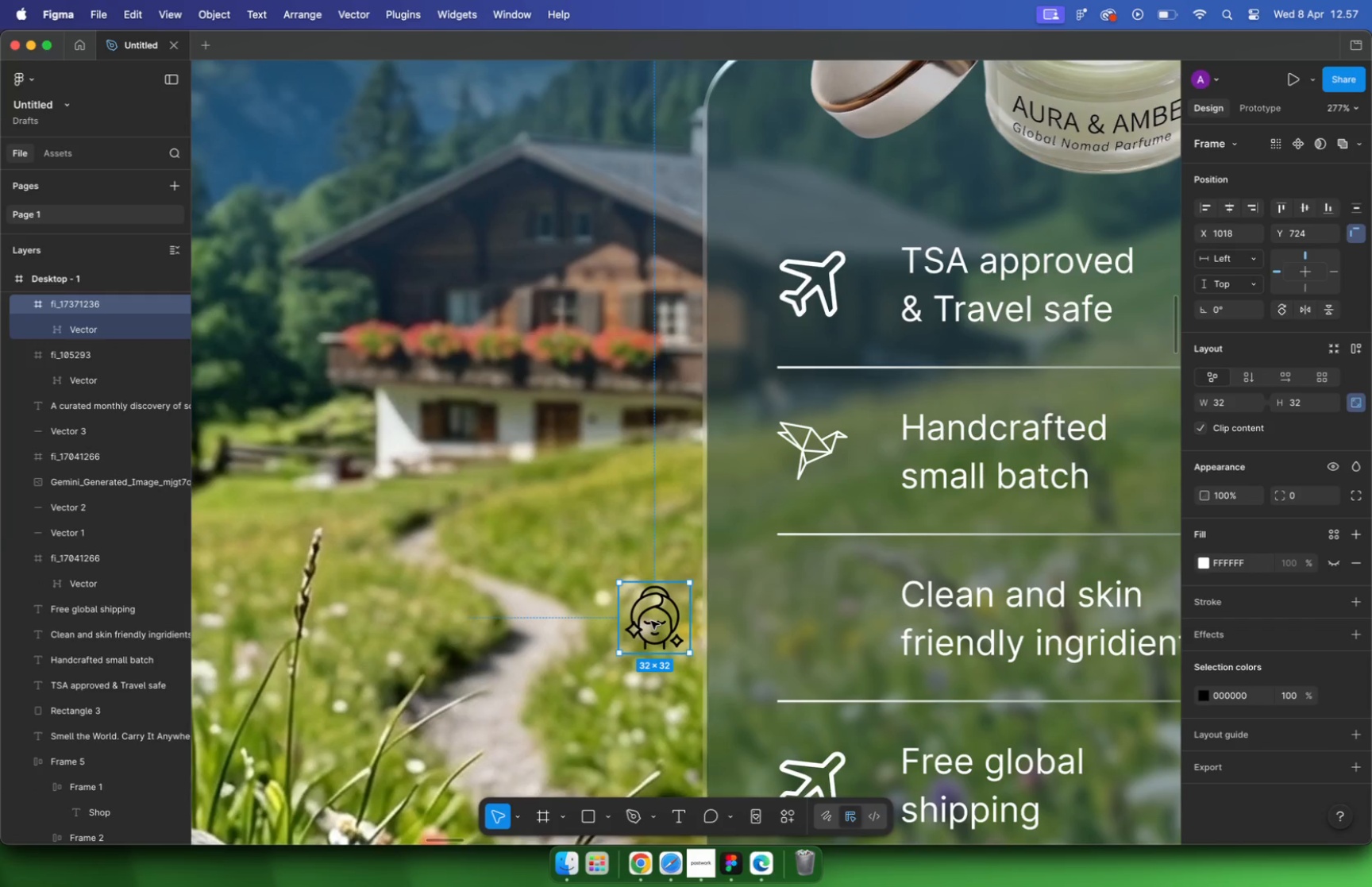 
key(Meta+CommandLeft)
 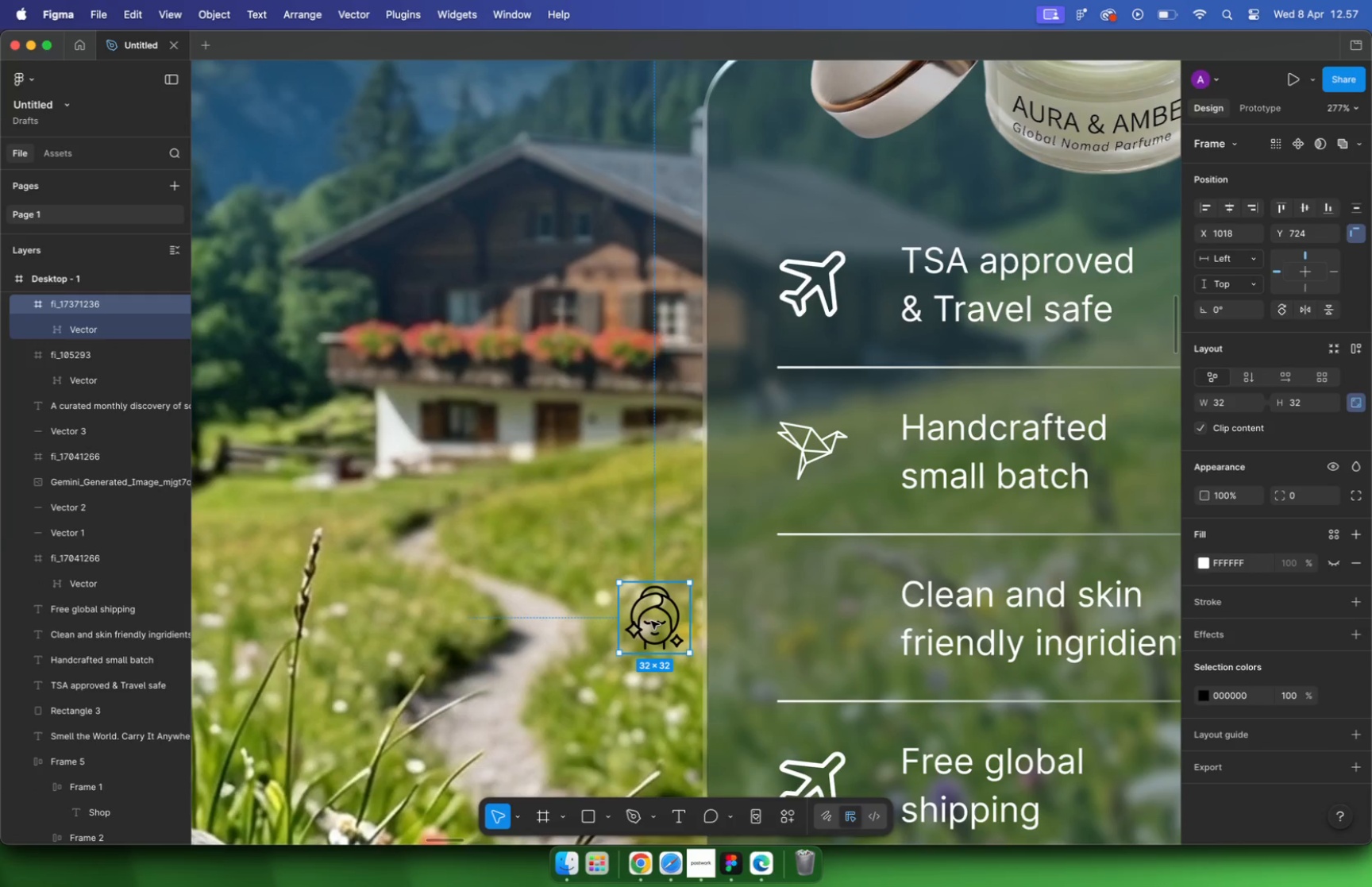 
key(Meta+CommandLeft)
 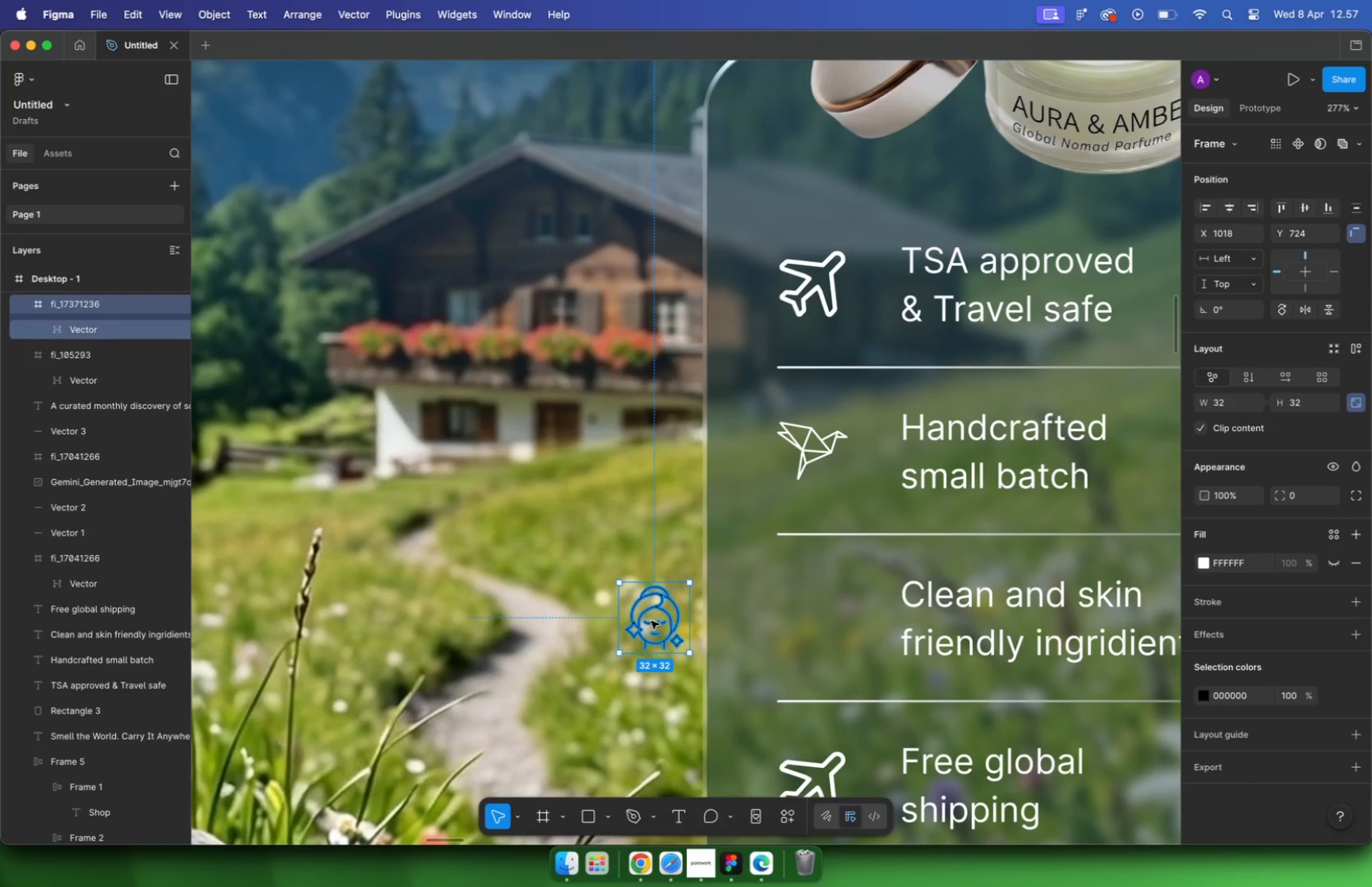 
key(Meta+Z)
 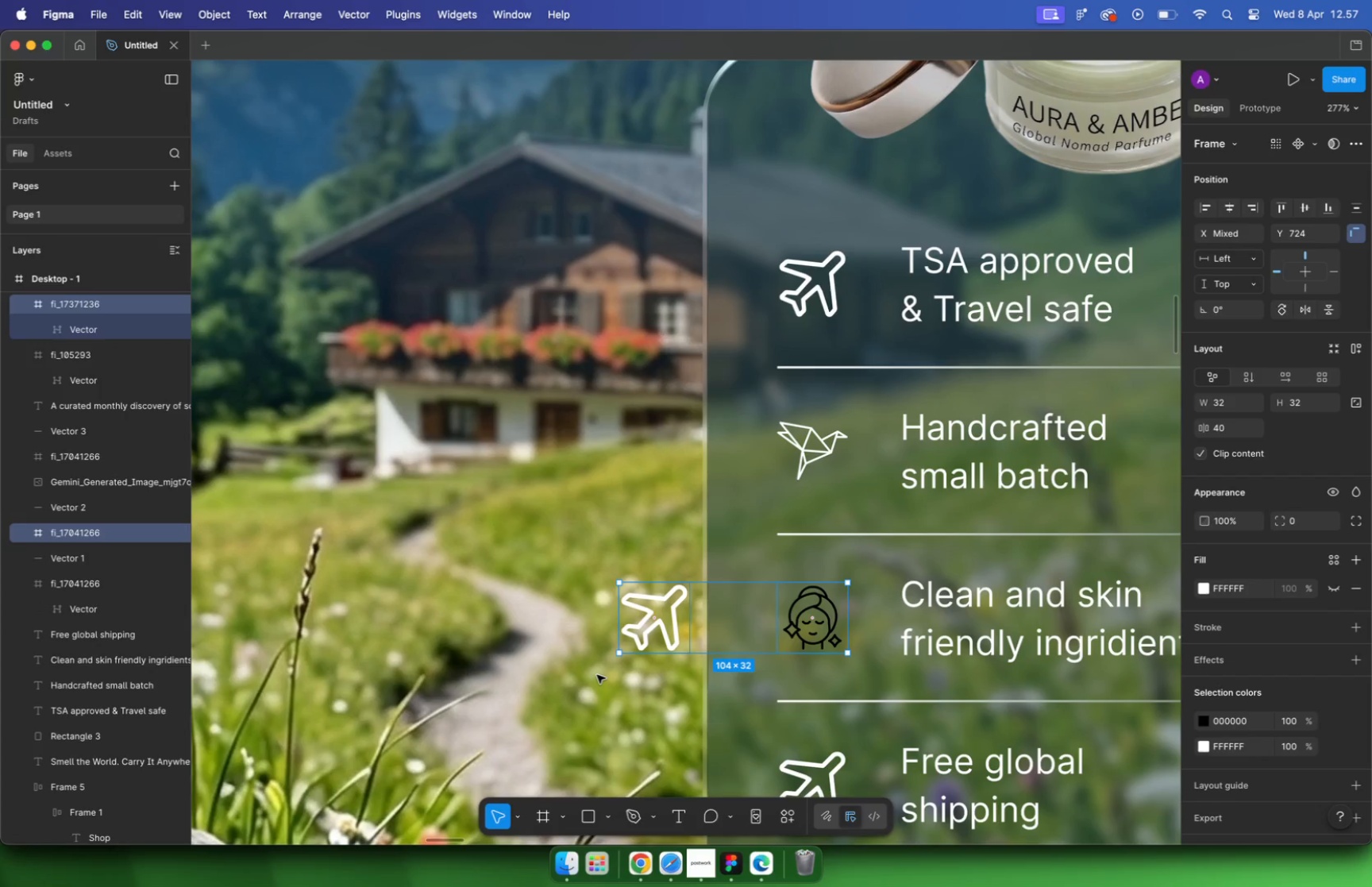 
double_click([648, 621])
 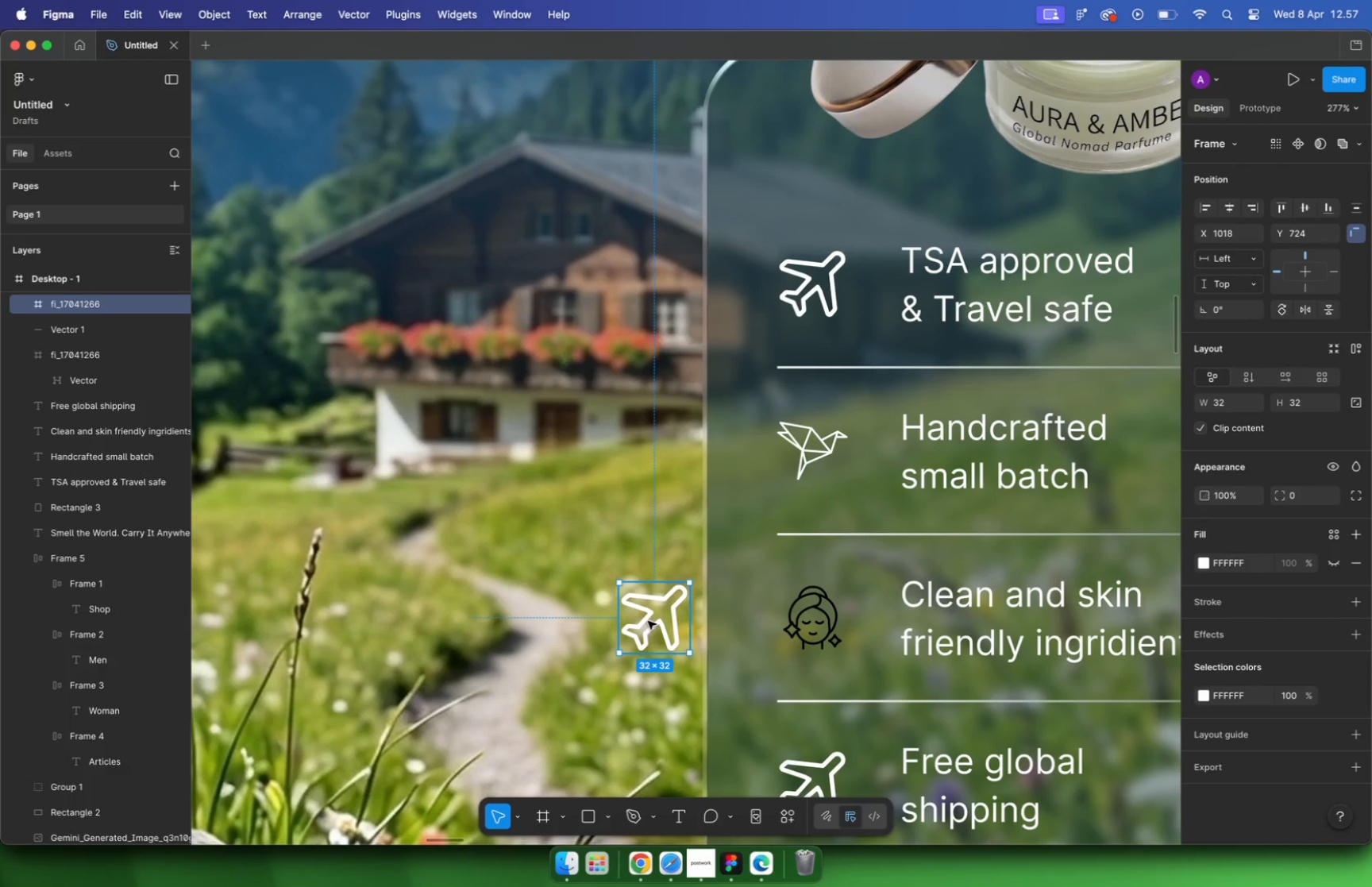 
key(Backspace)
 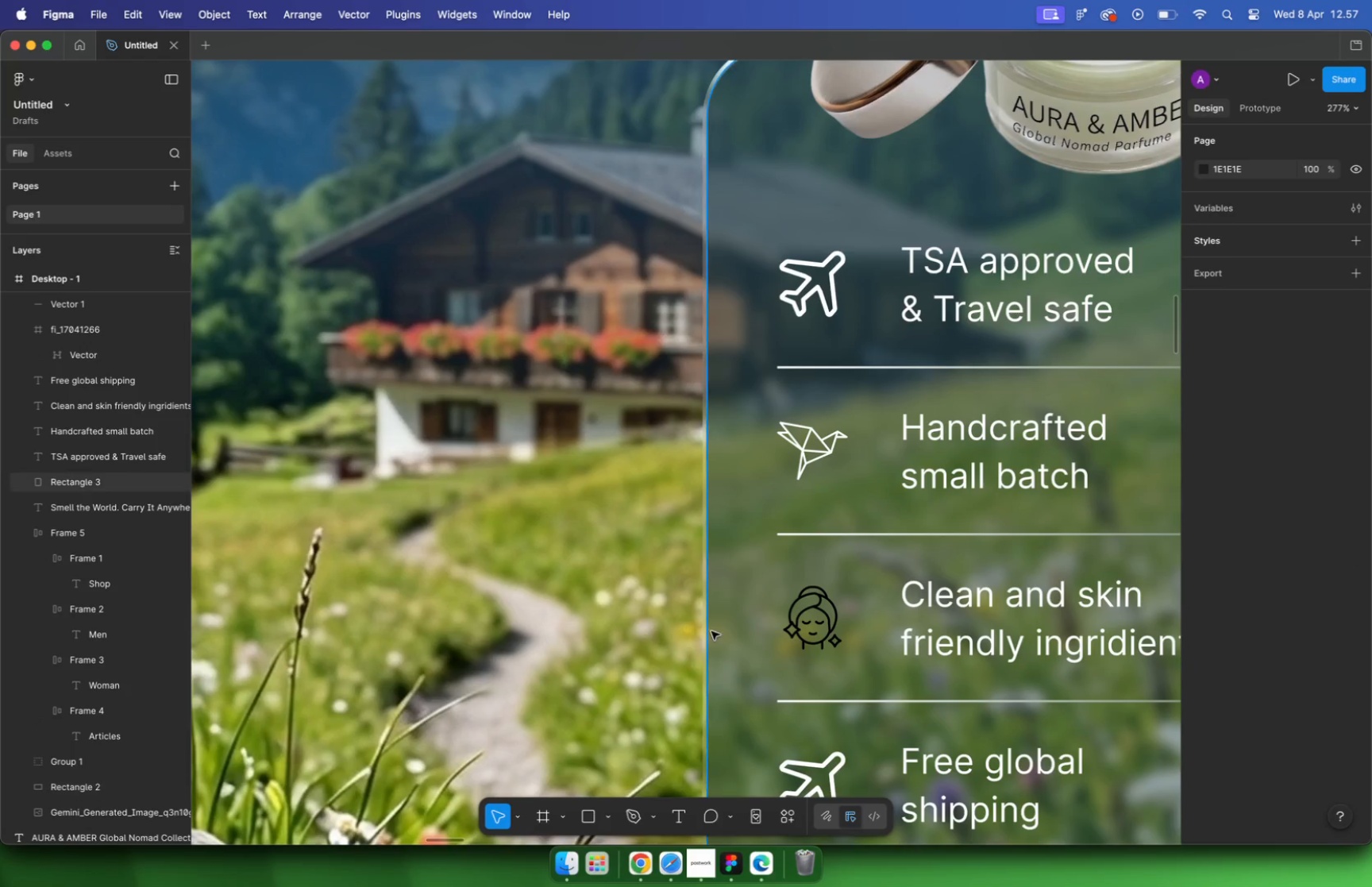 
left_click_drag(start_coordinate=[1029, 534], to_coordinate=[919, 430])
 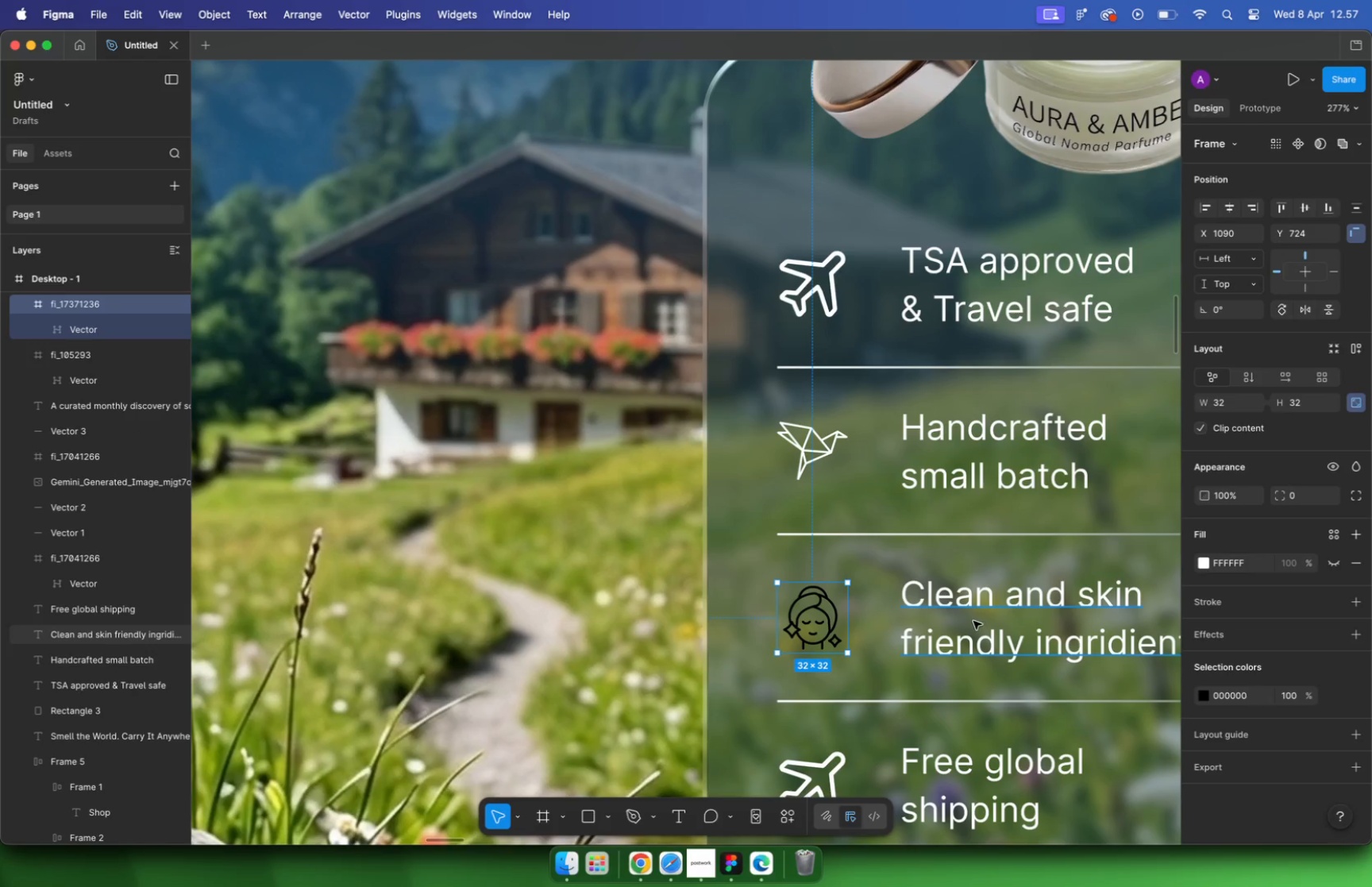 
hold_key(key=CommandLeft, duration=0.73)
scroll: coordinate [700, 476], scroll_direction: down, amount: 11.0
 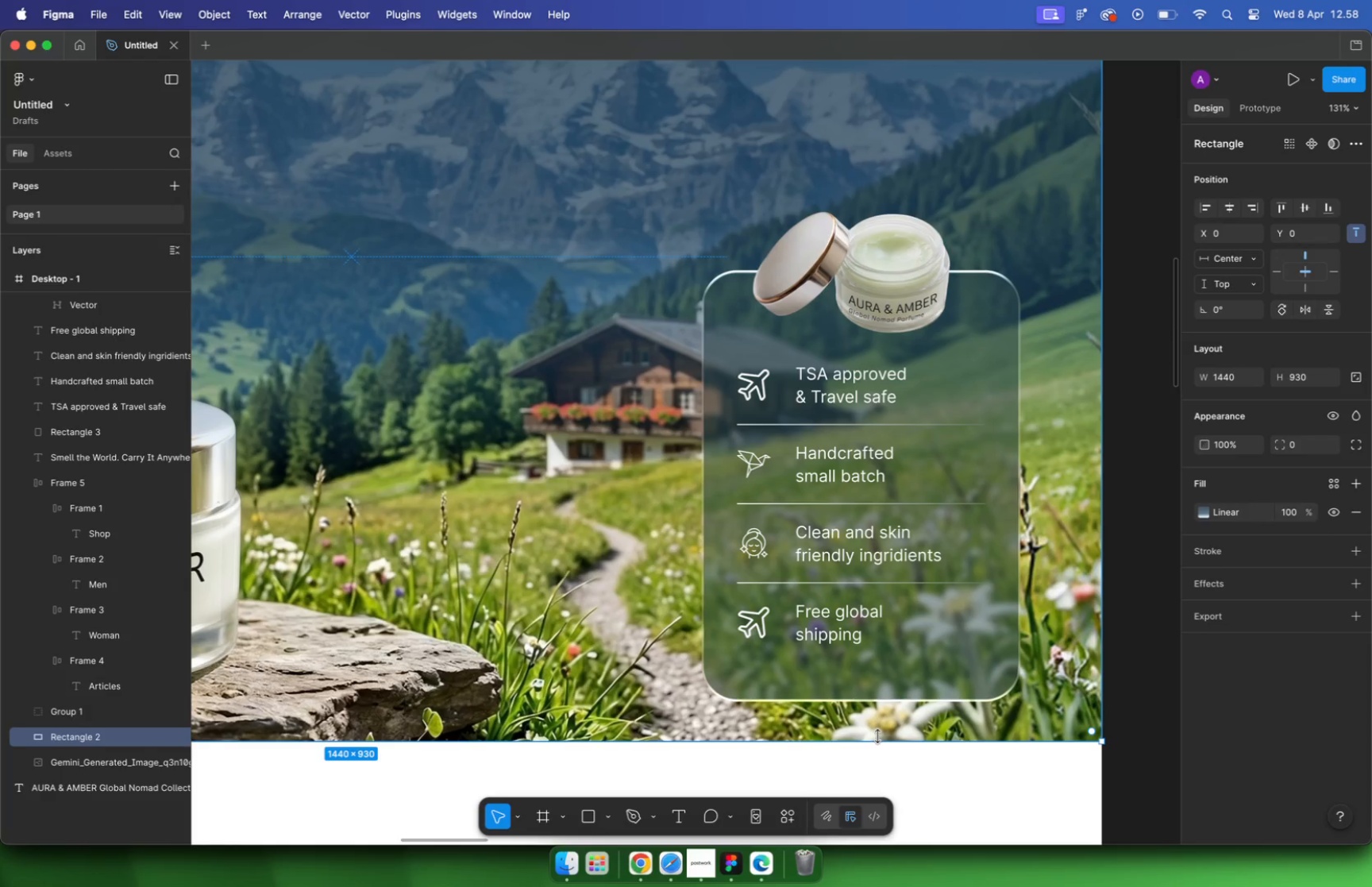 
left_click([642, 862])
 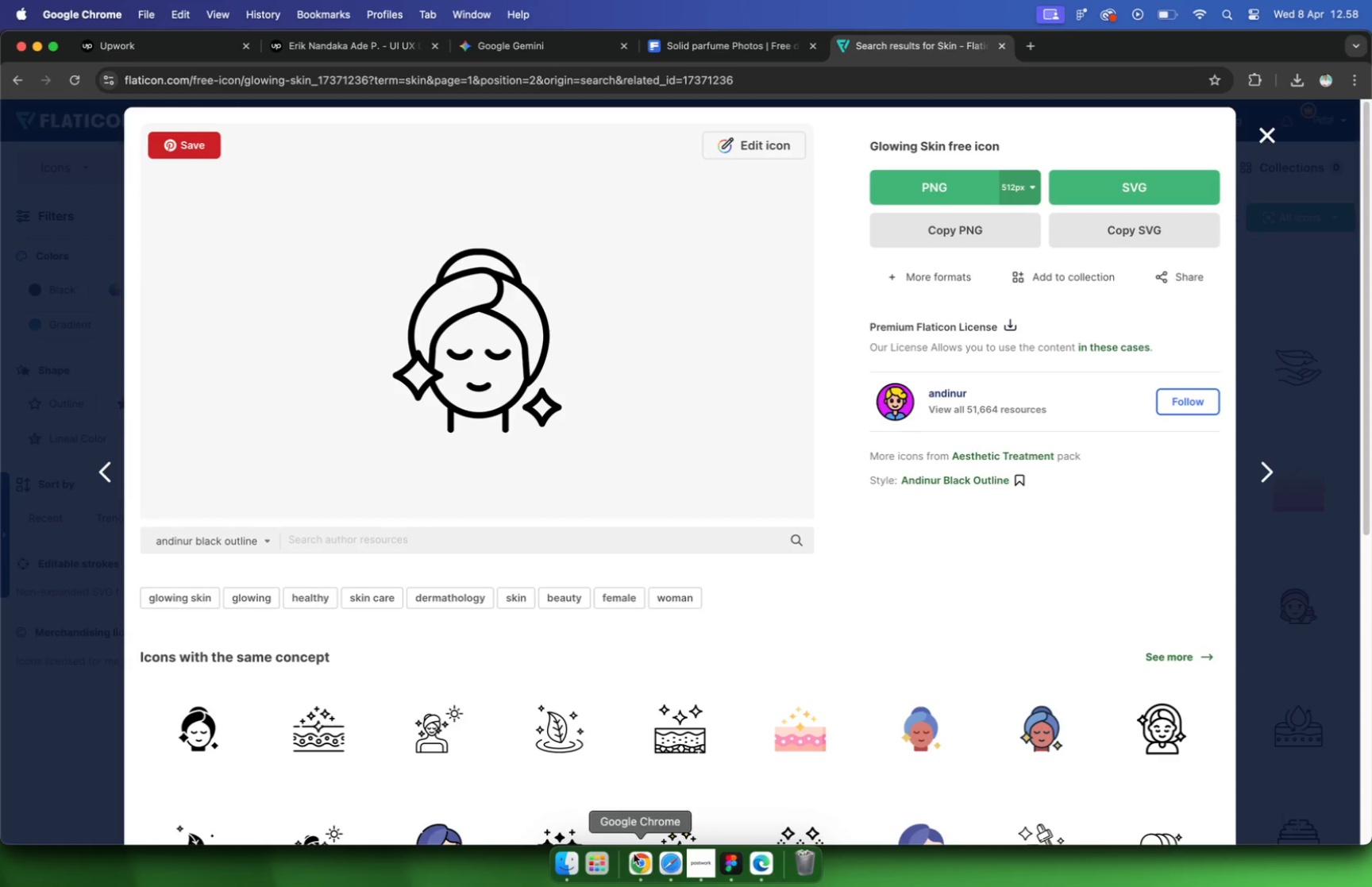 
left_click_drag(start_coordinate=[190, 167], to_coordinate=[32, 154])
 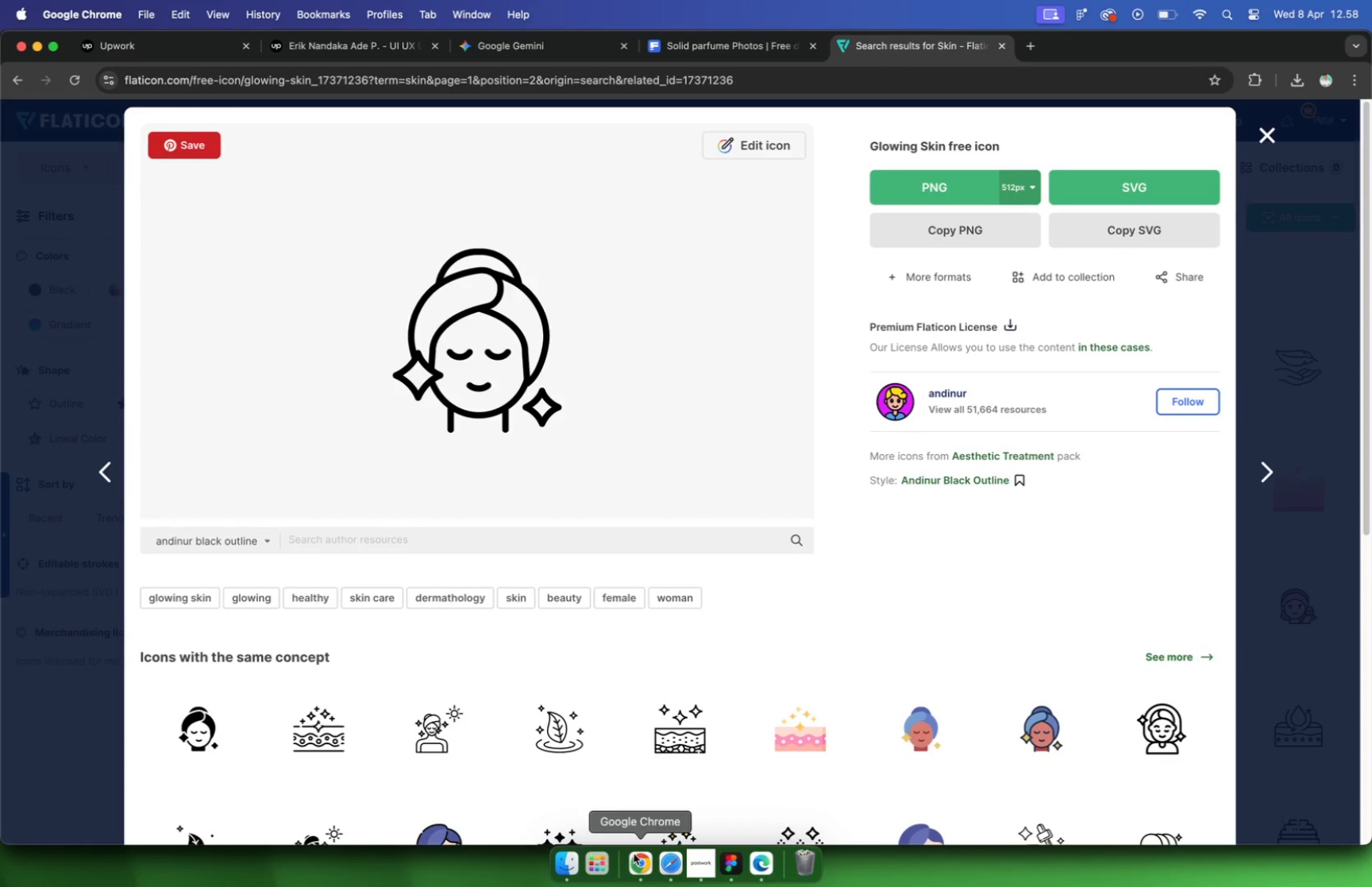 
type(shipping)
 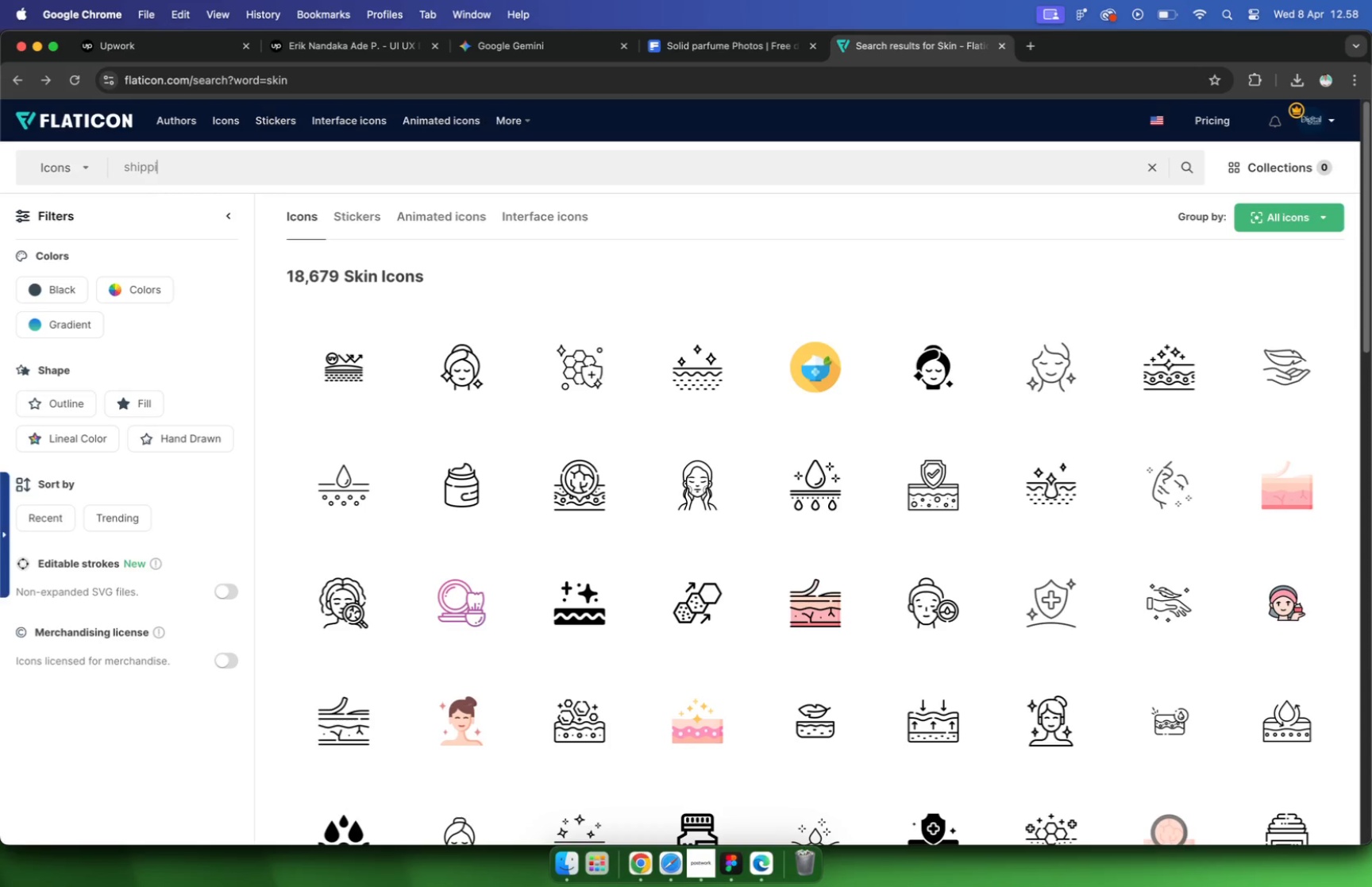 
key(Enter)
 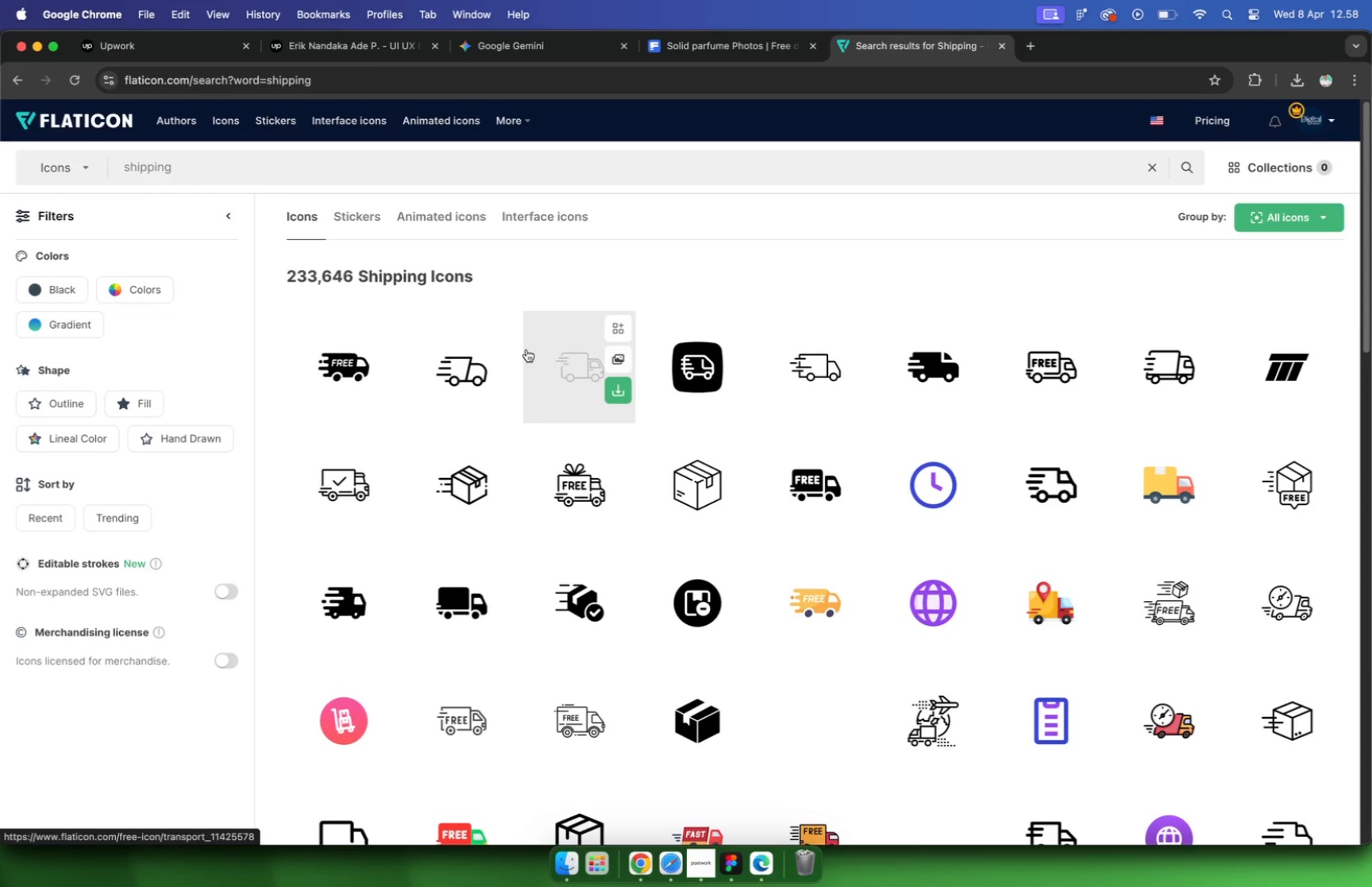 
wait(5.14)
 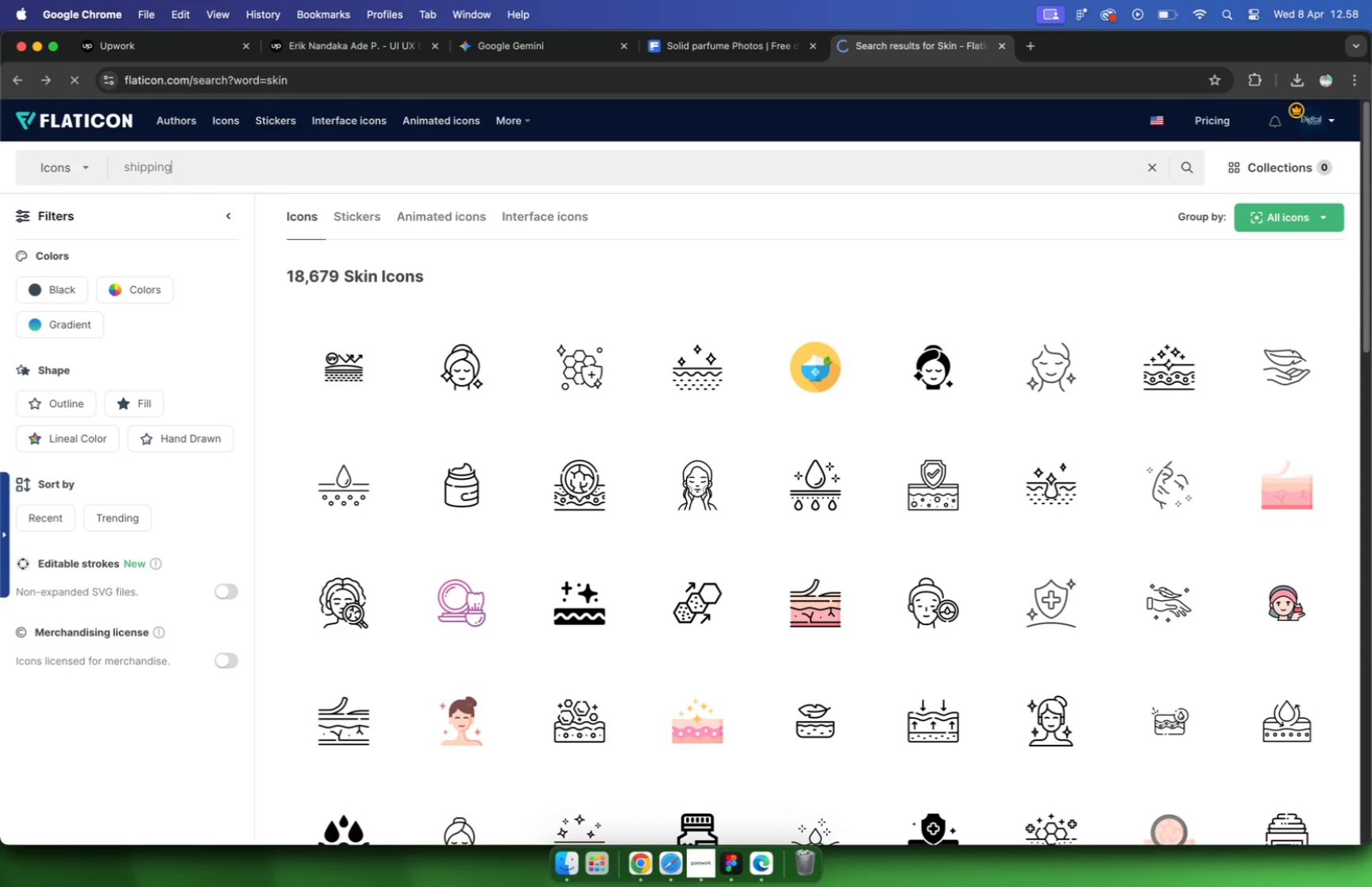 
scroll: coordinate [890, 388], scroll_direction: down, amount: 11.0
 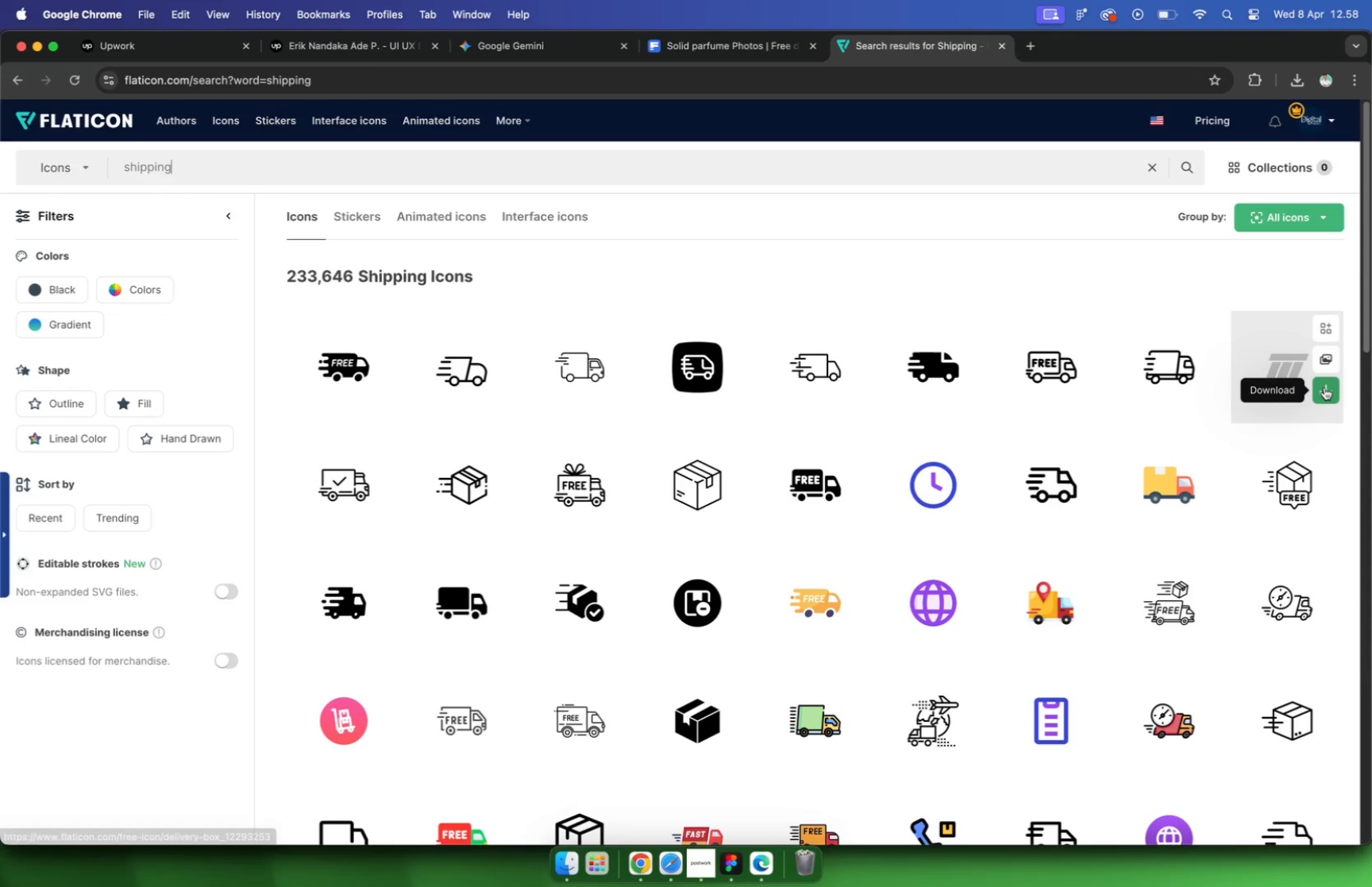 
mouse_move([875, 392])
 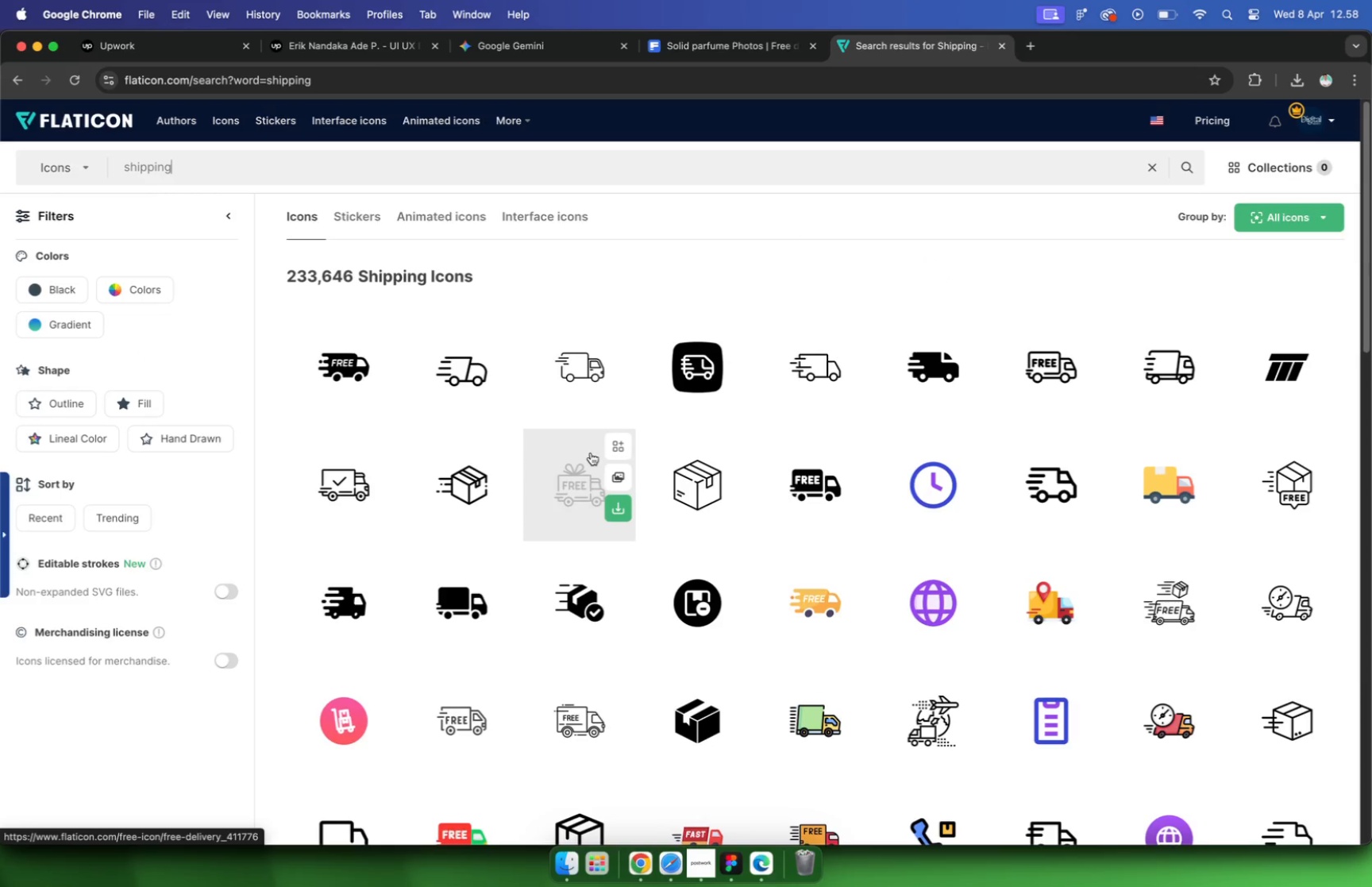 
scroll: coordinate [590, 453], scroll_direction: up, amount: 24.0
 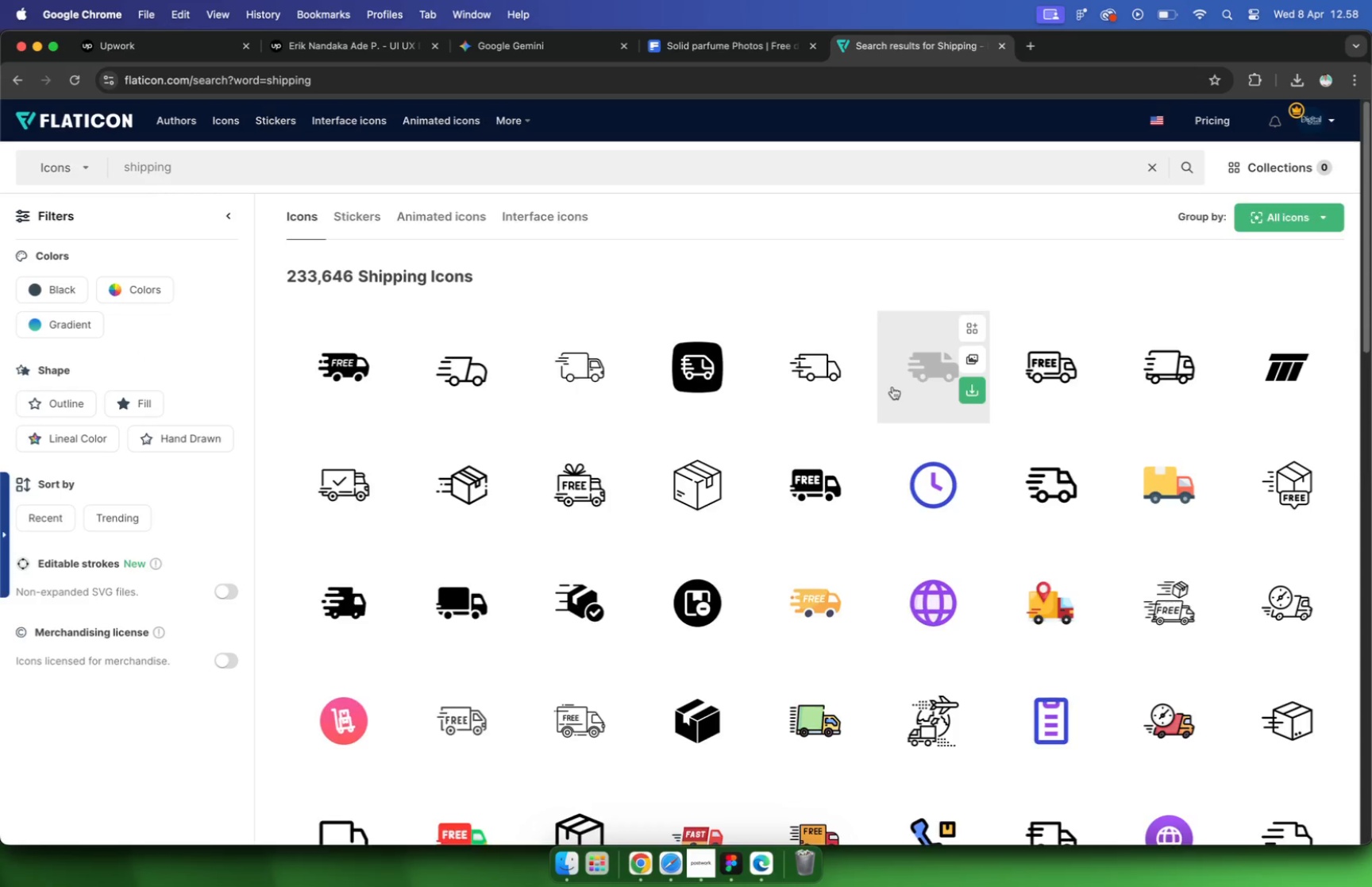 
scroll: coordinate [819, 575], scroll_direction: down, amount: 13.0
 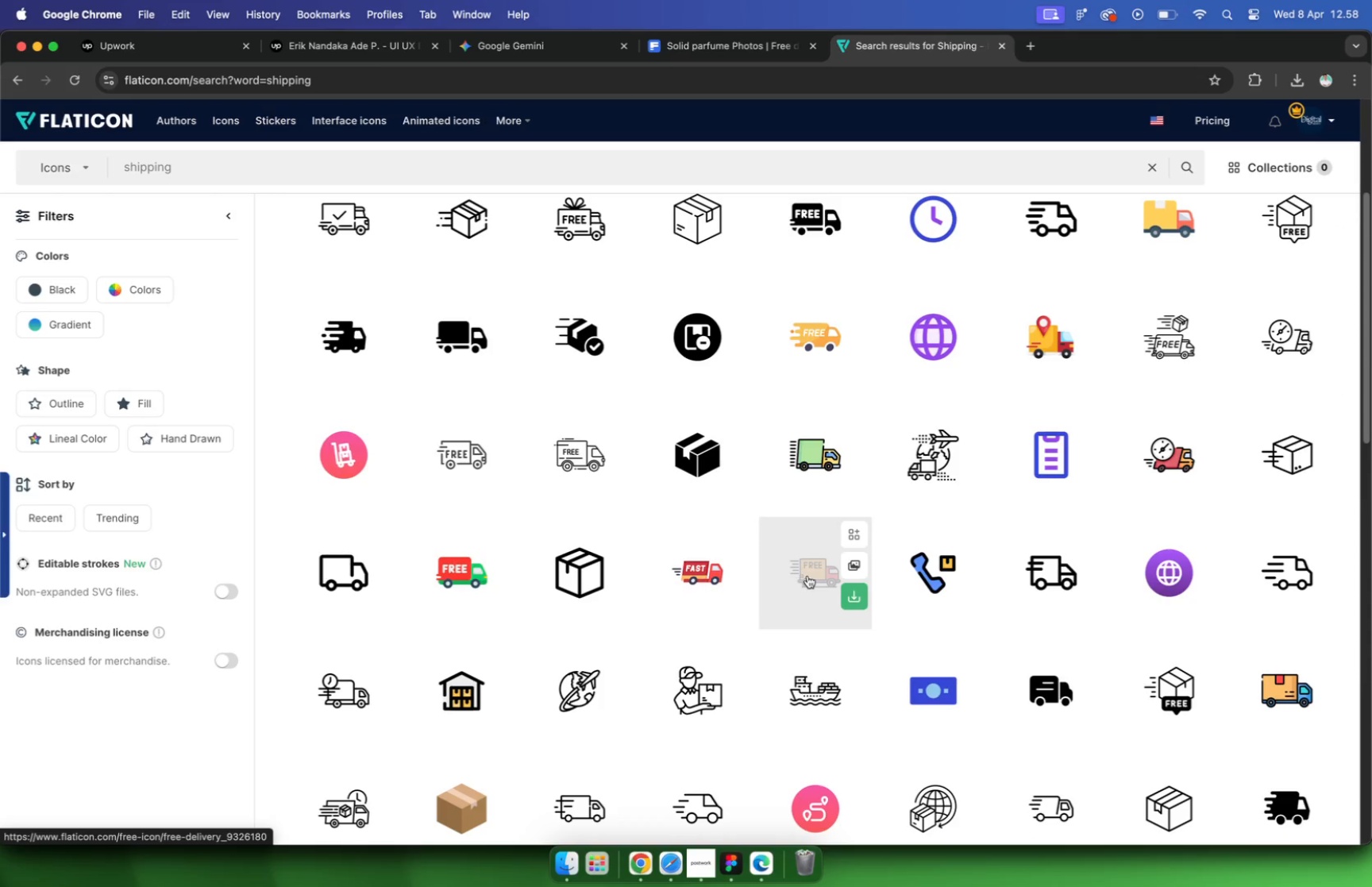 
scroll: coordinate [685, 473], scroll_direction: up, amount: 32.0
 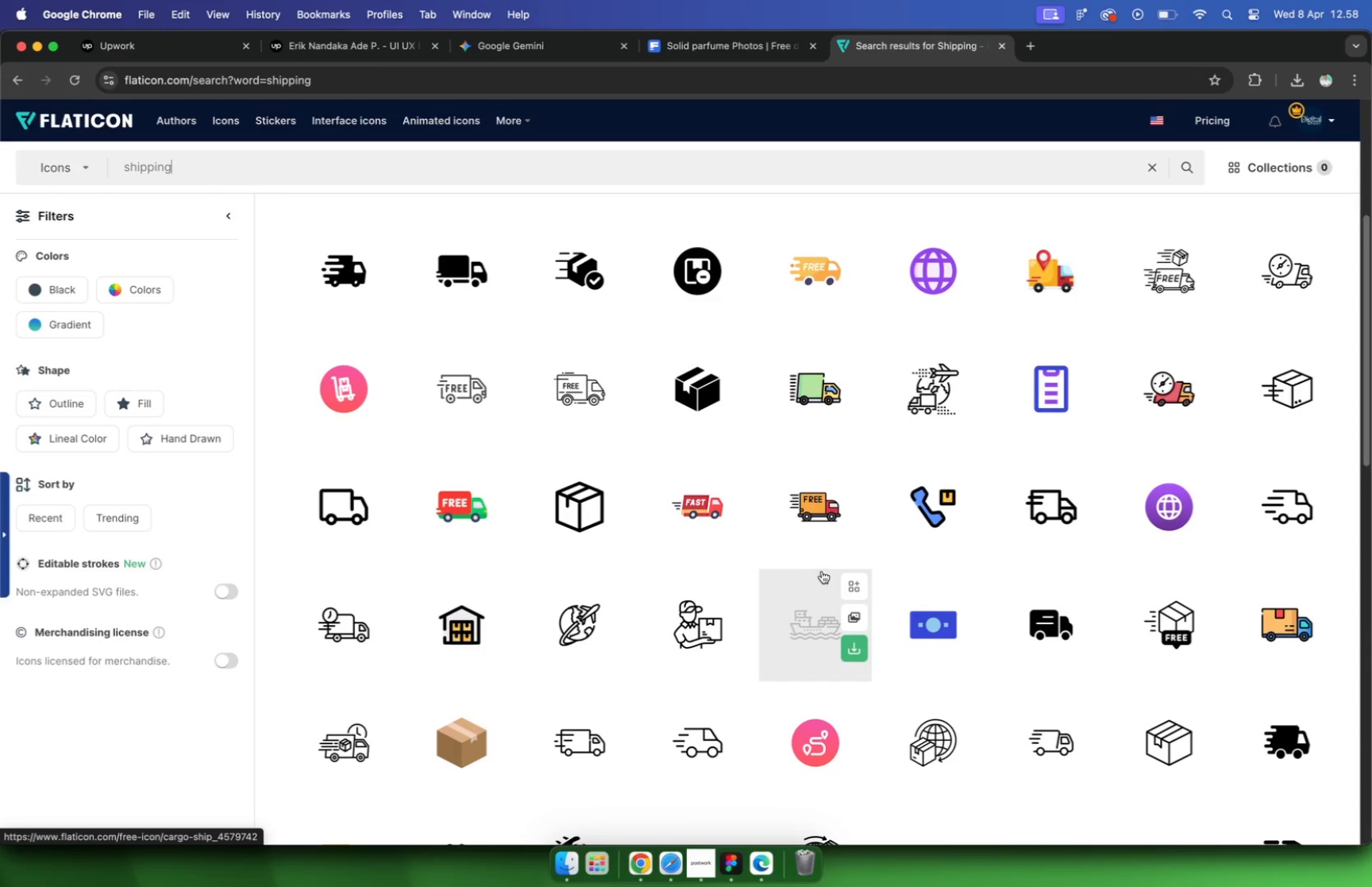 
scroll: coordinate [651, 396], scroll_direction: down, amount: 11.0
 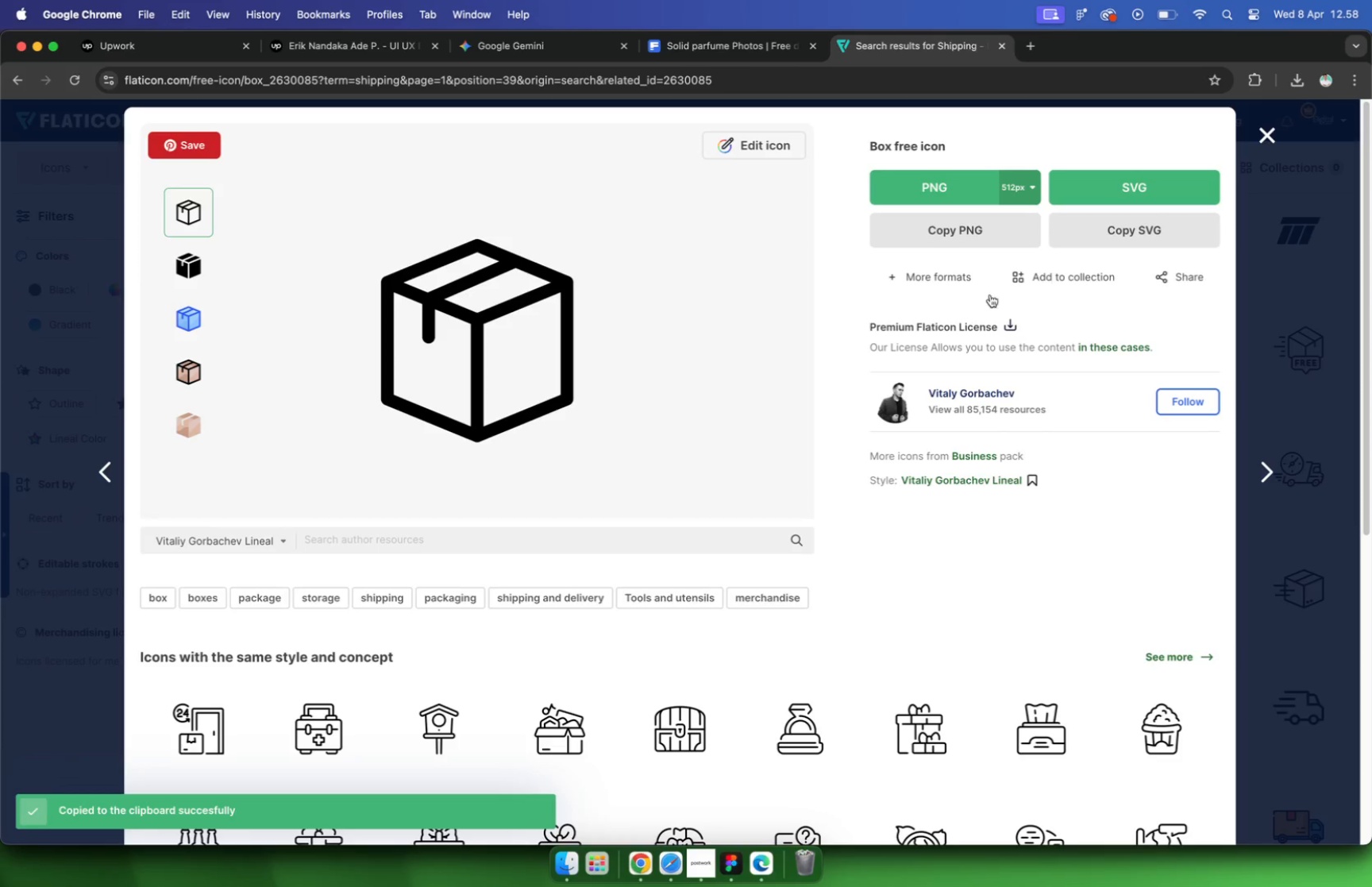 
left_click([732, 859])
 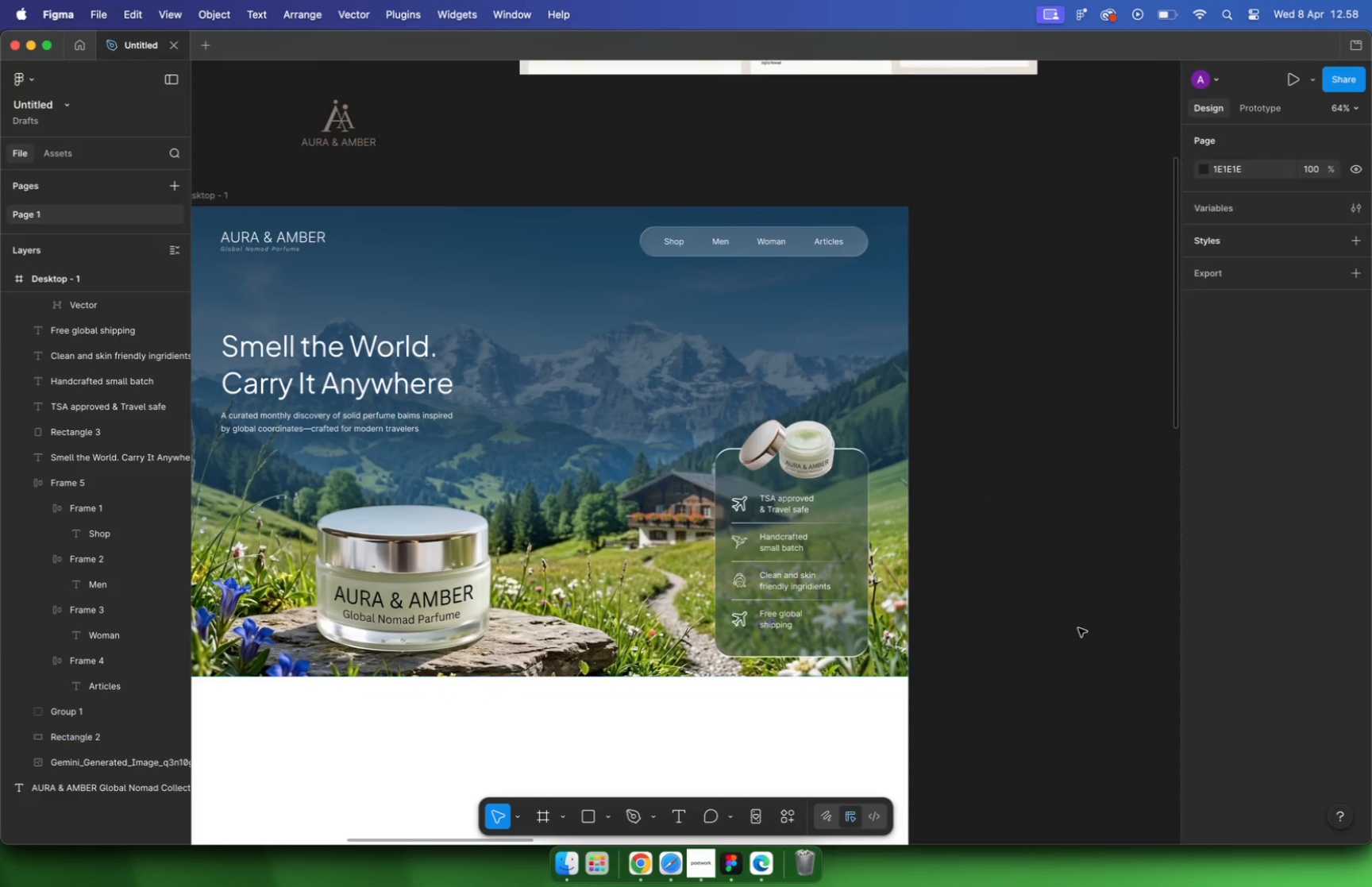 
hold_key(key=CommandLeft, duration=0.48)
scroll: coordinate [726, 615], scroll_direction: down, amount: 10.0
 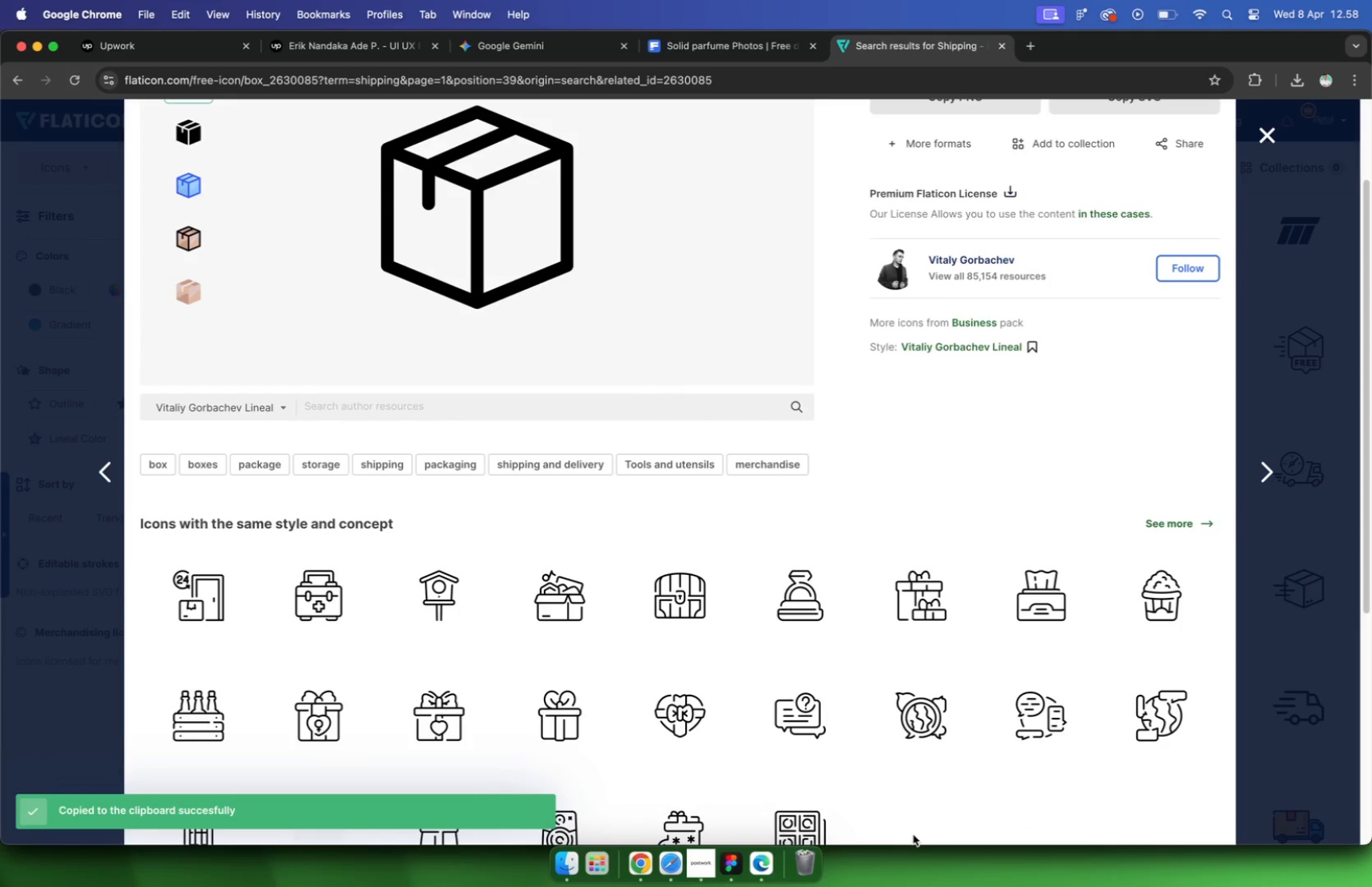 
key(Meta+V)
 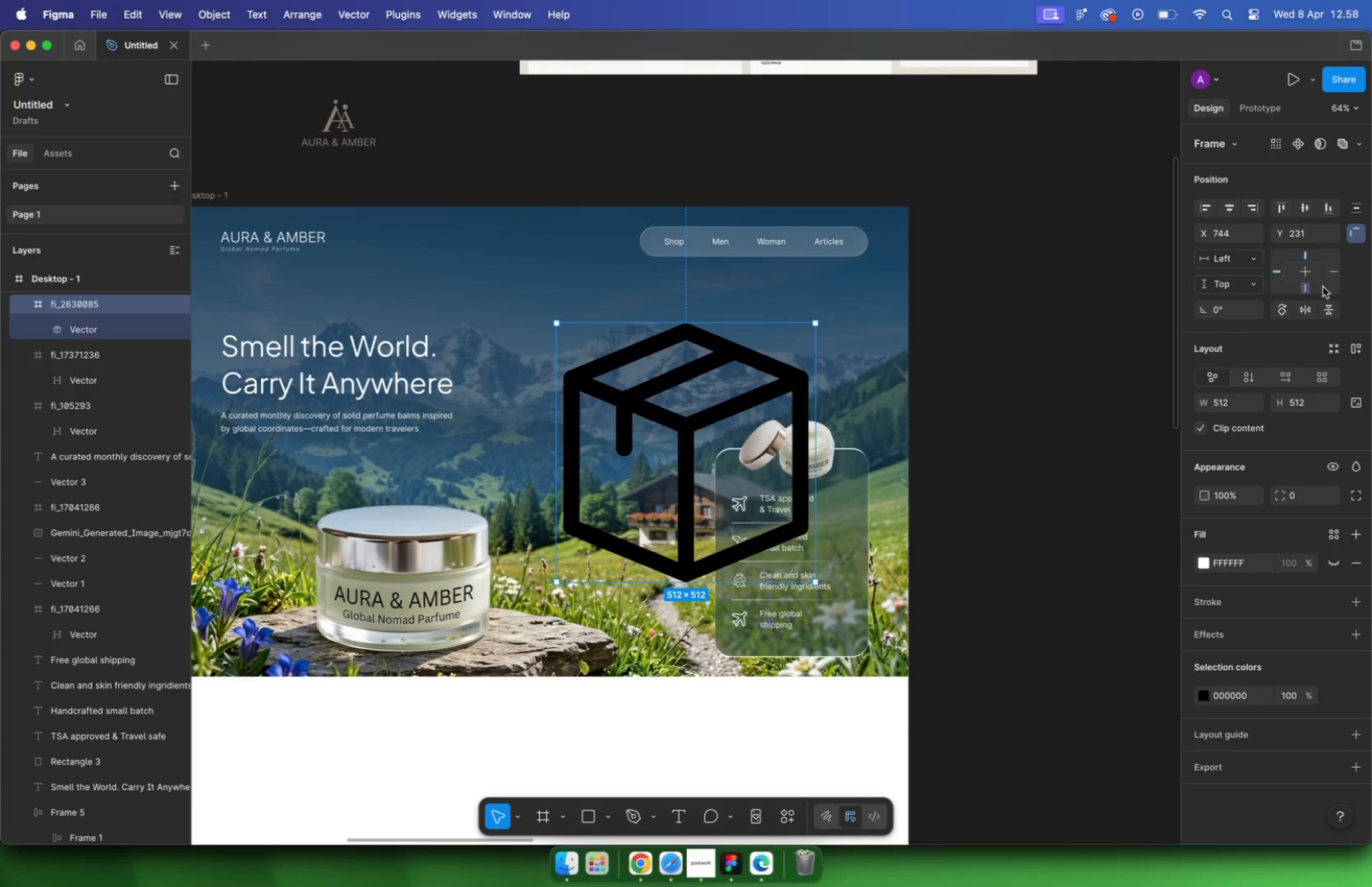 
left_click([1353, 403])
 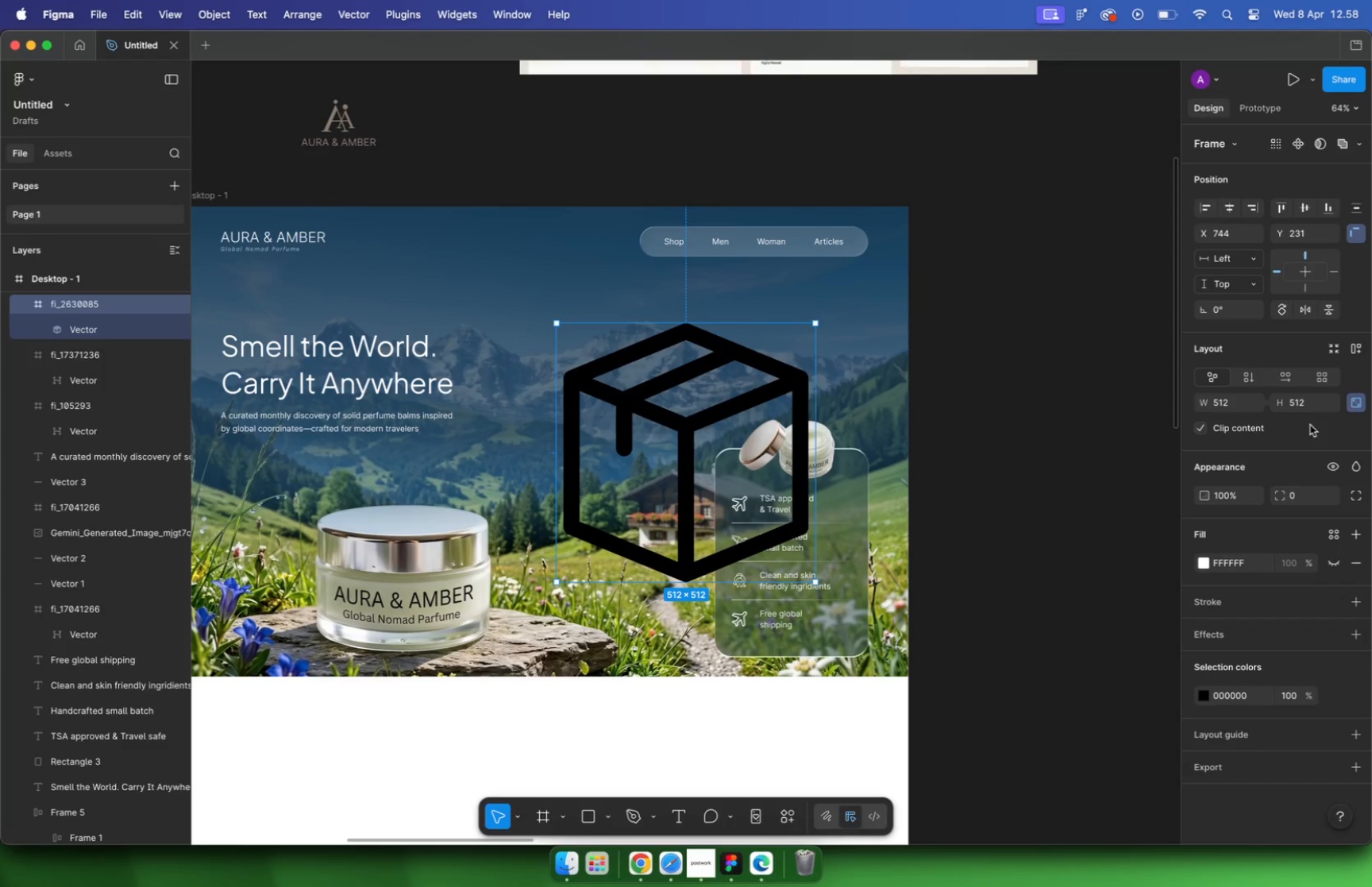 
left_click([1312, 407])
 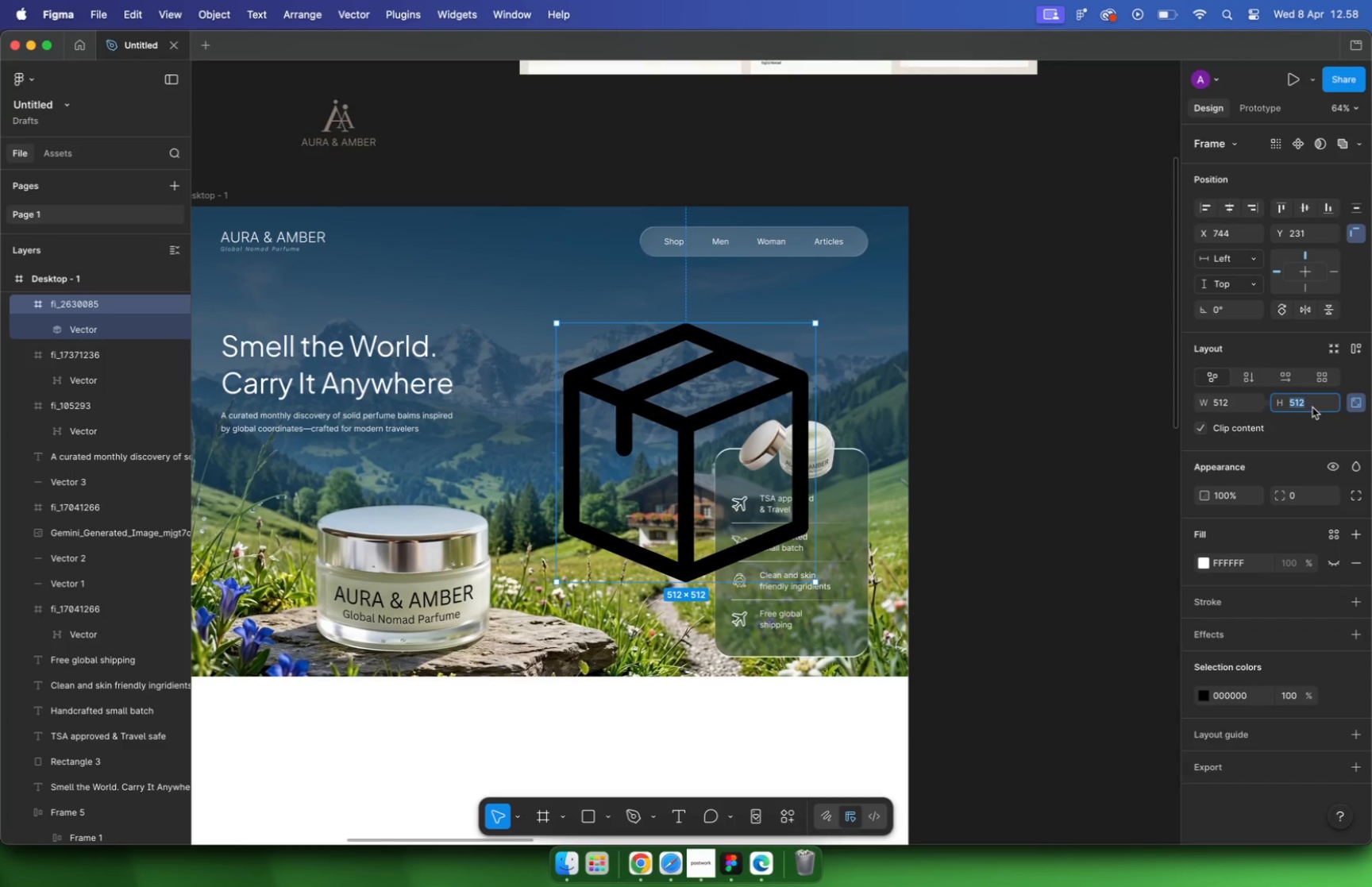 
type(32)
 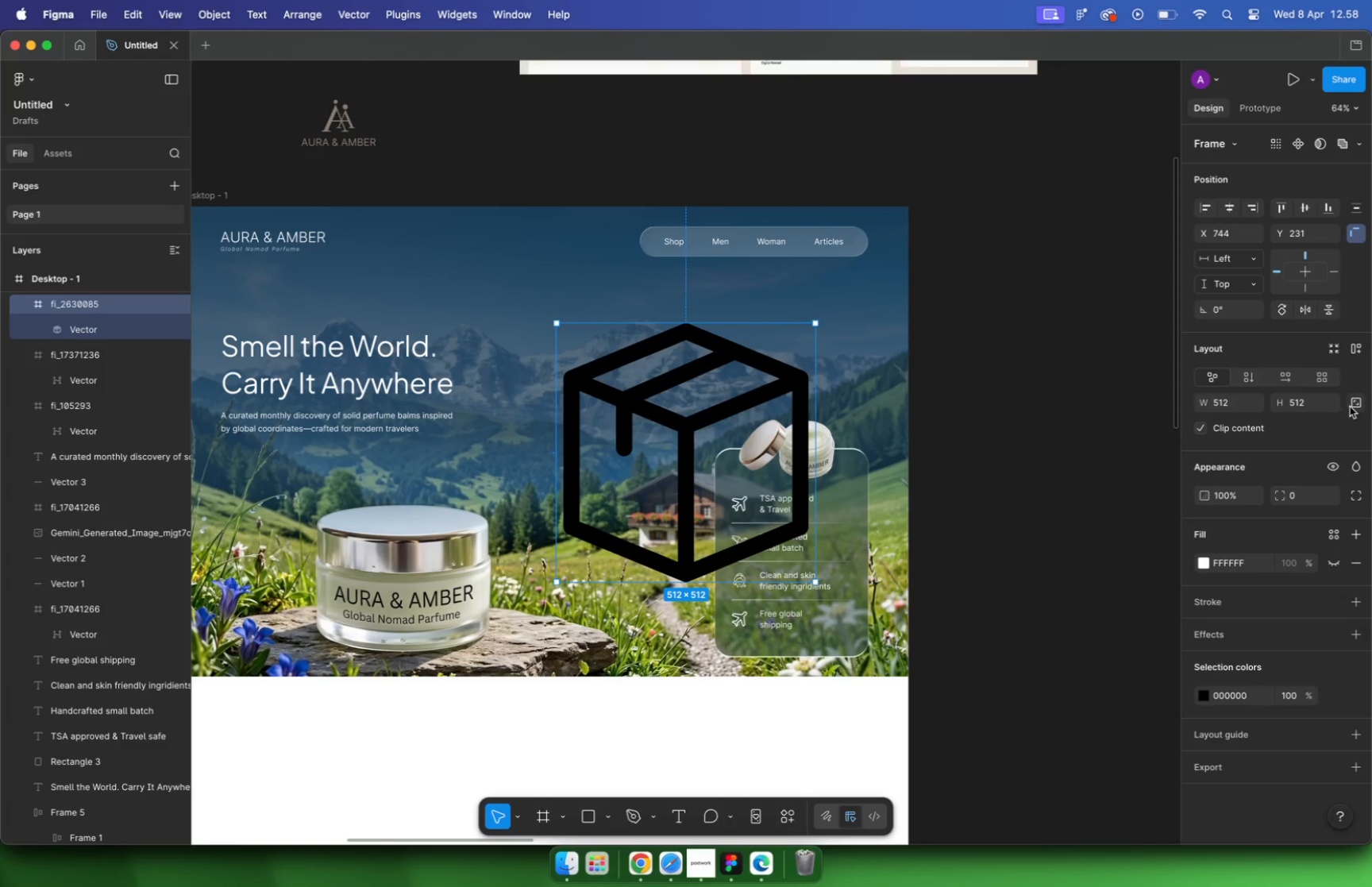 
key(Enter)
 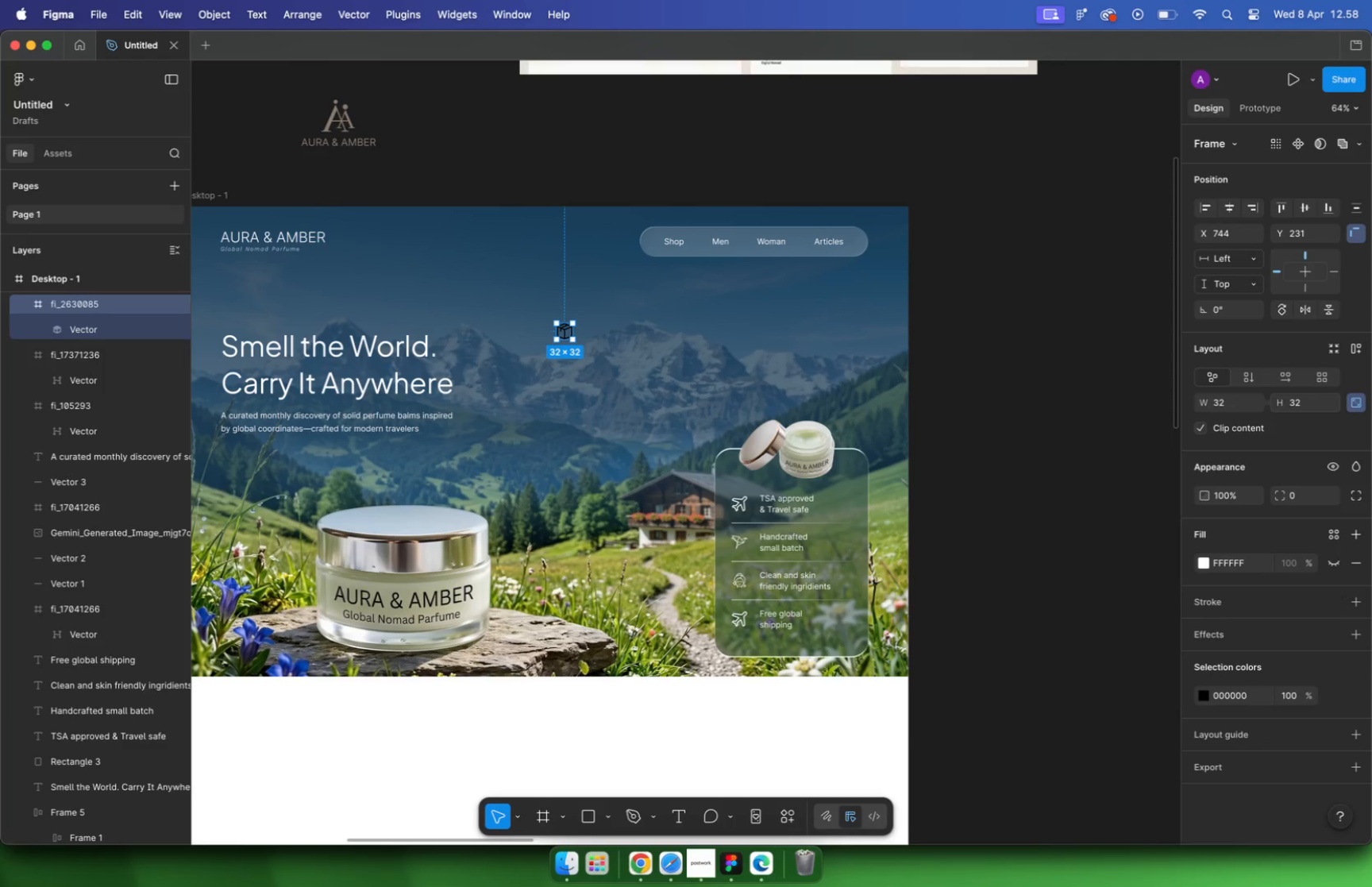 
left_click_drag(start_coordinate=[565, 330], to_coordinate=[706, 592])
 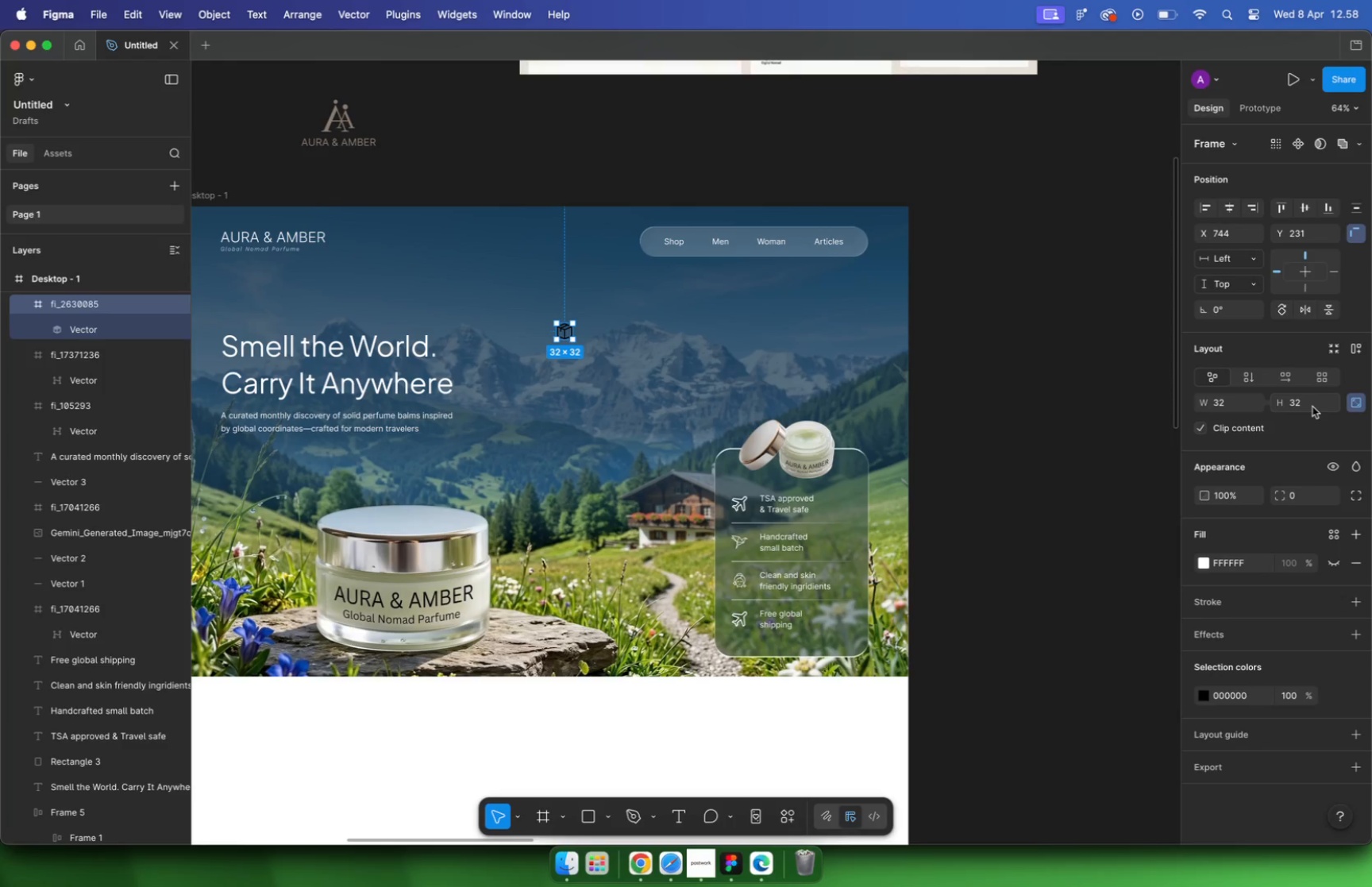 
hold_key(key=CommandLeft, duration=0.55)
scroll: coordinate [704, 593], scroll_direction: up, amount: 10.0
 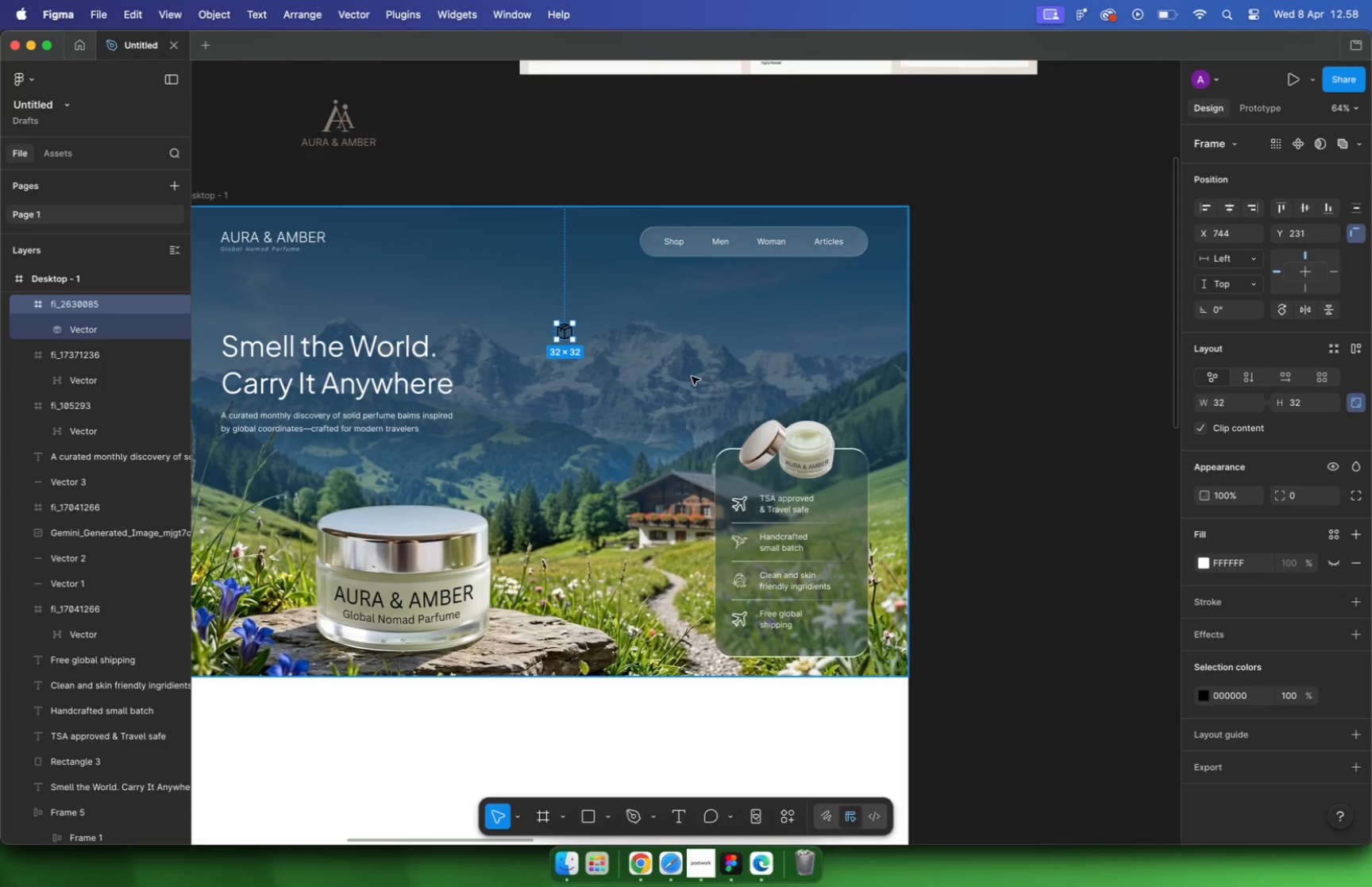 
left_click_drag(start_coordinate=[703, 590], to_coordinate=[703, 647])
 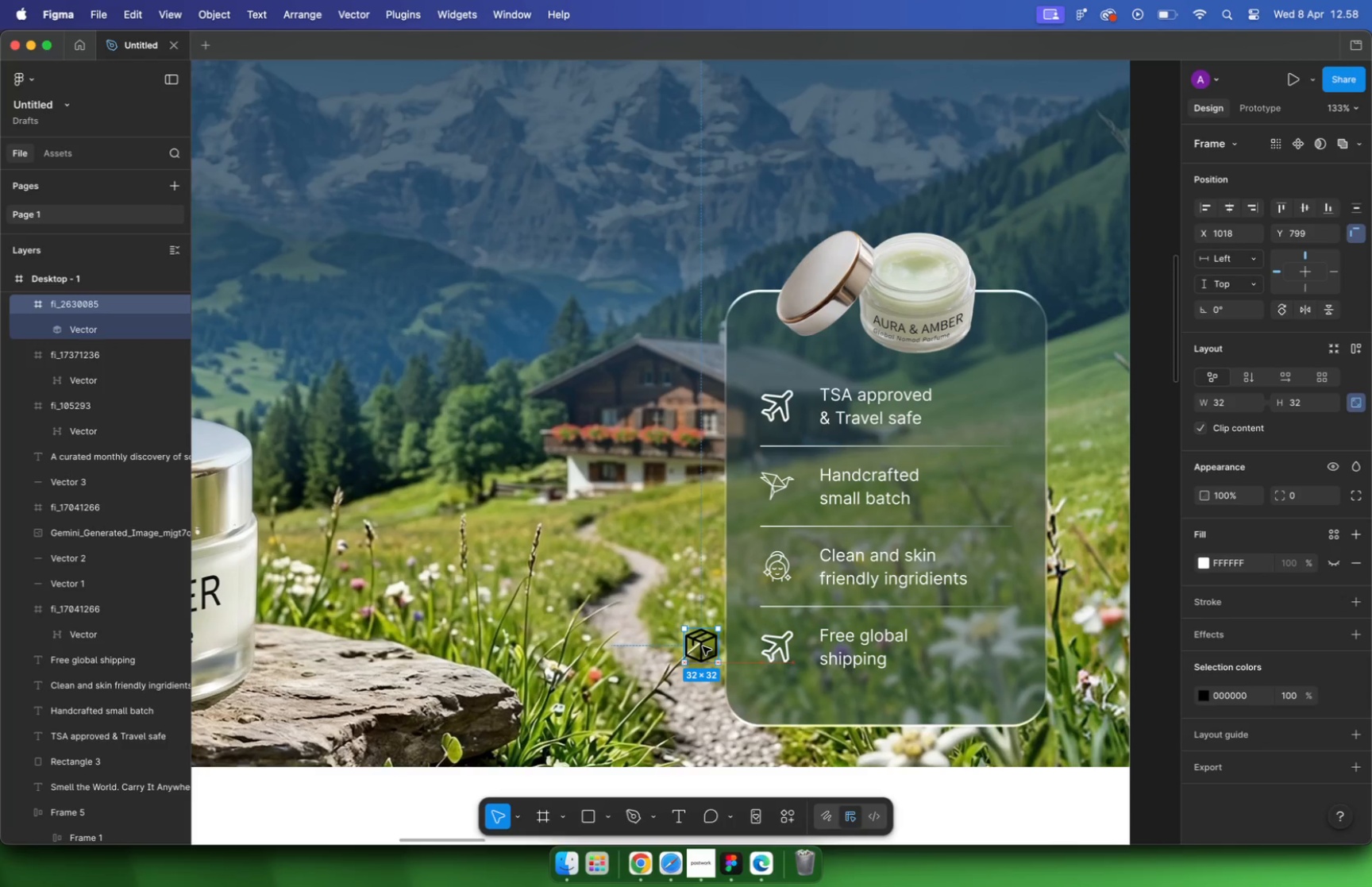 
hold_key(key=ShiftLeft, duration=0.54)
left_click([781, 651])
 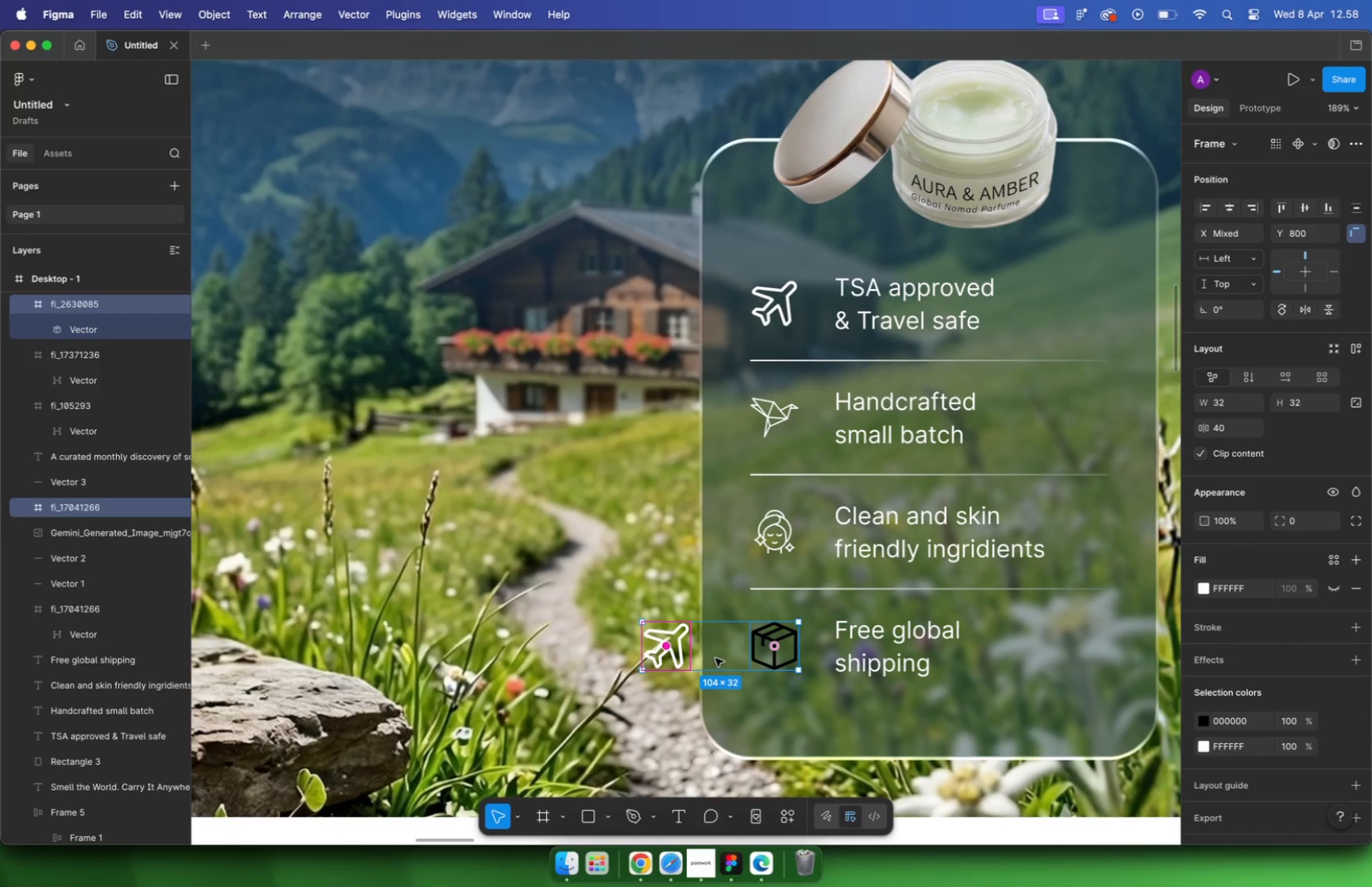 
hold_key(key=CommandLeft, duration=0.32)
scroll: coordinate [784, 649], scroll_direction: up, amount: 3.0
 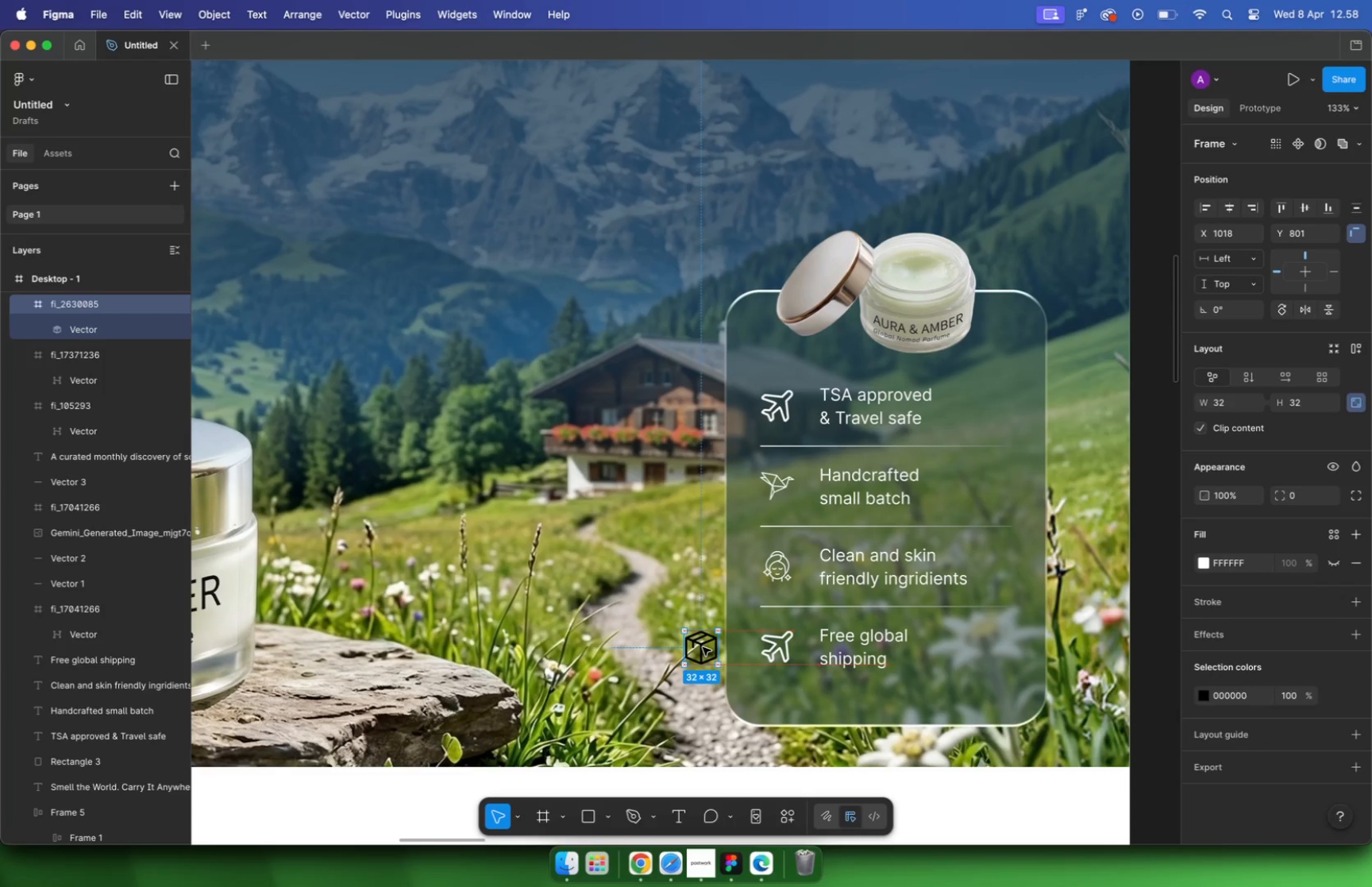 
left_click_drag(start_coordinate=[775, 646], to_coordinate=[685, 646])
 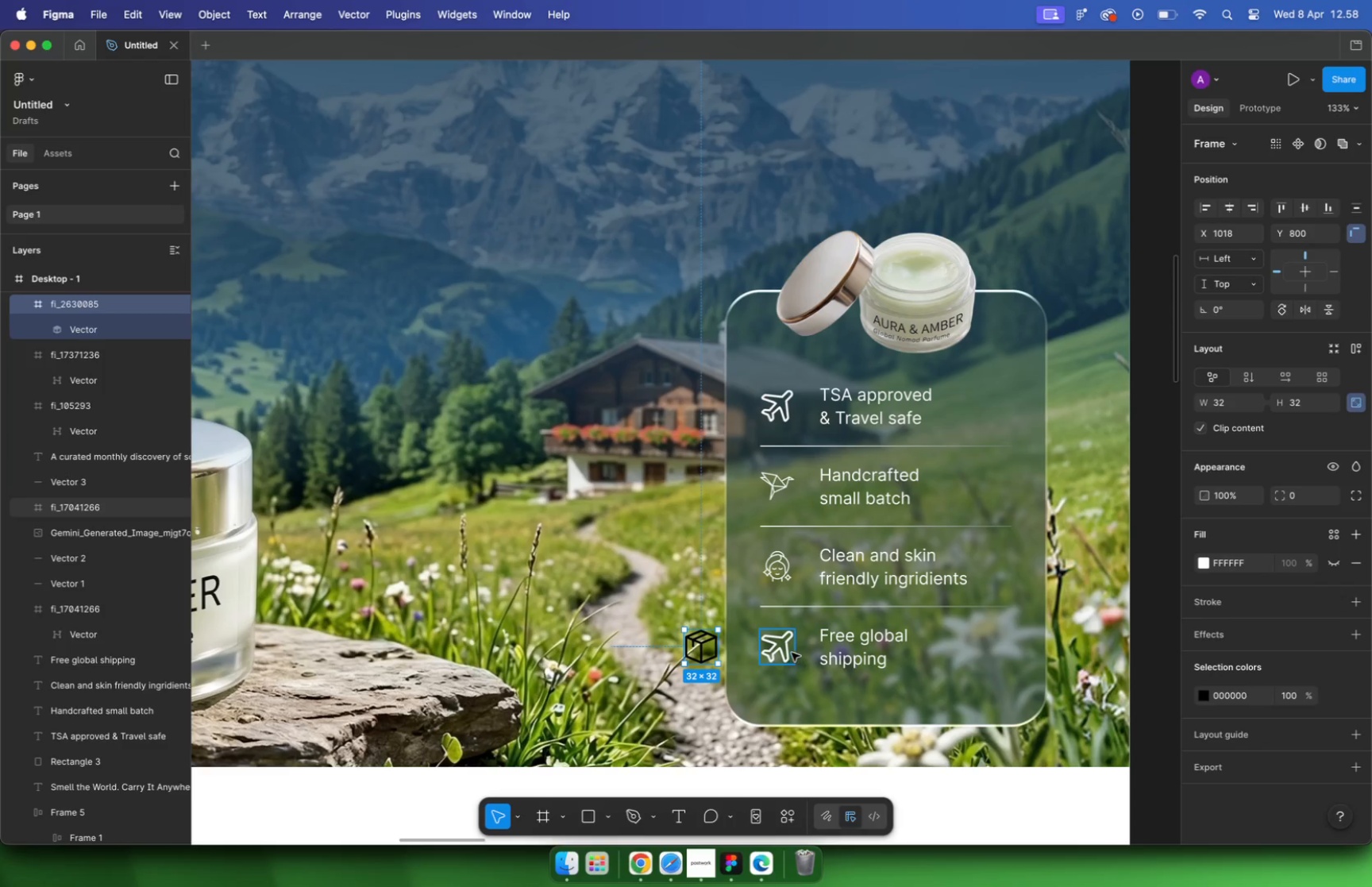 
double_click([678, 658])
 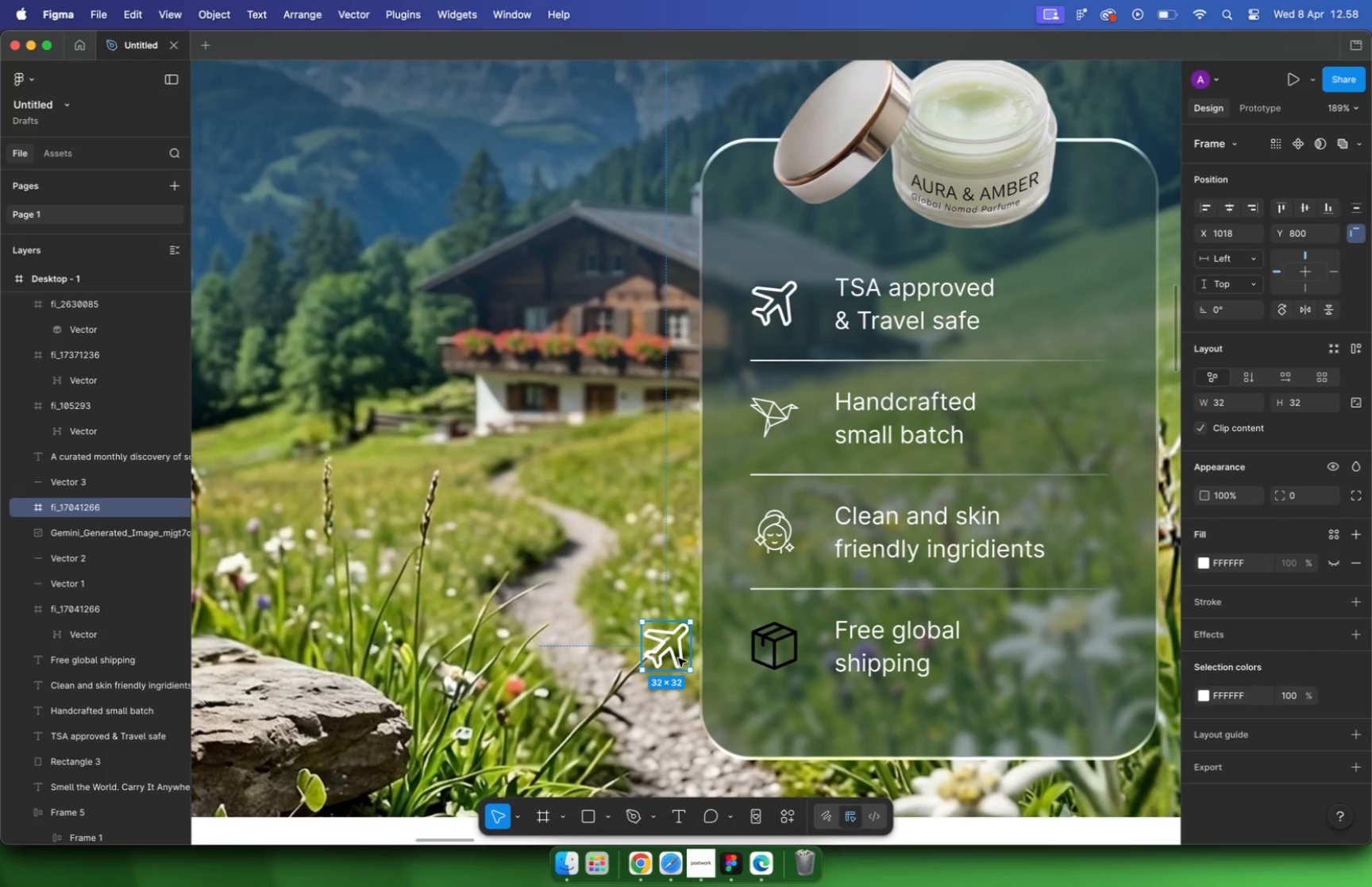 
key(Backspace)
 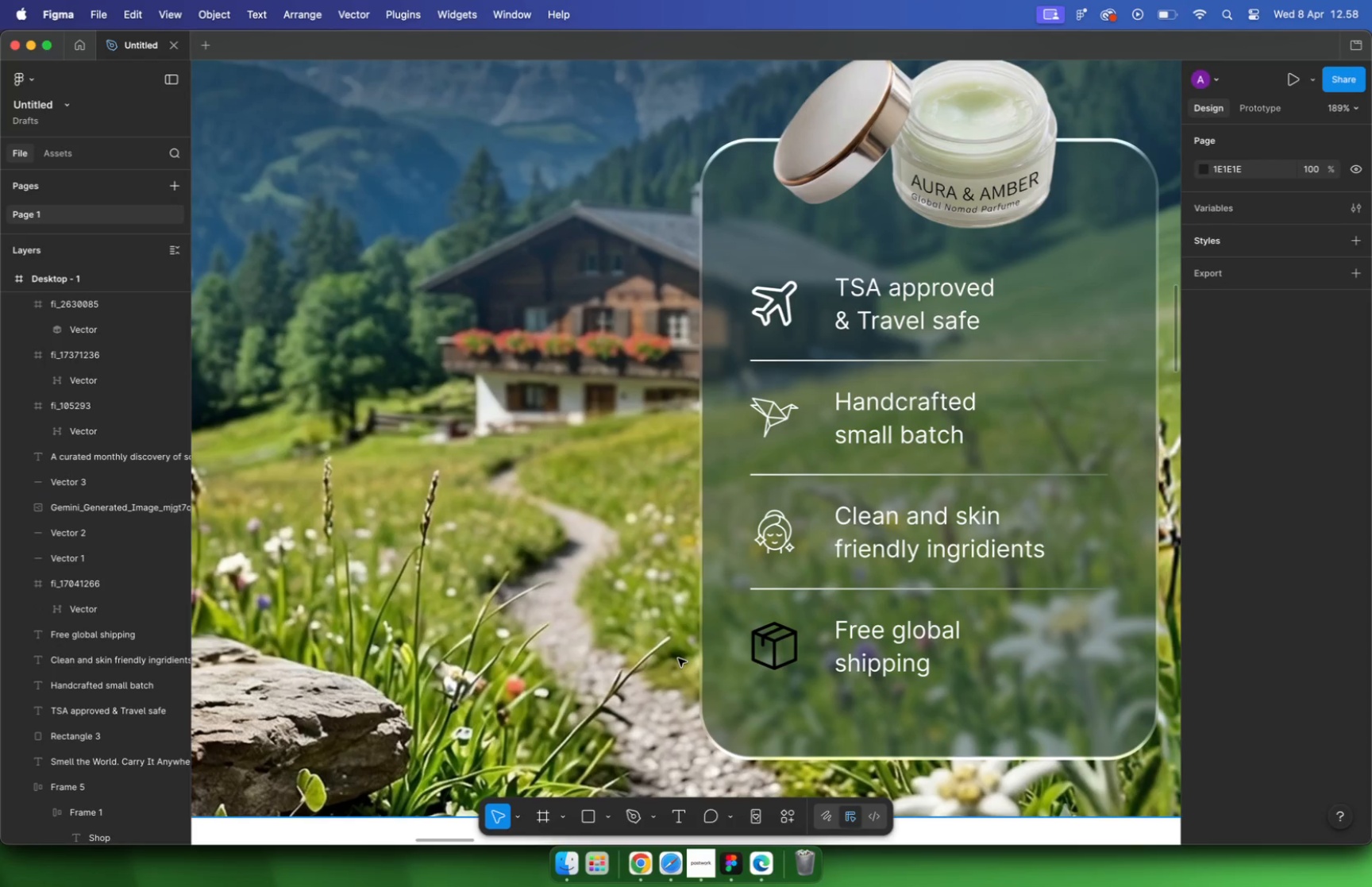 
left_click([771, 650])
 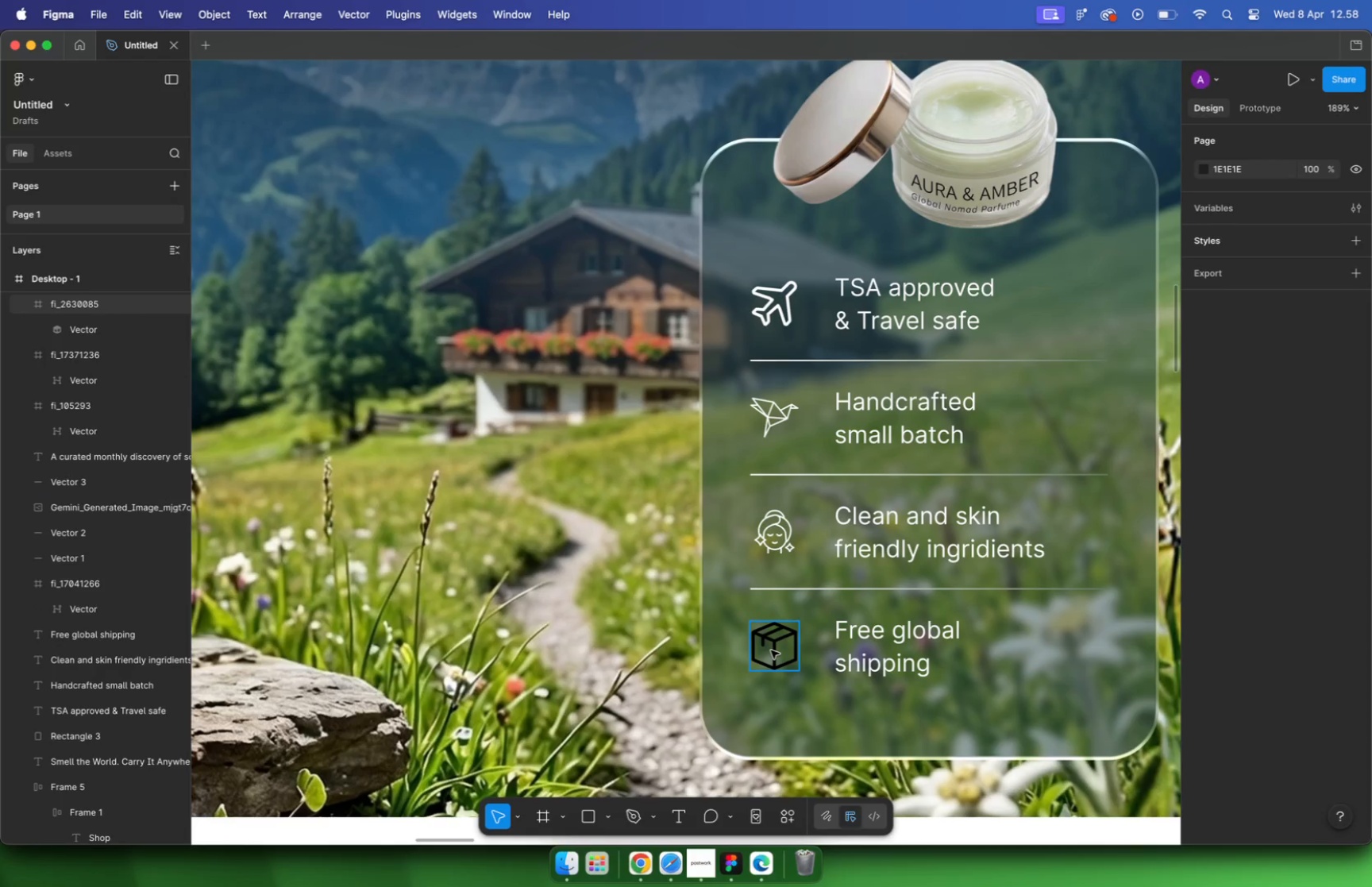 
left_click([1207, 694])
 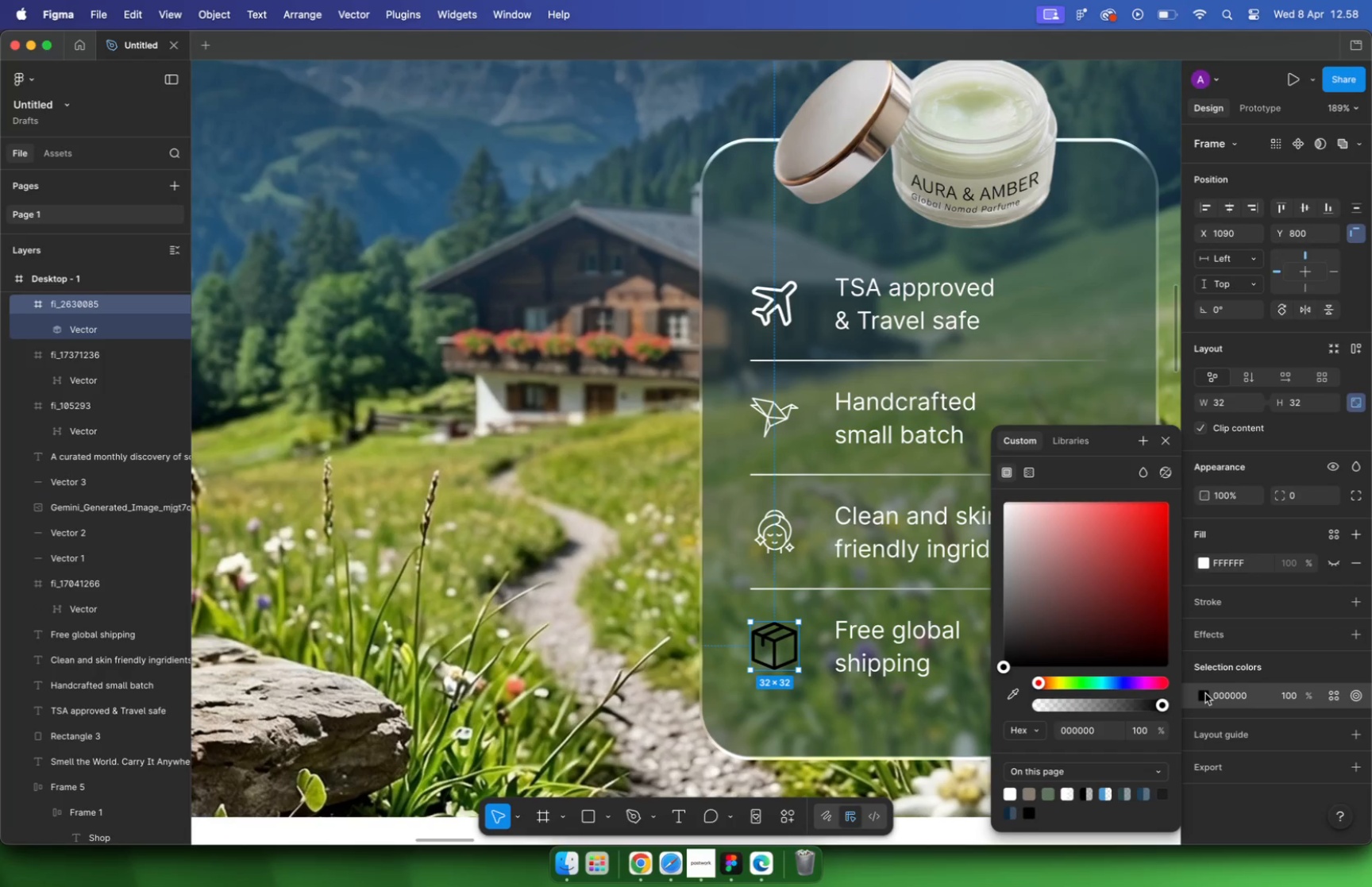 
left_click_drag(start_coordinate=[1101, 595], to_coordinate=[917, 443])
 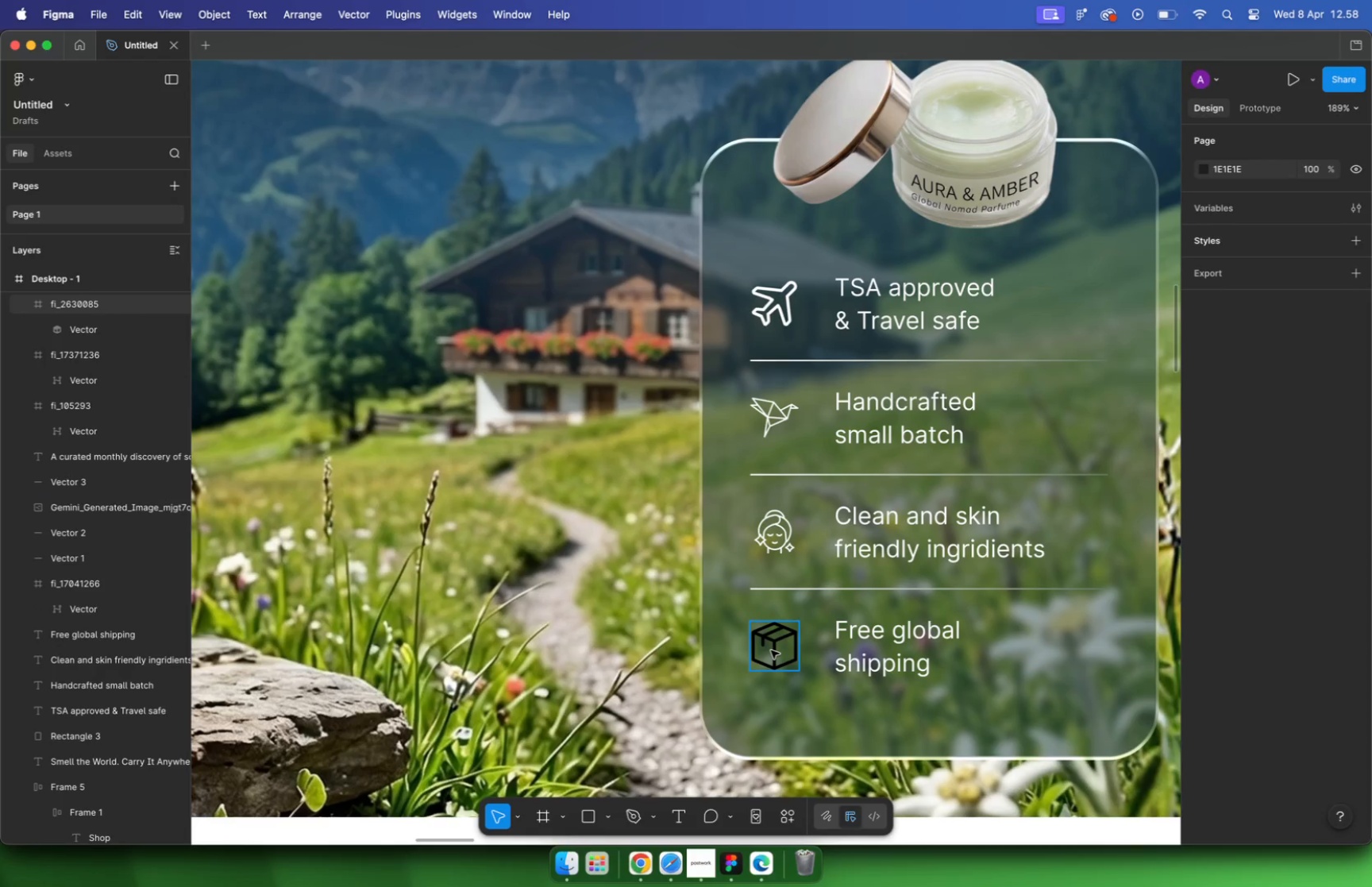 
hold_key(key=CommandLeft, duration=0.67)
 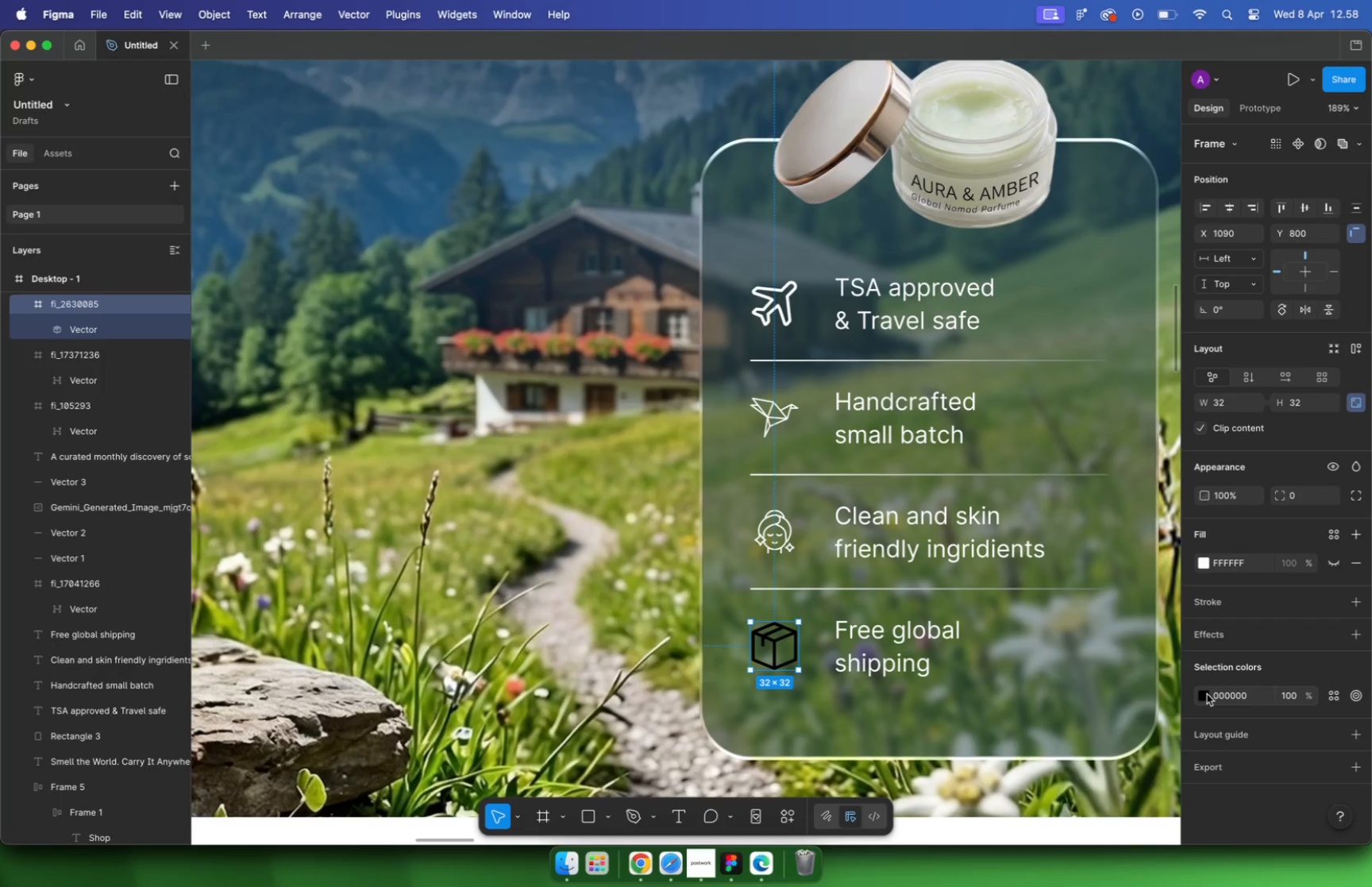 
left_click([995, 415])
 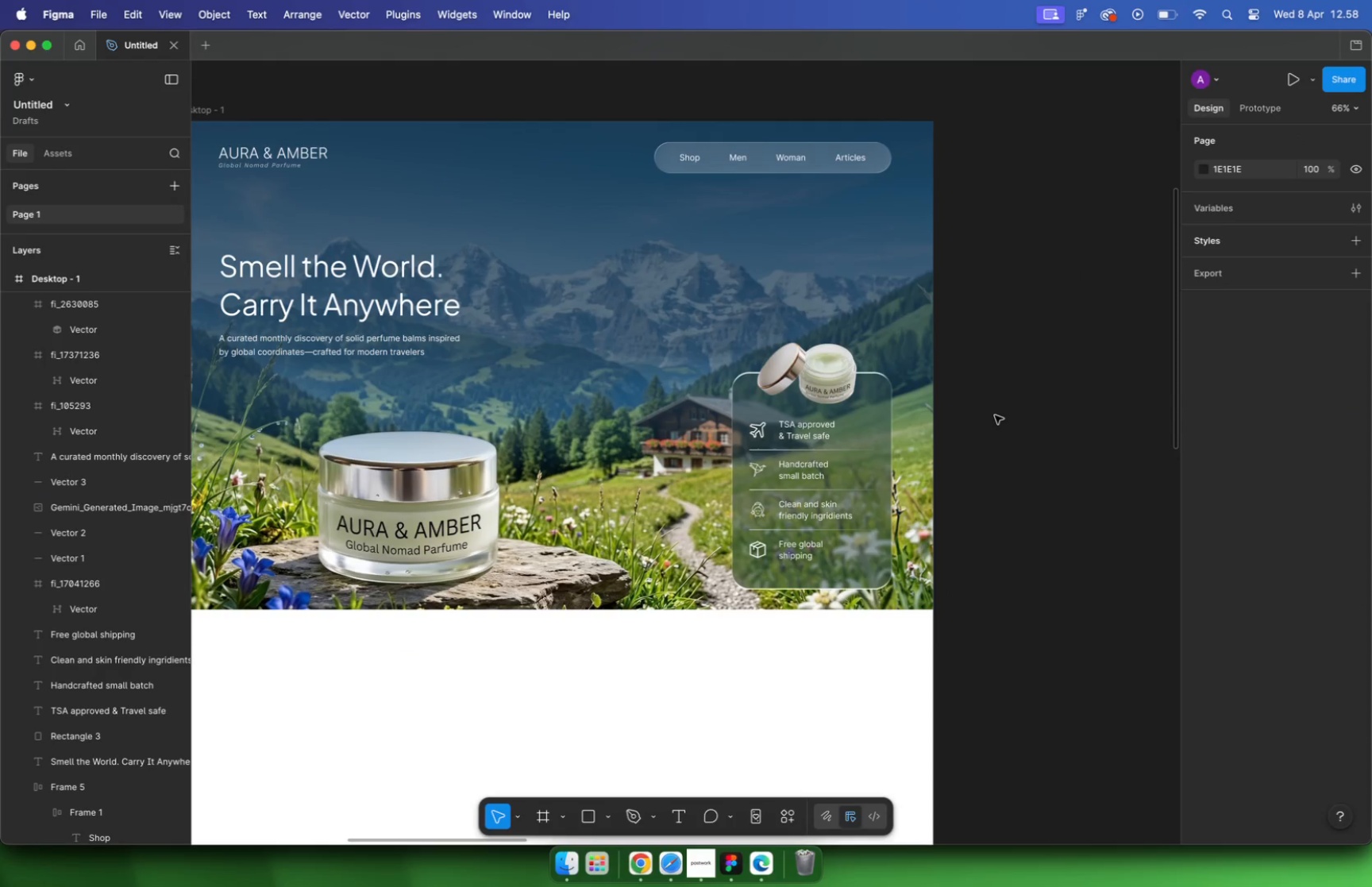 
scroll: coordinate [749, 499], scroll_direction: down, amount: 17.0
 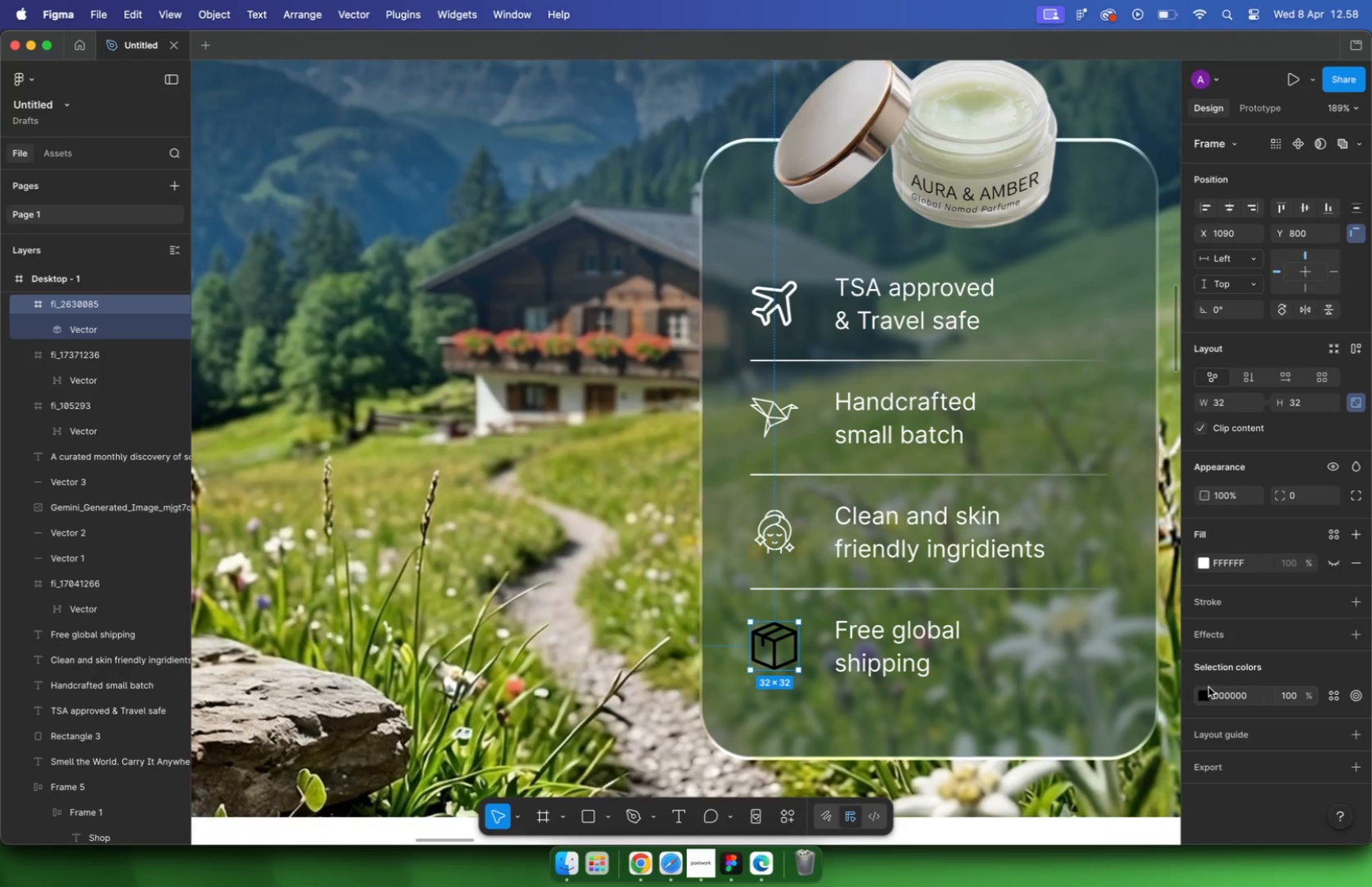 
key(Meta+CommandLeft)
 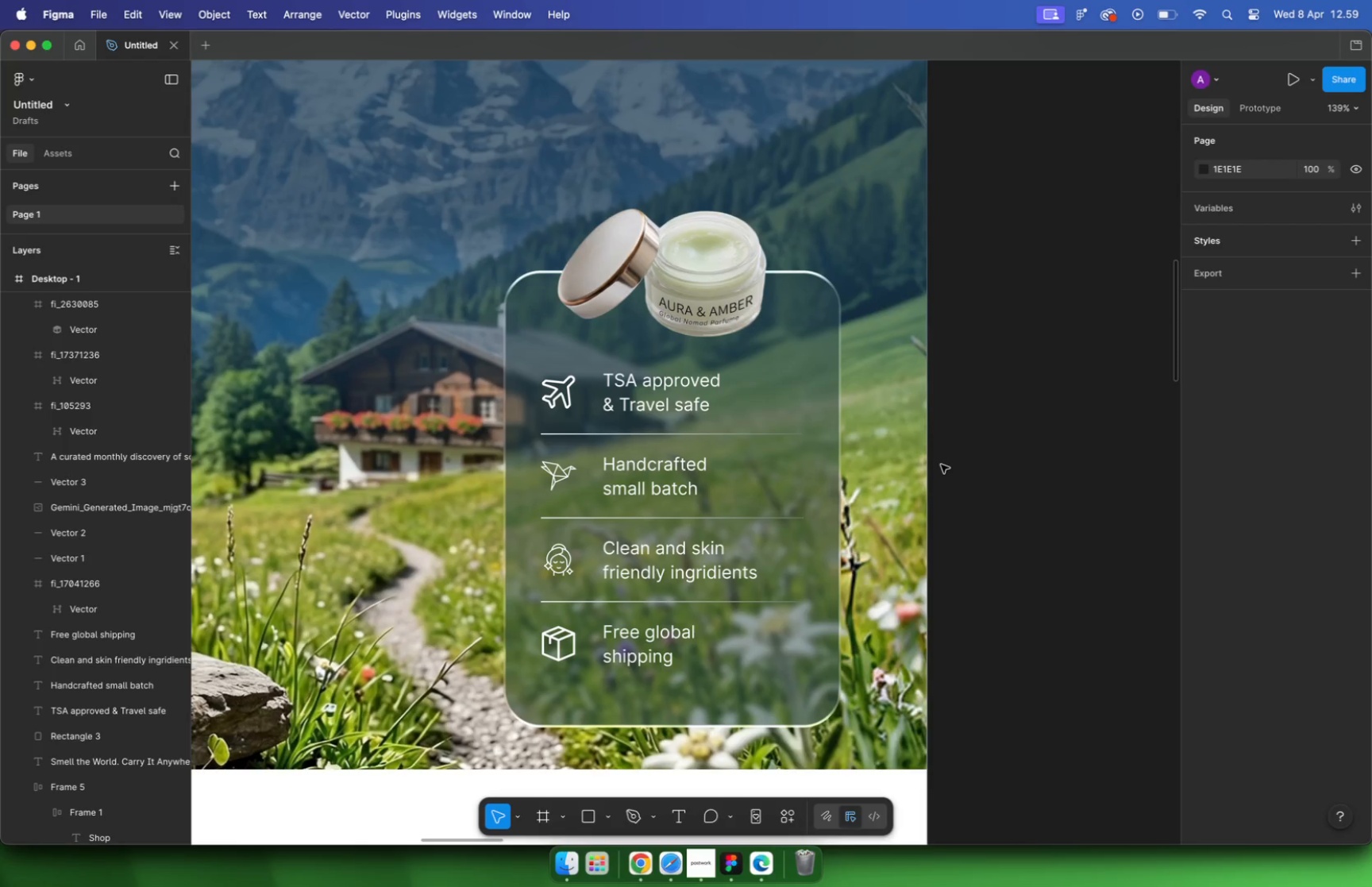 
scroll: coordinate [939, 465], scroll_direction: up, amount: 10.0
 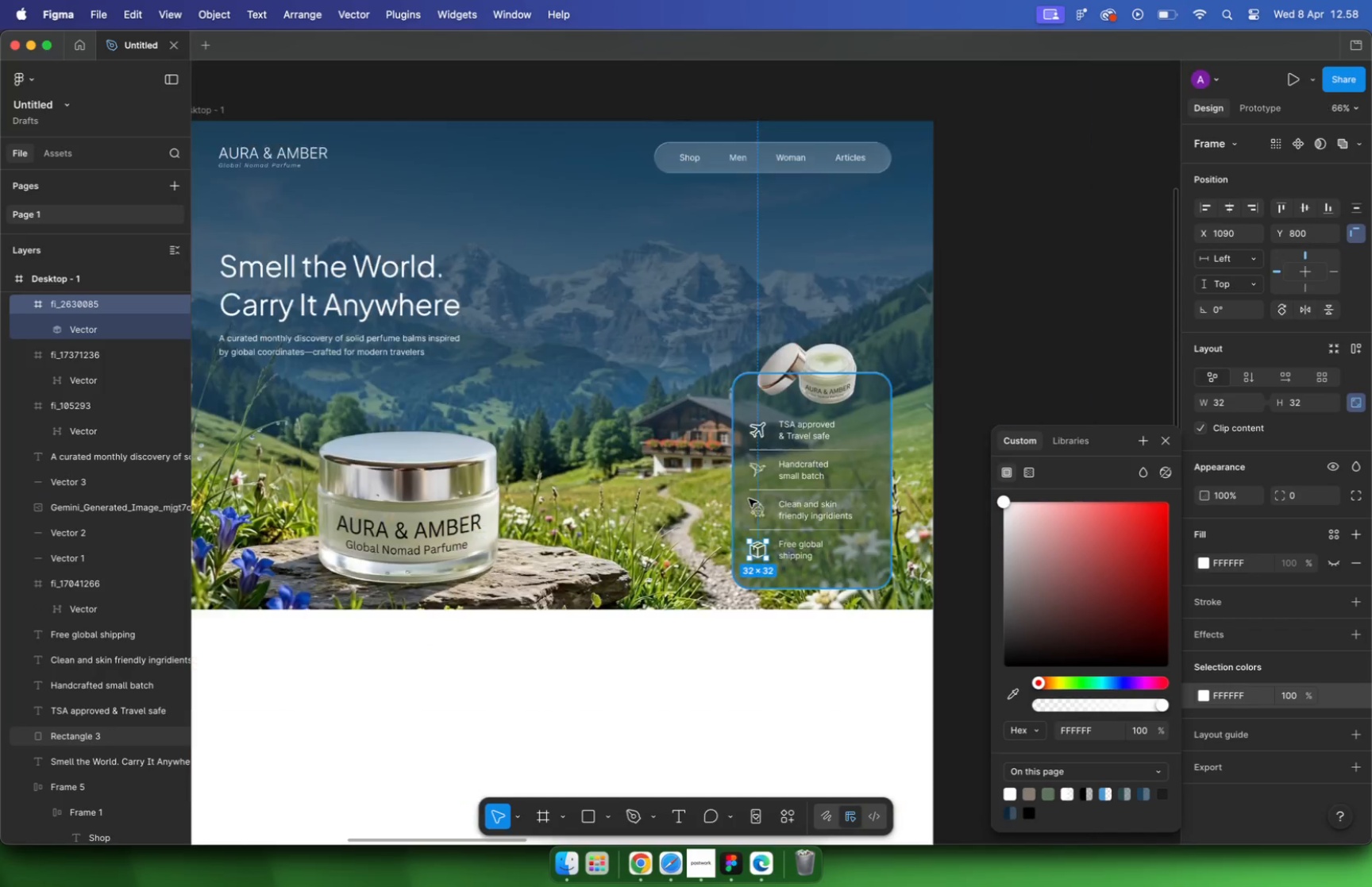 
hold_key(key=CommandLeft, duration=0.97)
scroll: coordinate [819, 599], scroll_direction: down, amount: 5.0
 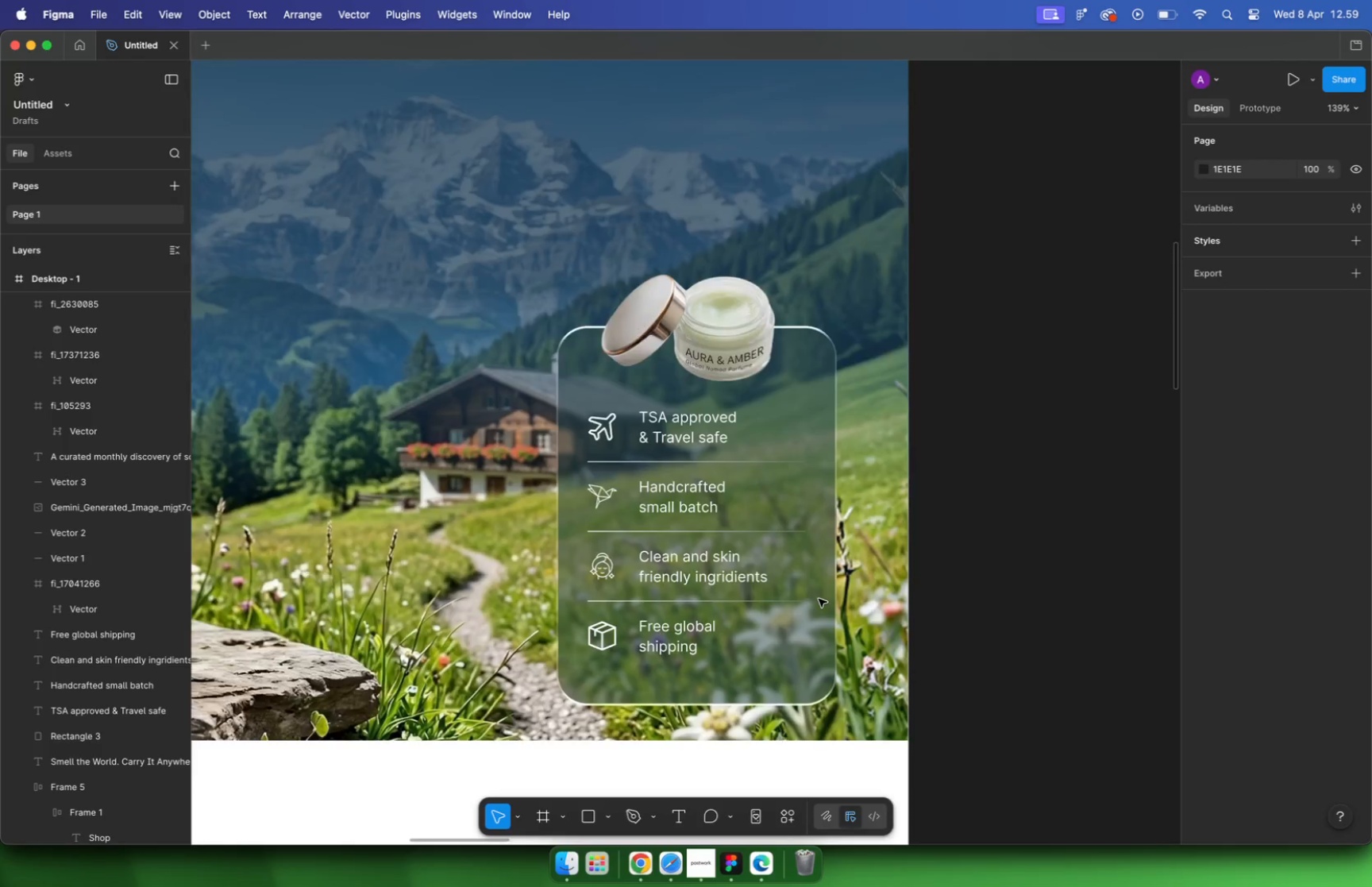 
left_click([1007, 523])
 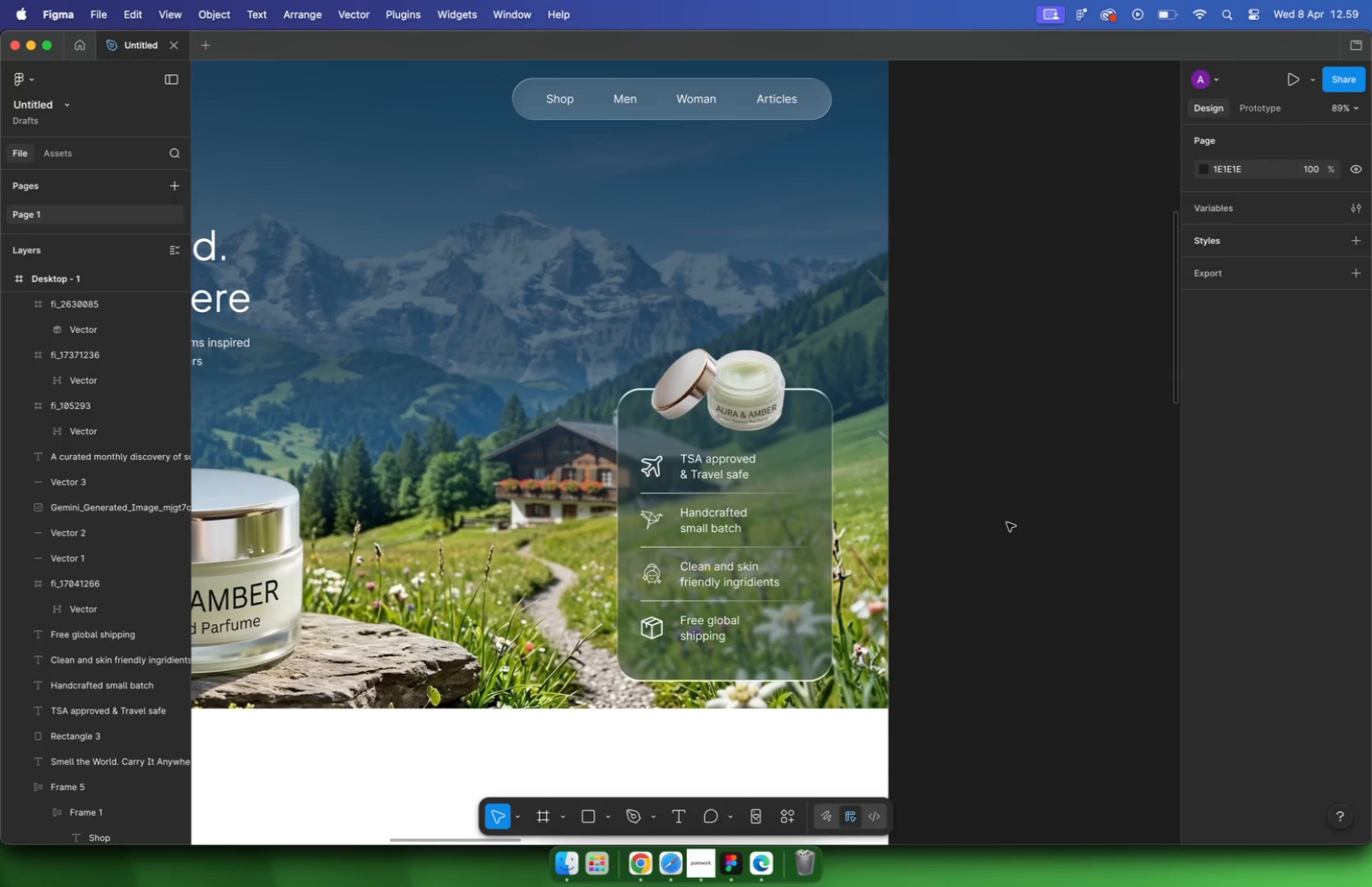 
key(Meta+CommandLeft)
 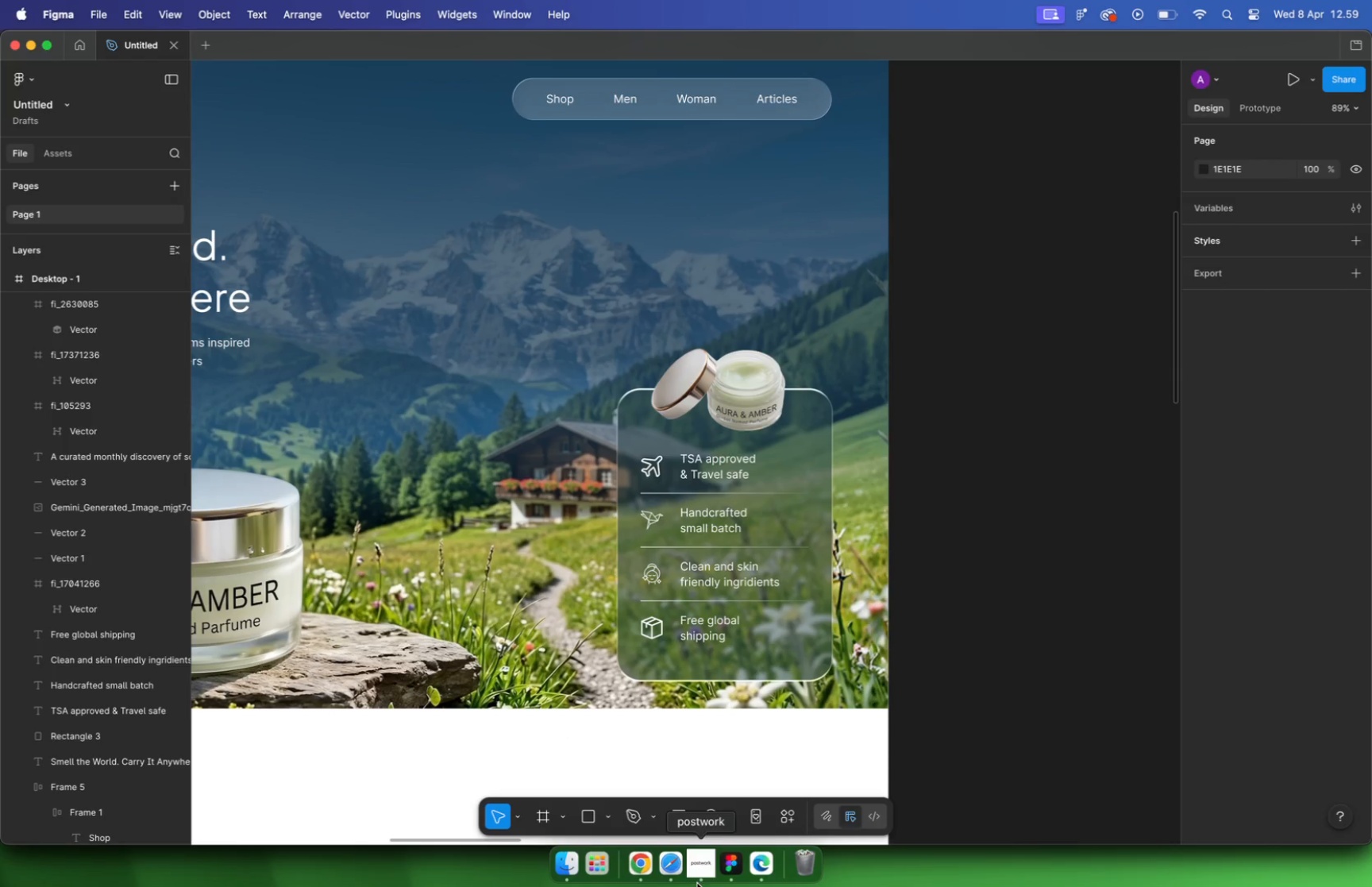 
left_click([646, 861])
 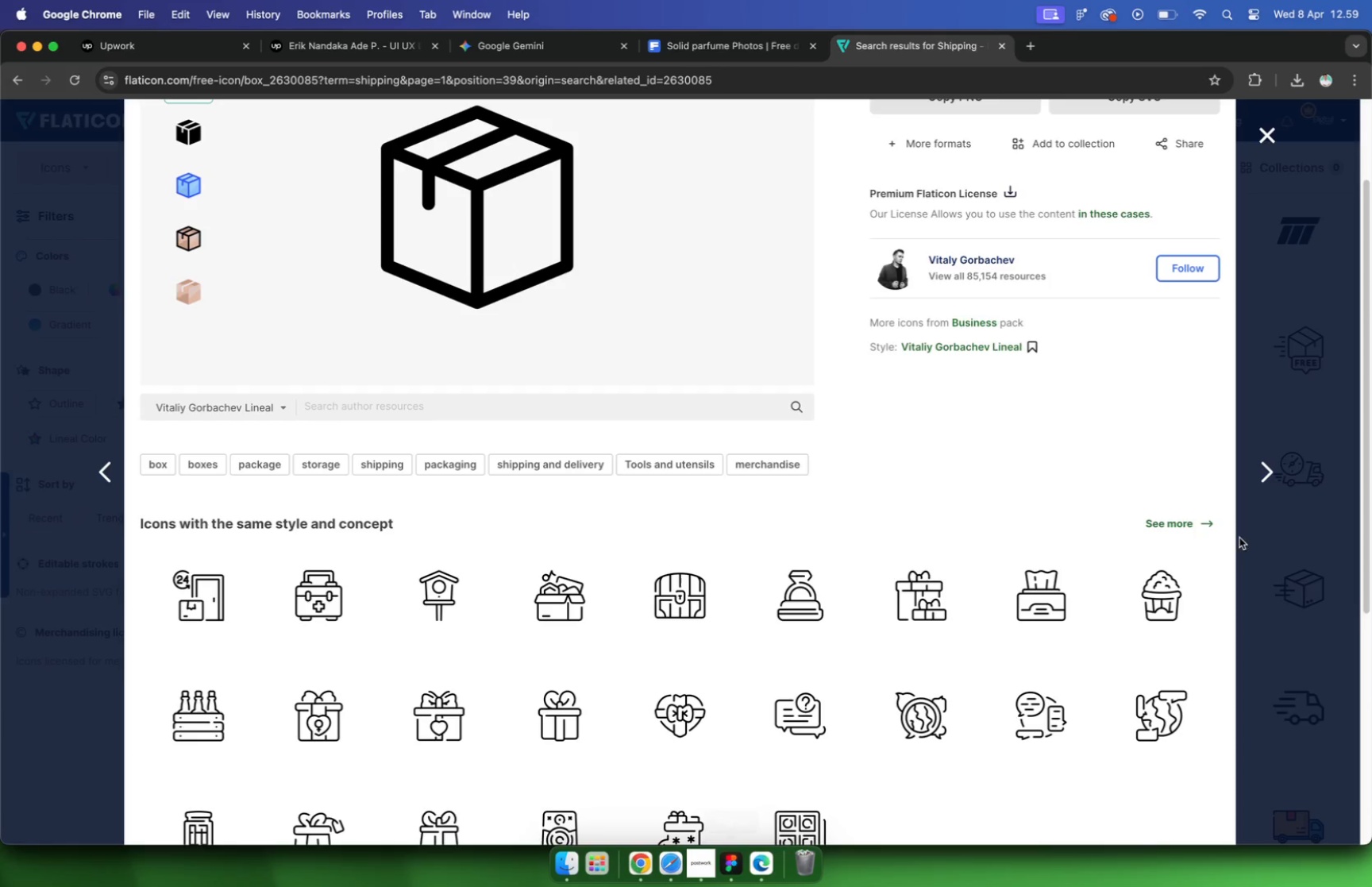 
left_click([1256, 541])
 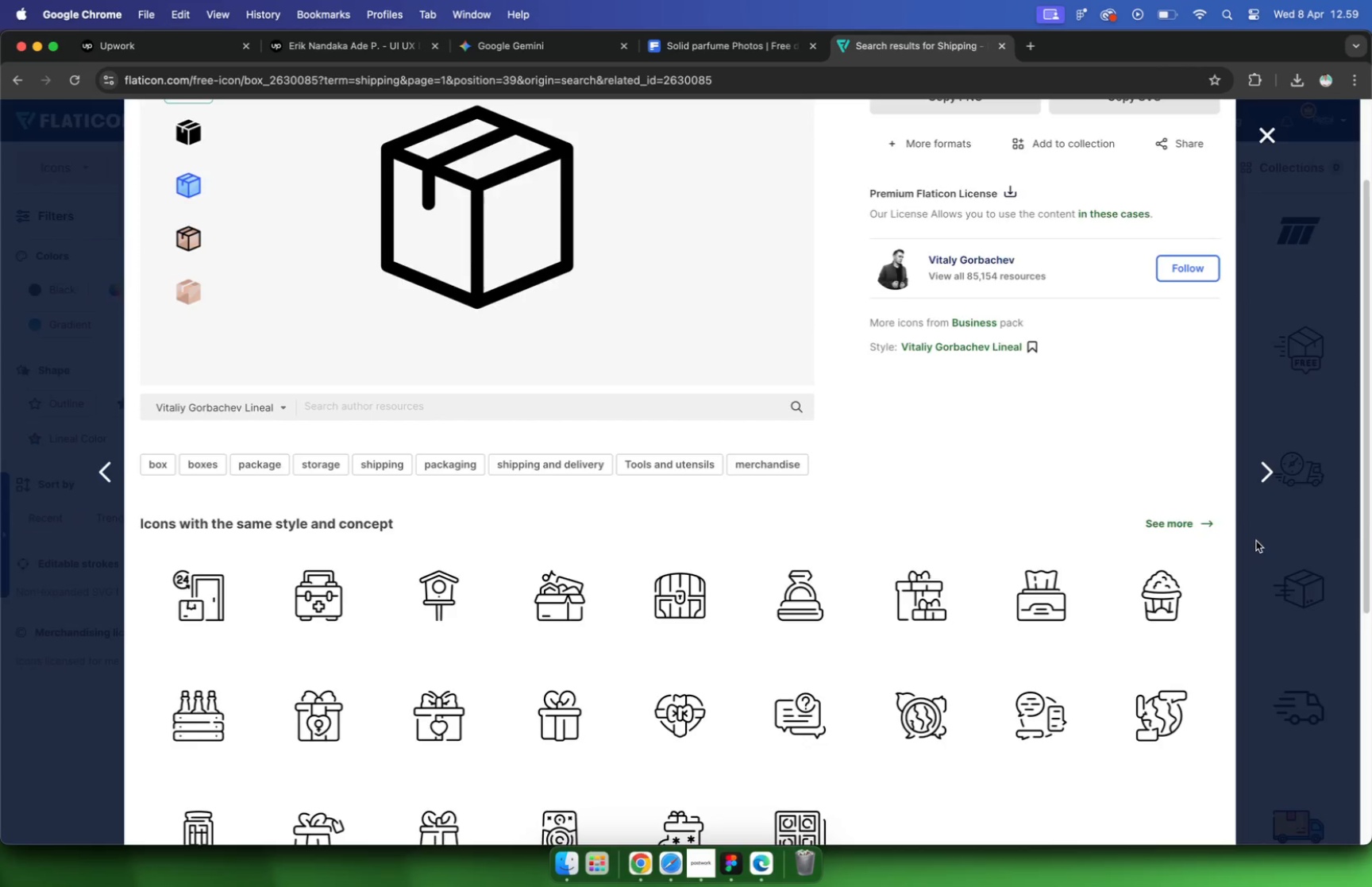 
scroll: coordinate [935, 523], scroll_direction: up, amount: 48.0
 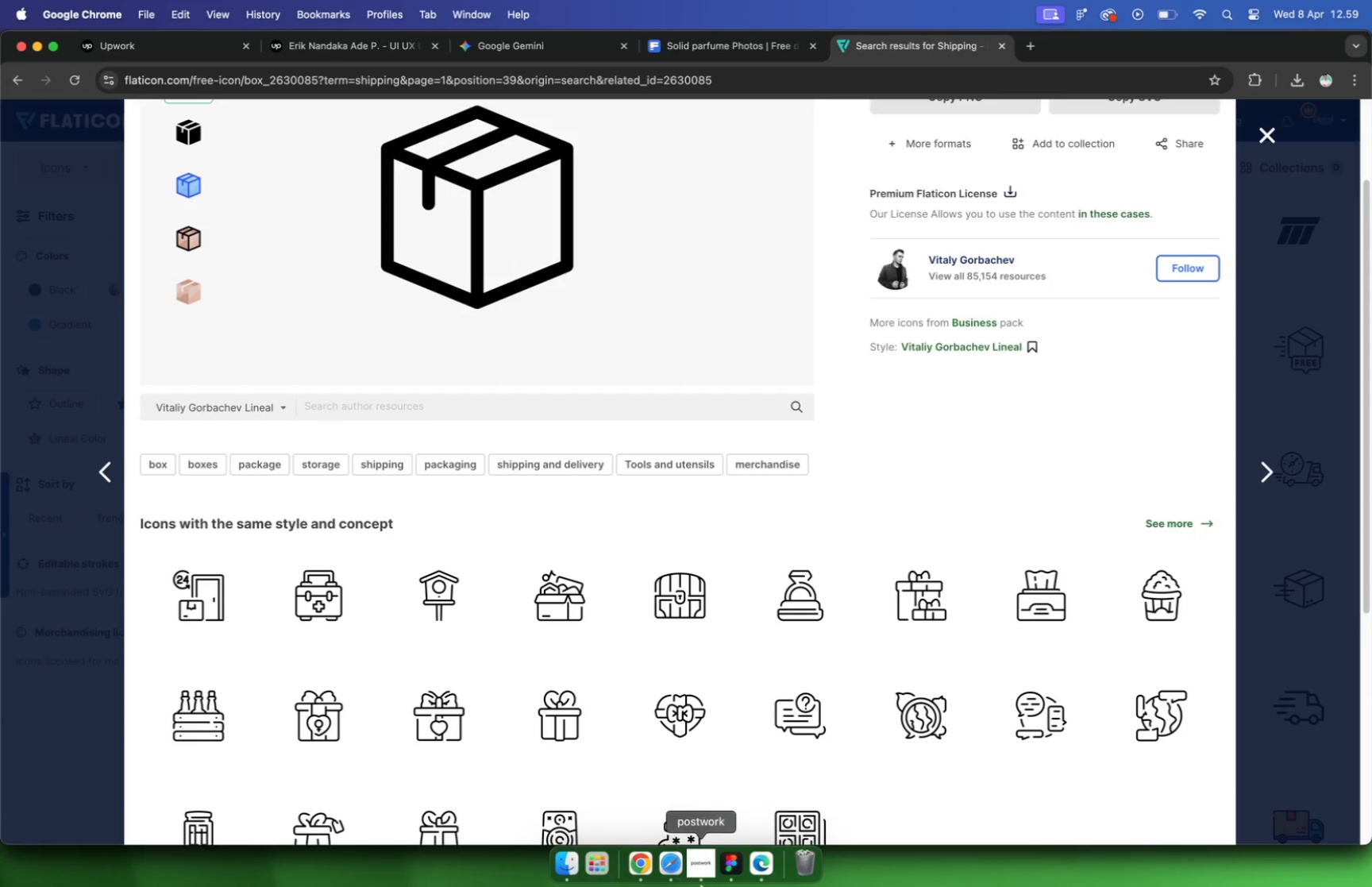 
left_click_drag(start_coordinate=[187, 169], to_coordinate=[67, 143])
 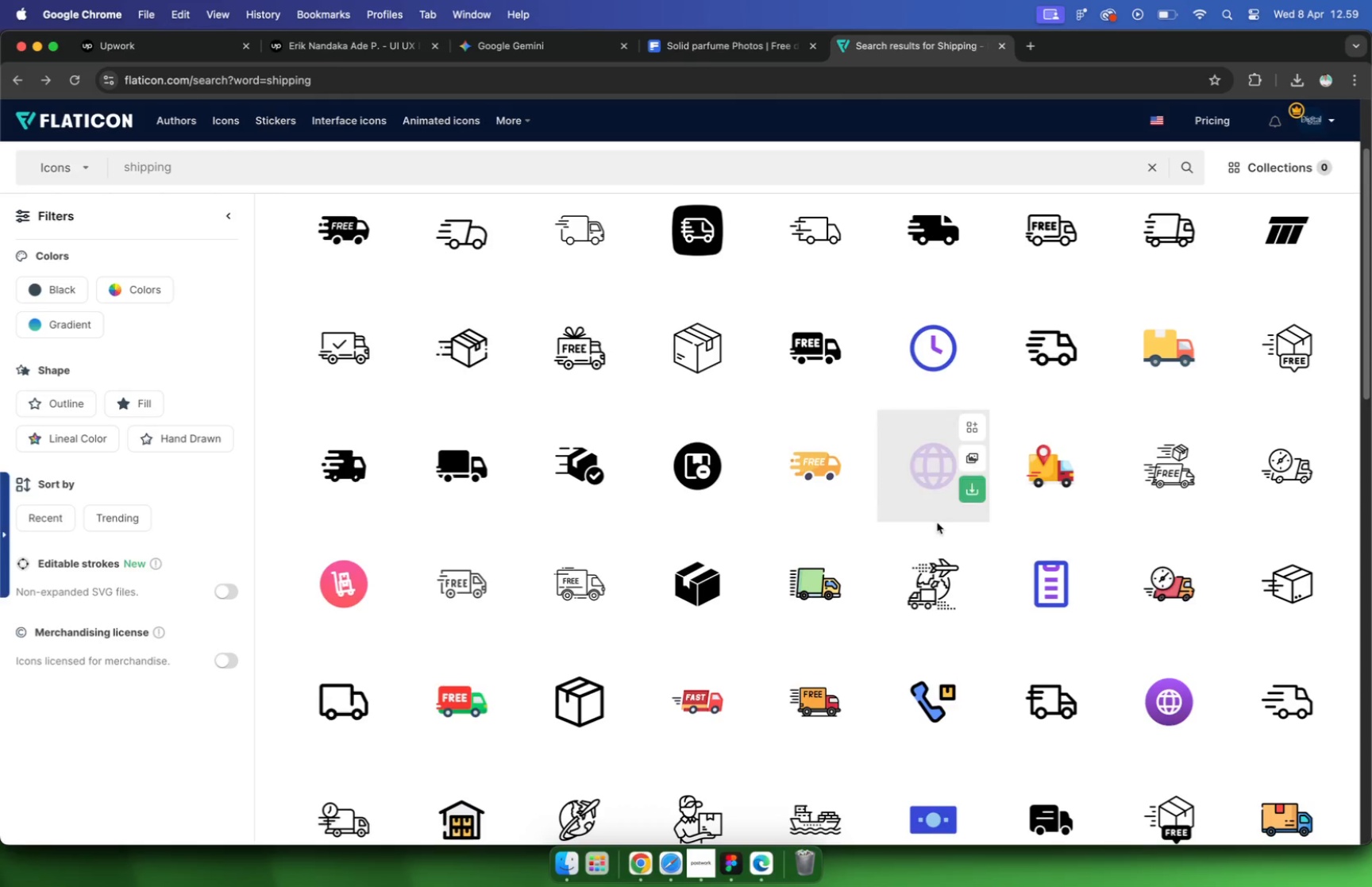 
type(plane\)
key(Backspace)
 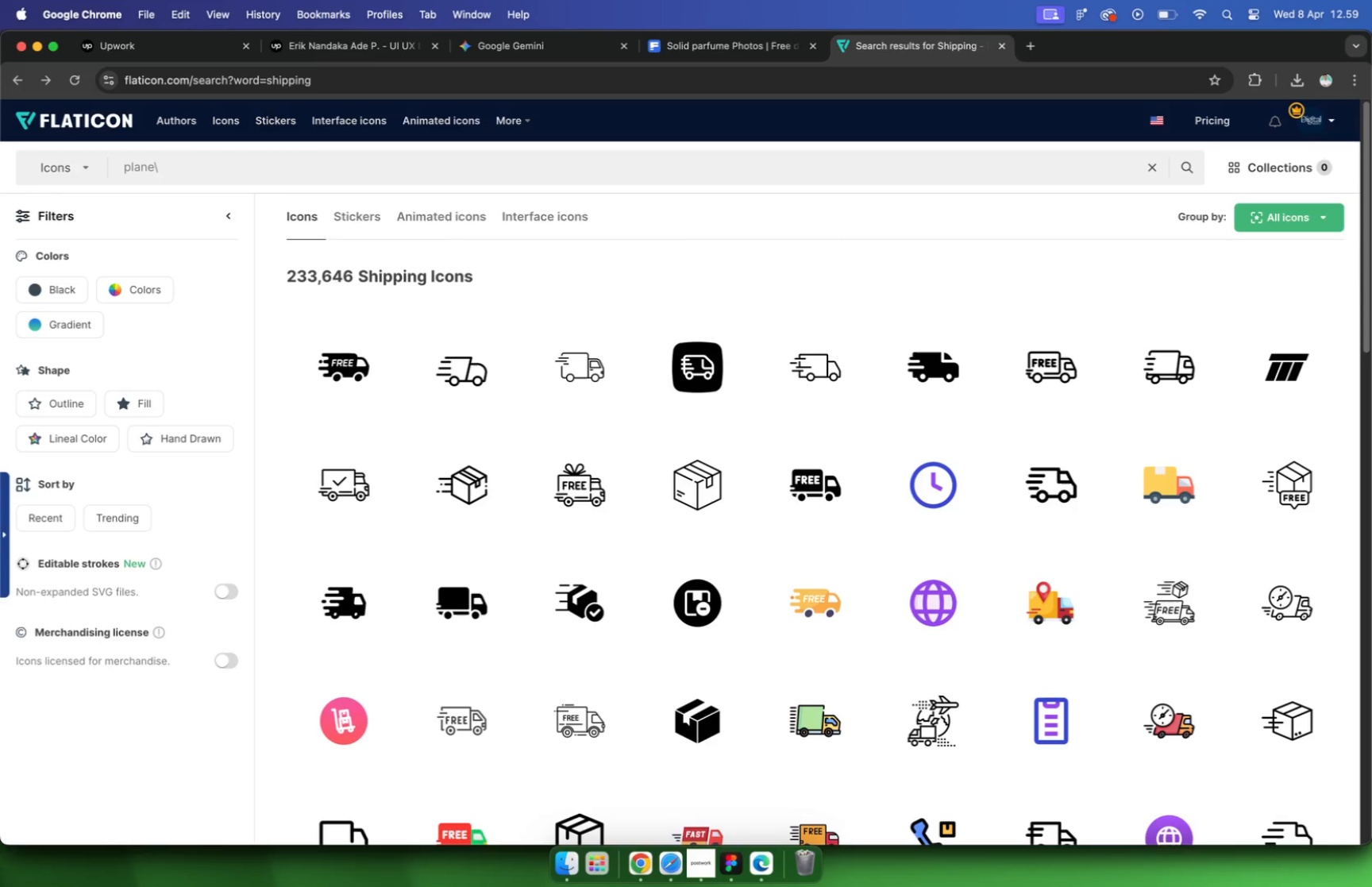 
key(Enter)
 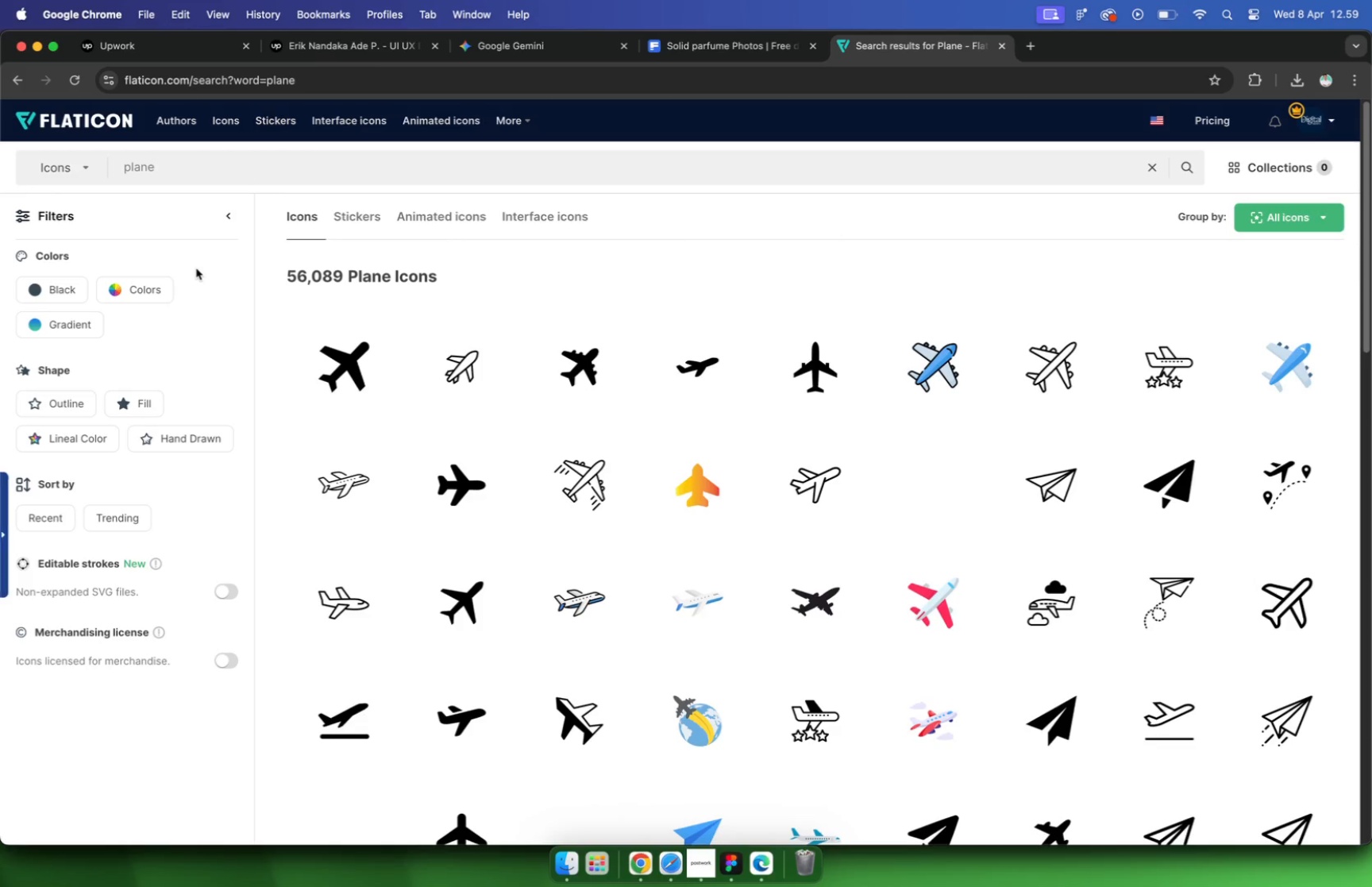 
scroll: coordinate [631, 332], scroll_direction: down, amount: 19.0
 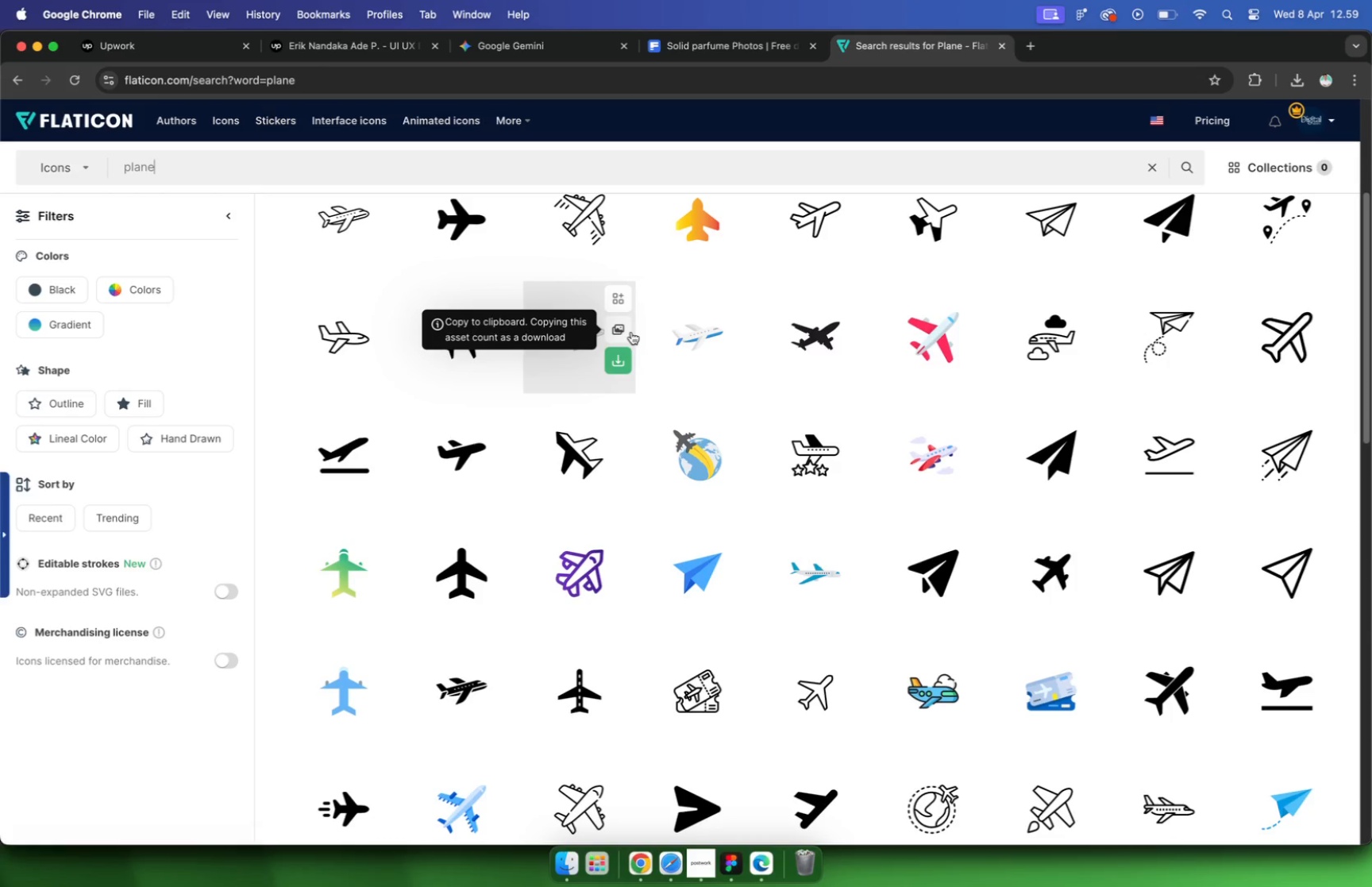 
mouse_move([873, 425])
 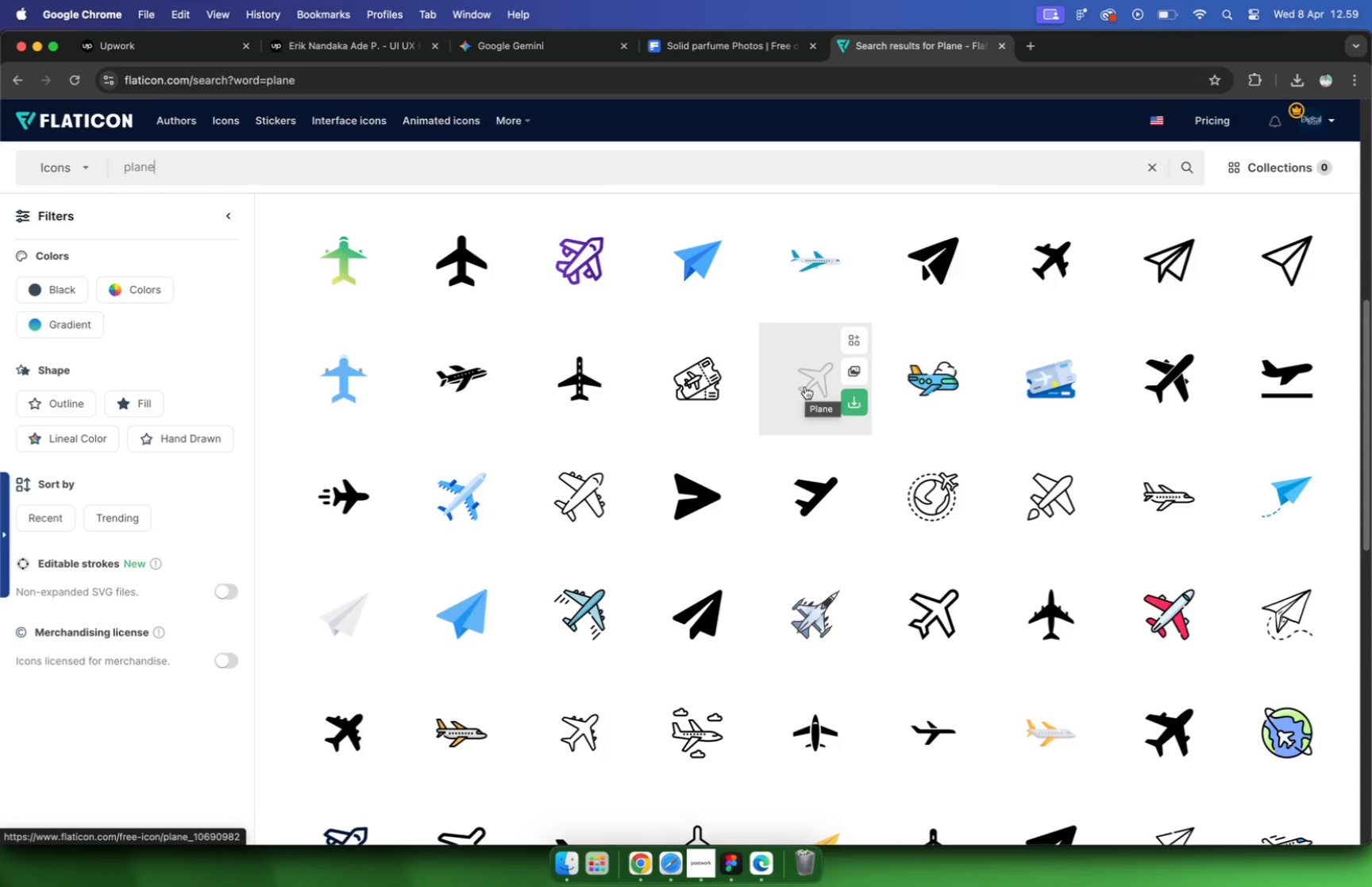 
left_click([805, 387])
 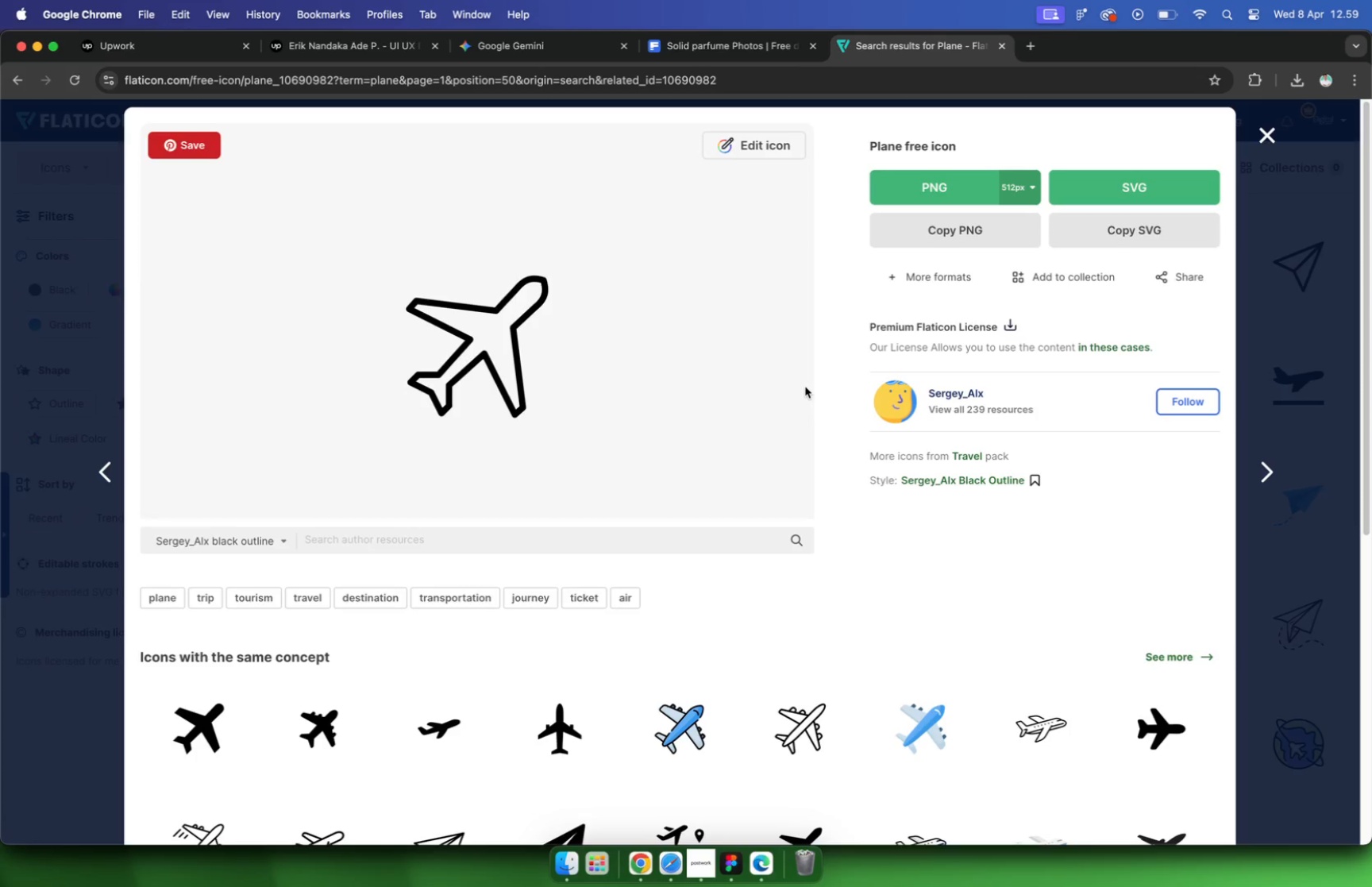 
scroll: coordinate [797, 388], scroll_direction: down, amount: 11.0
 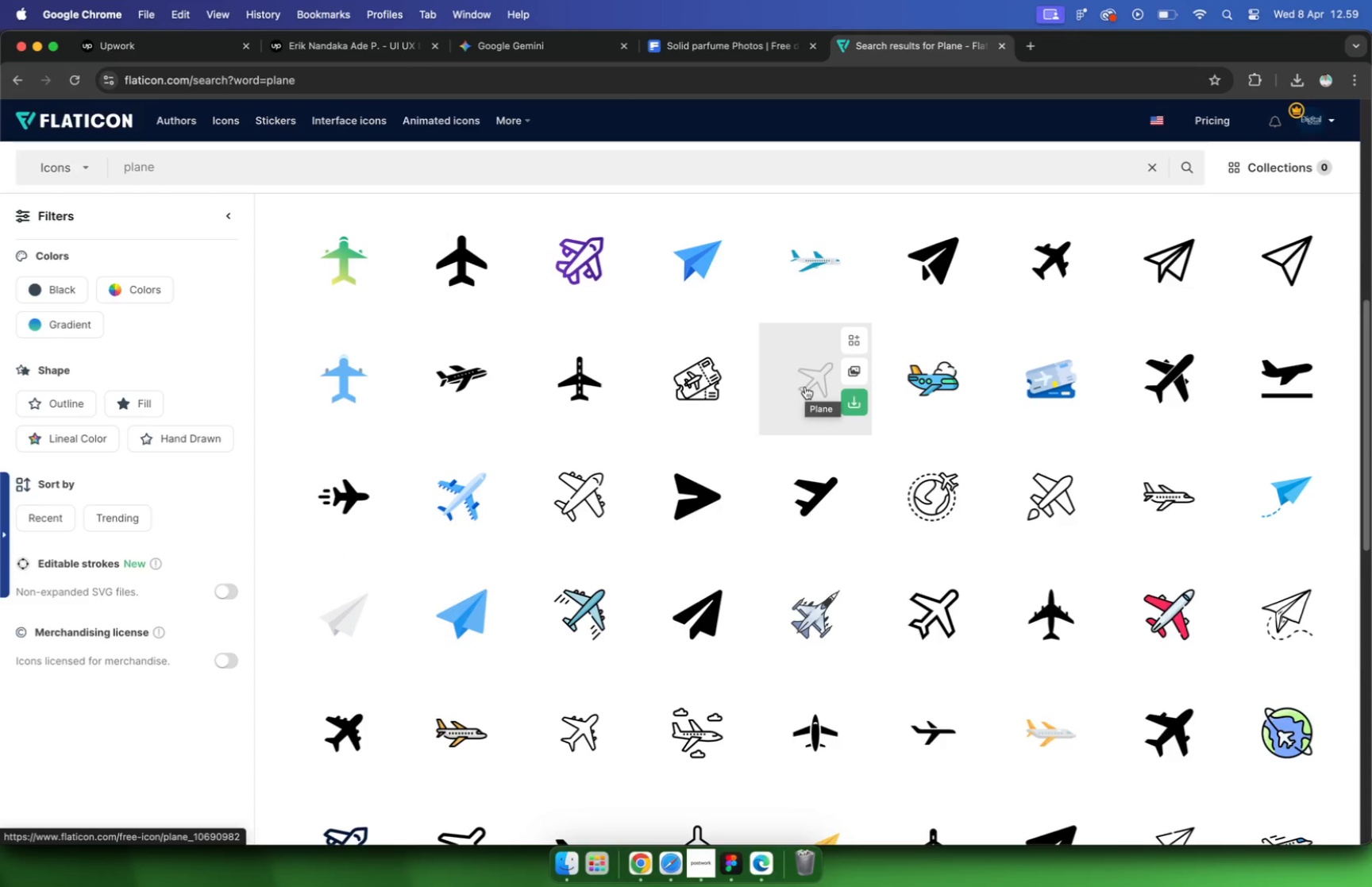 
scroll: coordinate [795, 388], scroll_direction: up, amount: 17.0
 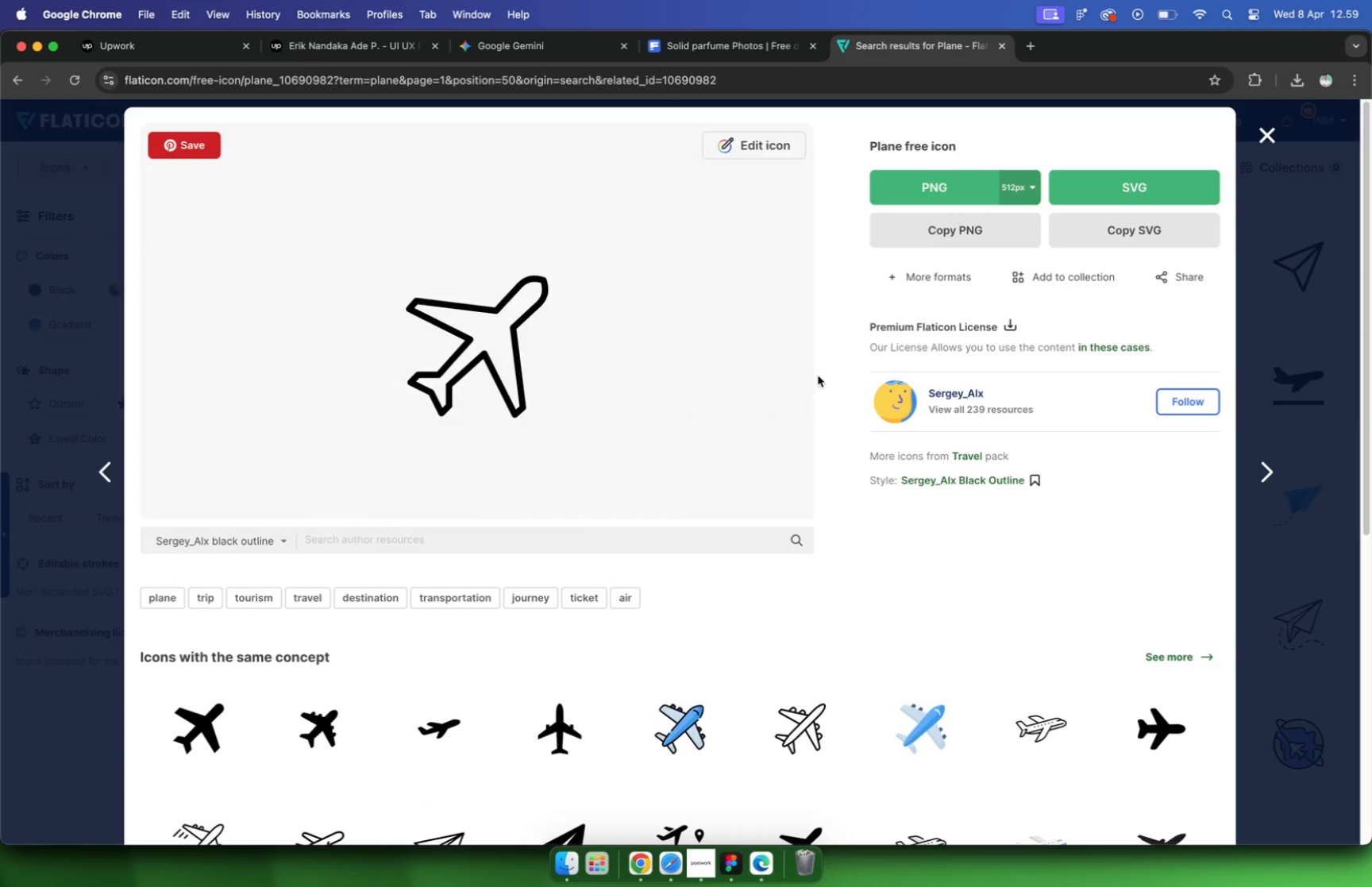 
left_click([1105, 237])
 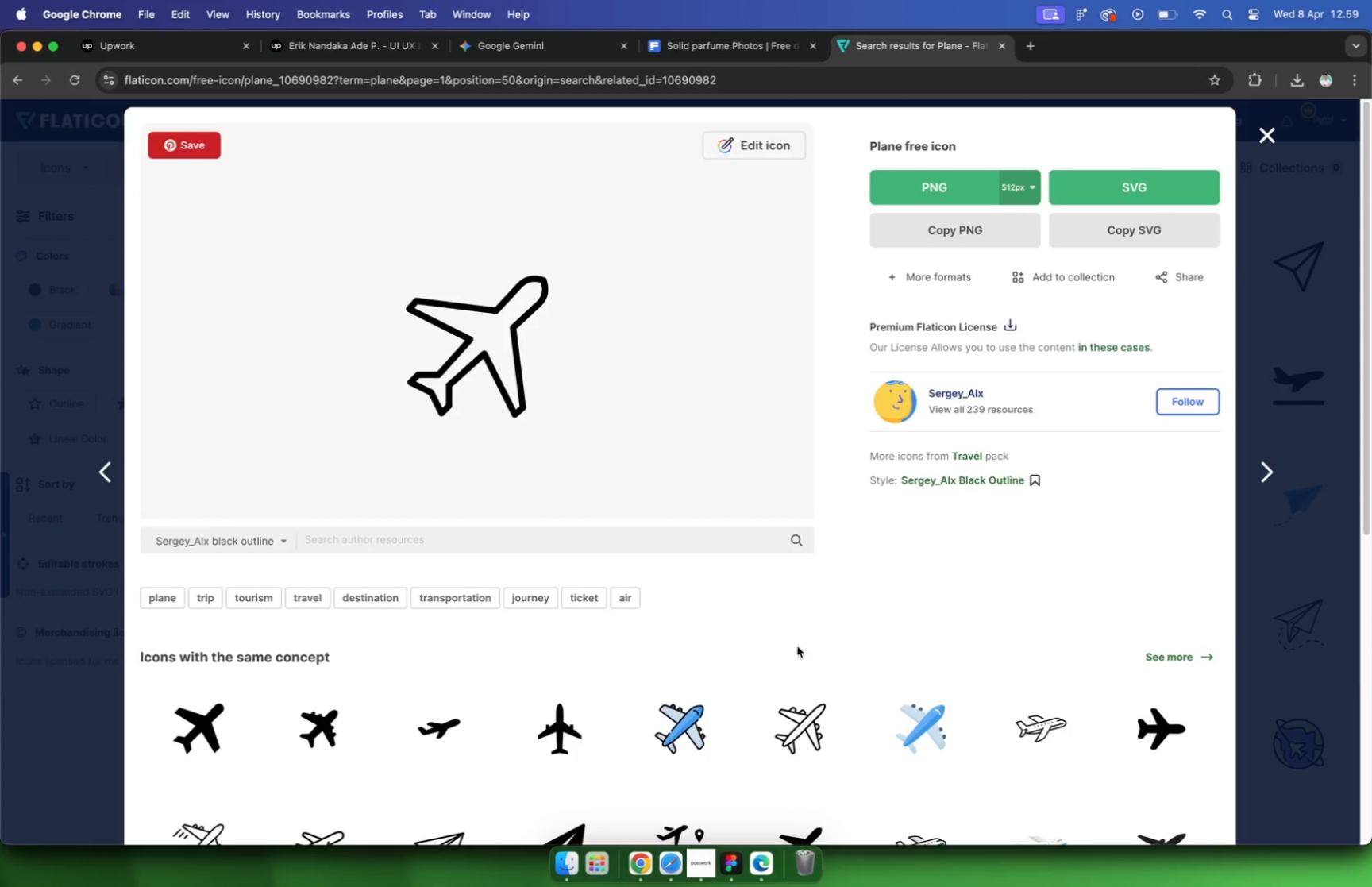 
key(Meta+V)
 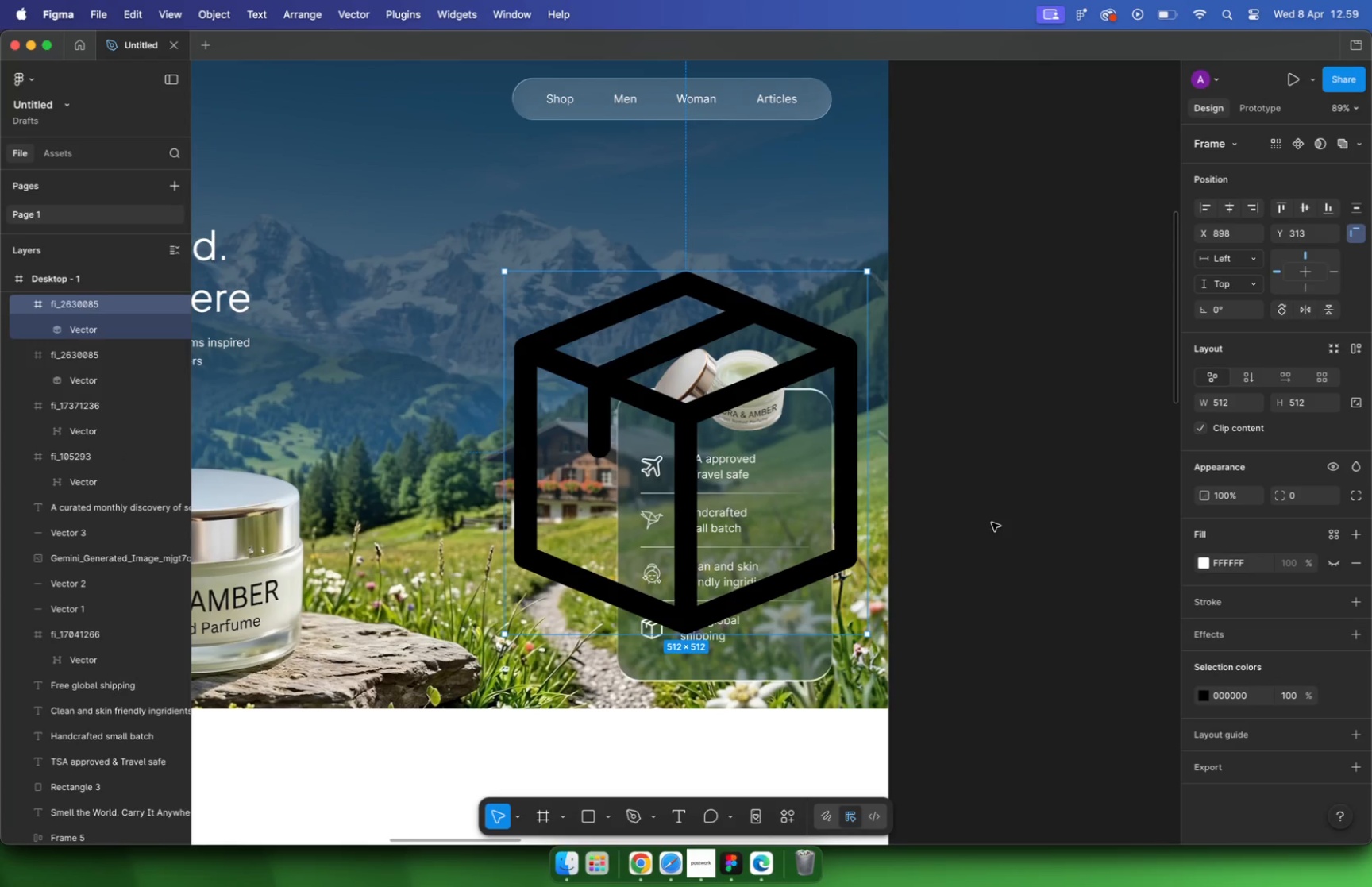 
key(Meta+CommandLeft)
 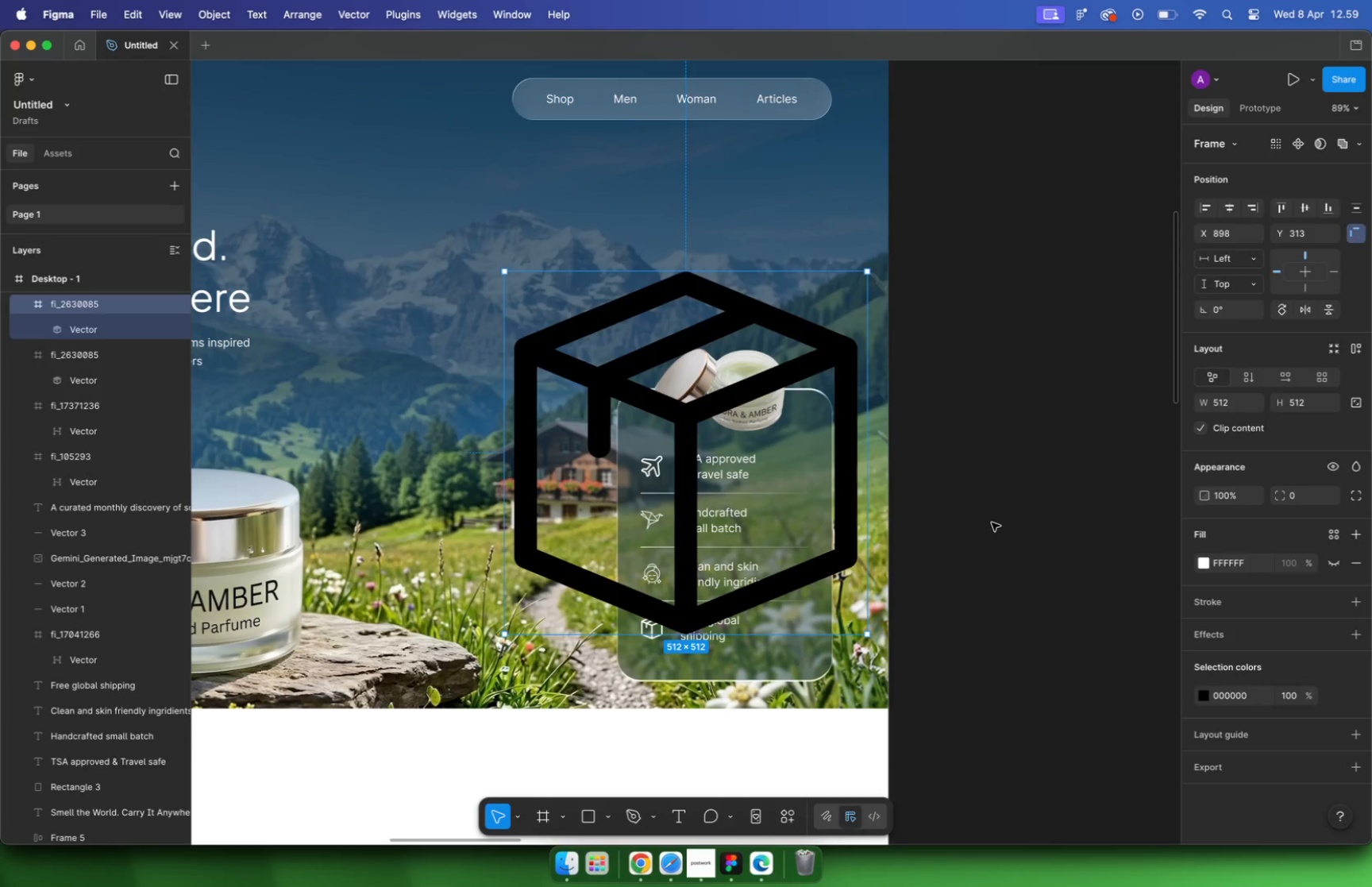 
key(Meta+Z)
 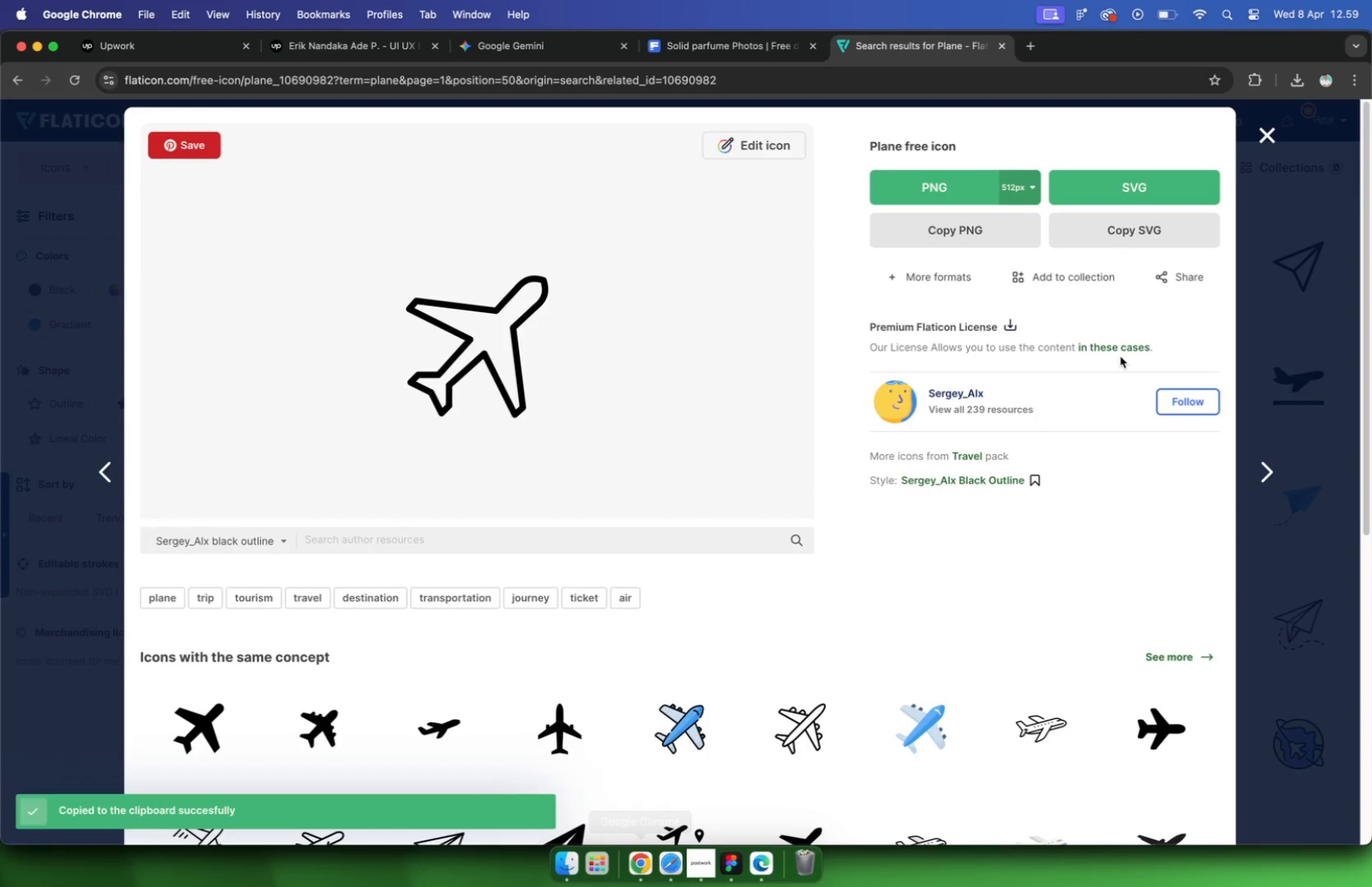 
left_click([1127, 236])
 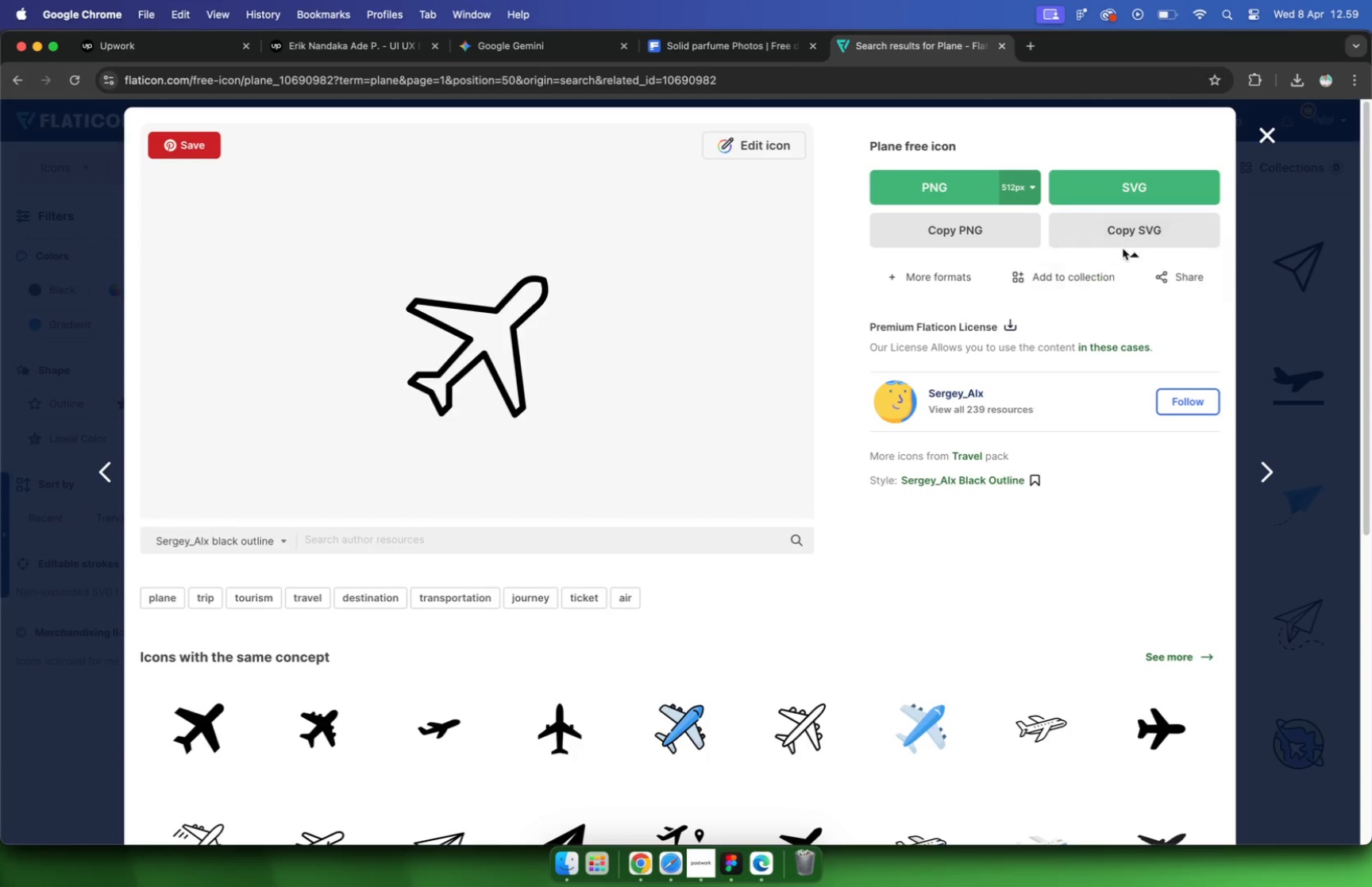 
key(Meta+V)
 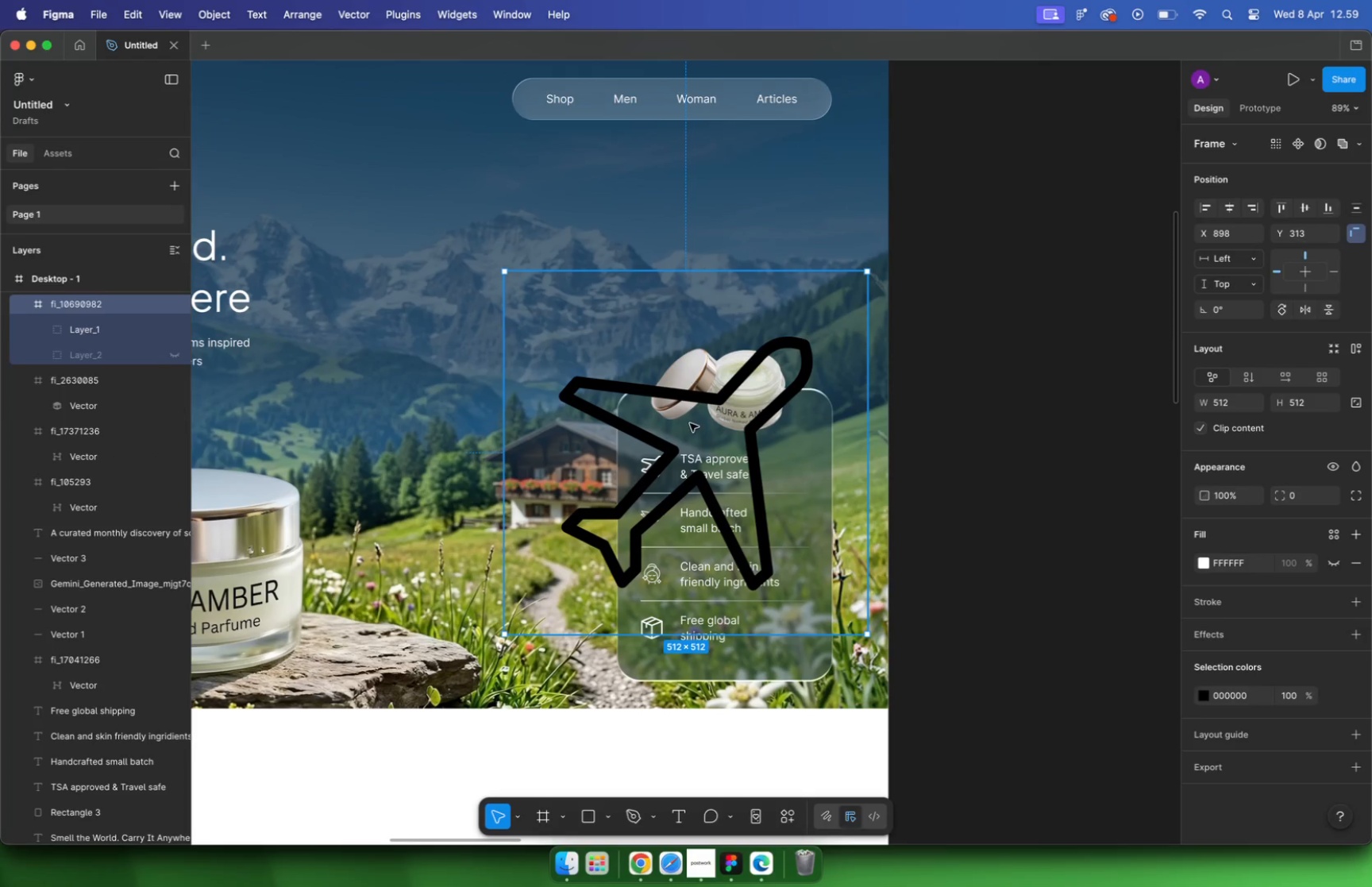 
left_click_drag(start_coordinate=[691, 423], to_coordinate=[457, 407])
 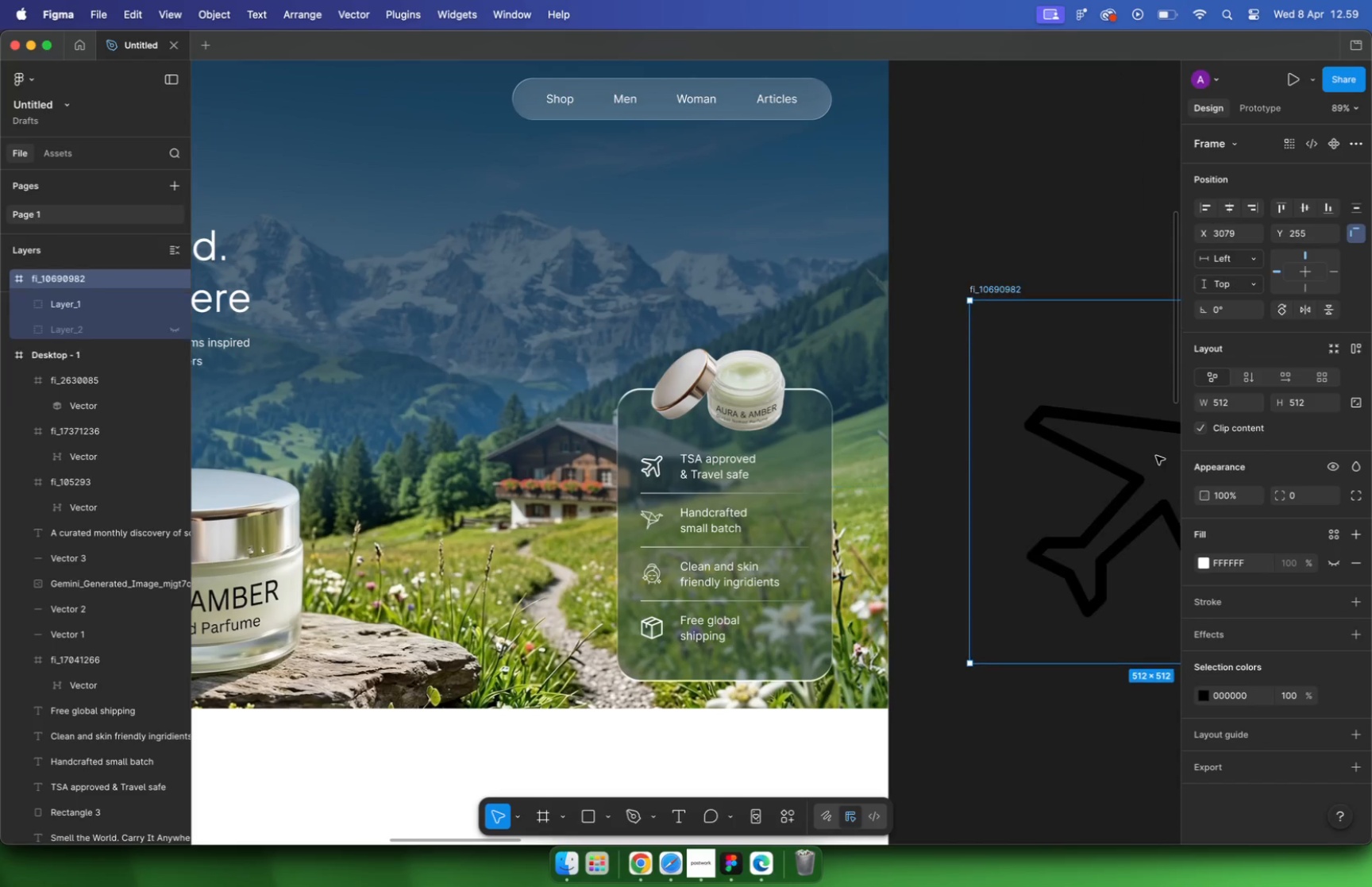 
hold_key(key=CommandLeft, duration=1.63)
scroll: coordinate [600, 499], scroll_direction: up, amount: 15.0
 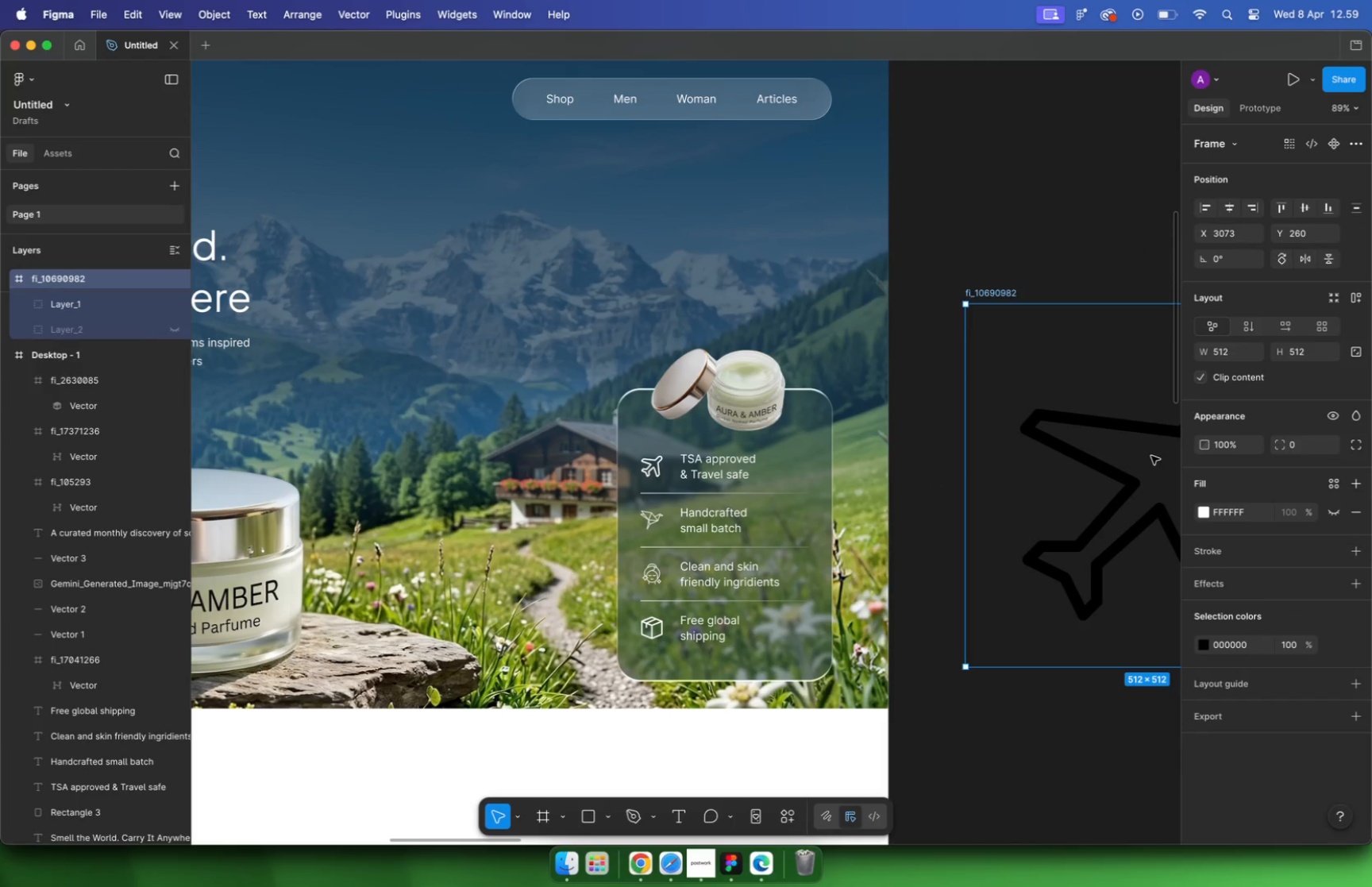 
scroll: coordinate [646, 497], scroll_direction: down, amount: 9.0
 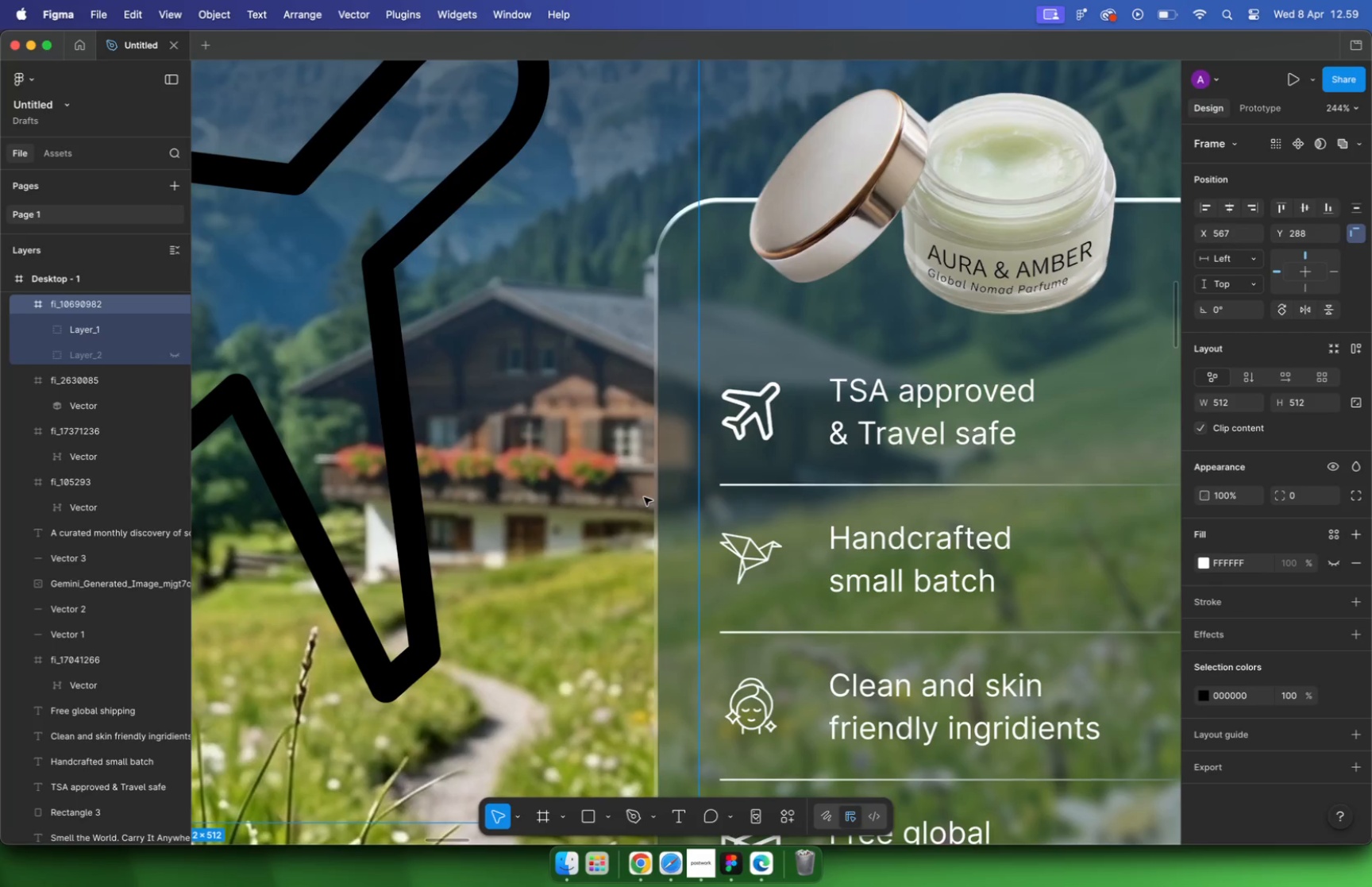 
double_click([1308, 403])
 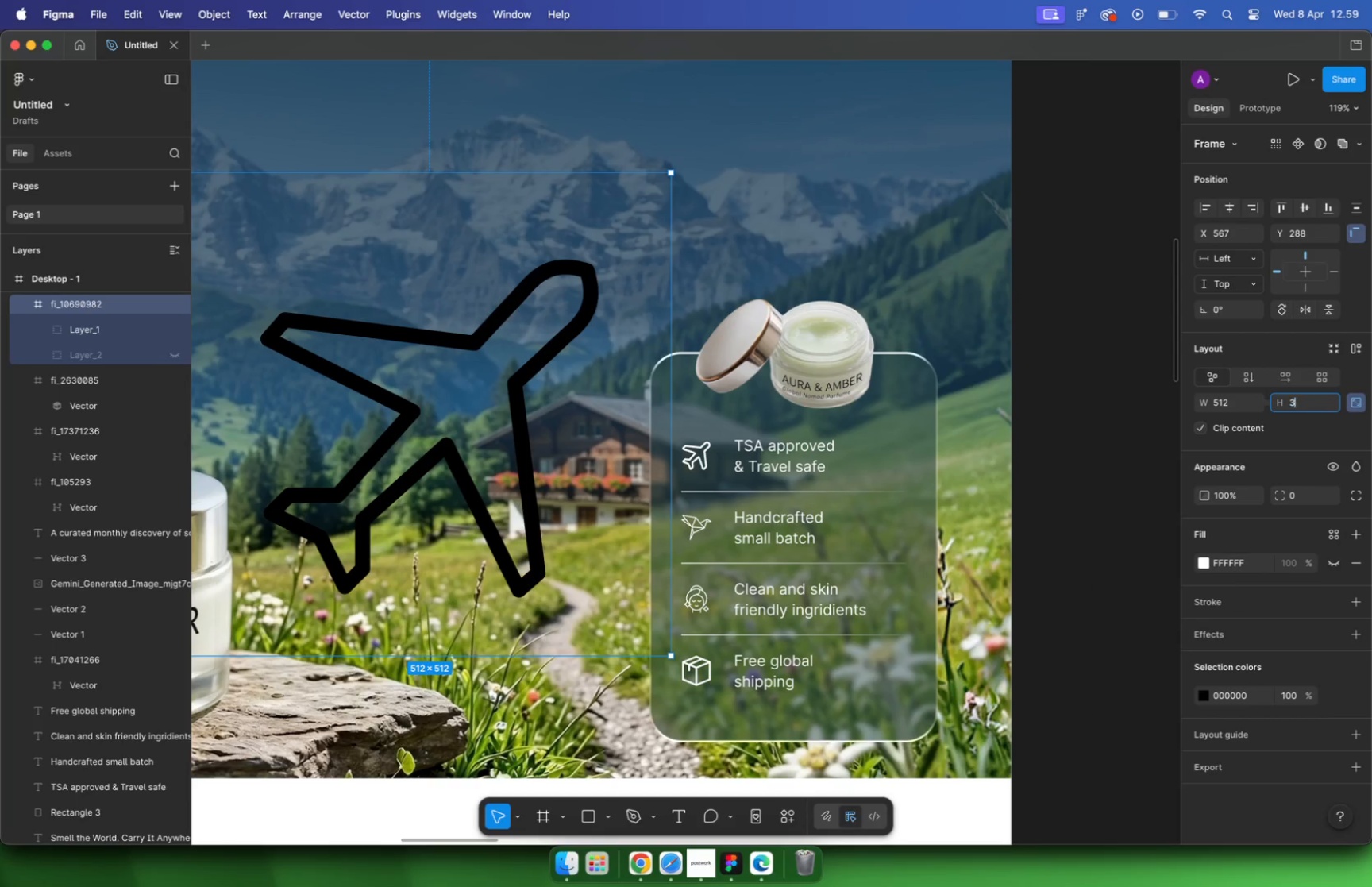 
type(32)
 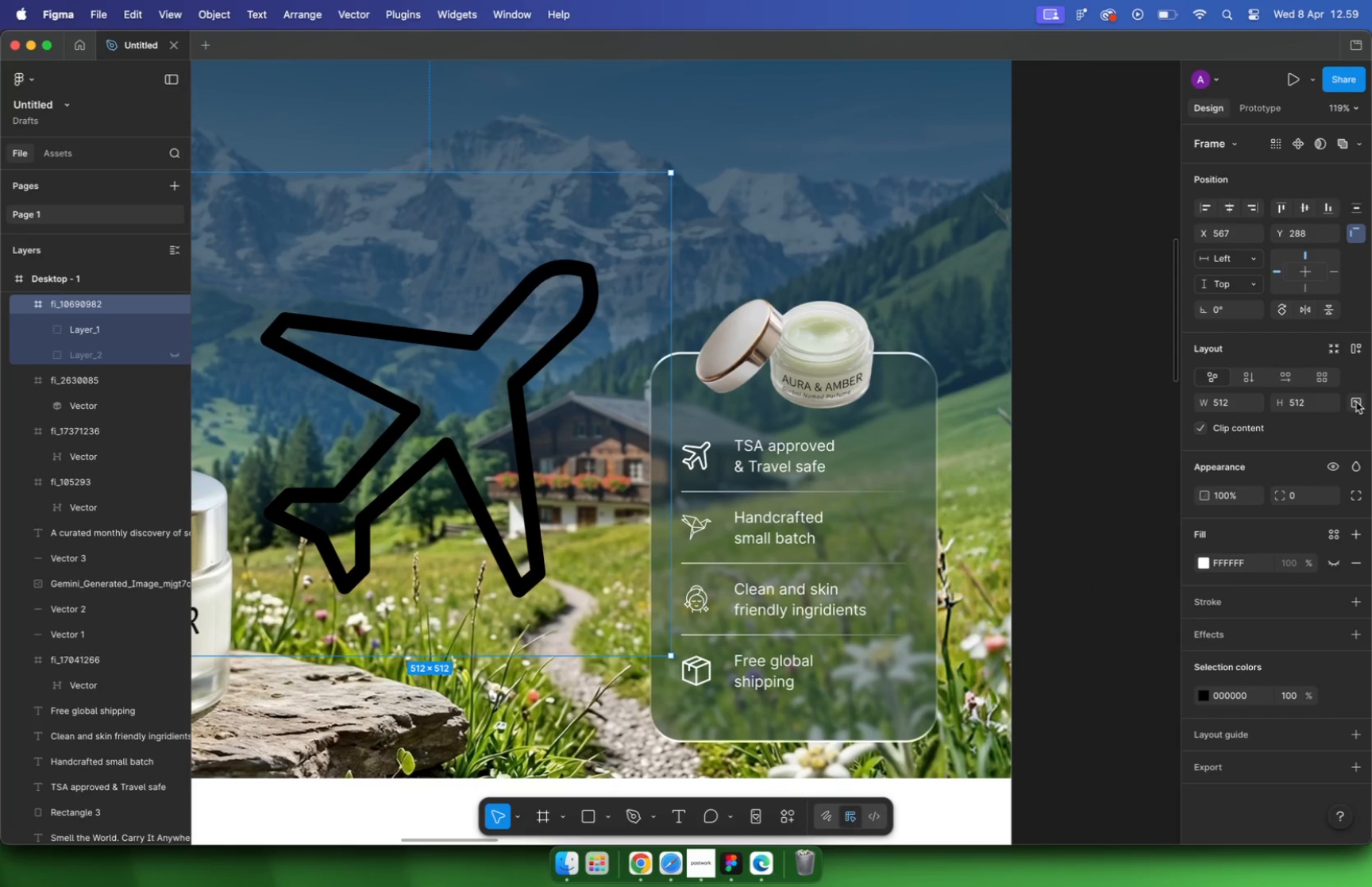 
key(Enter)
 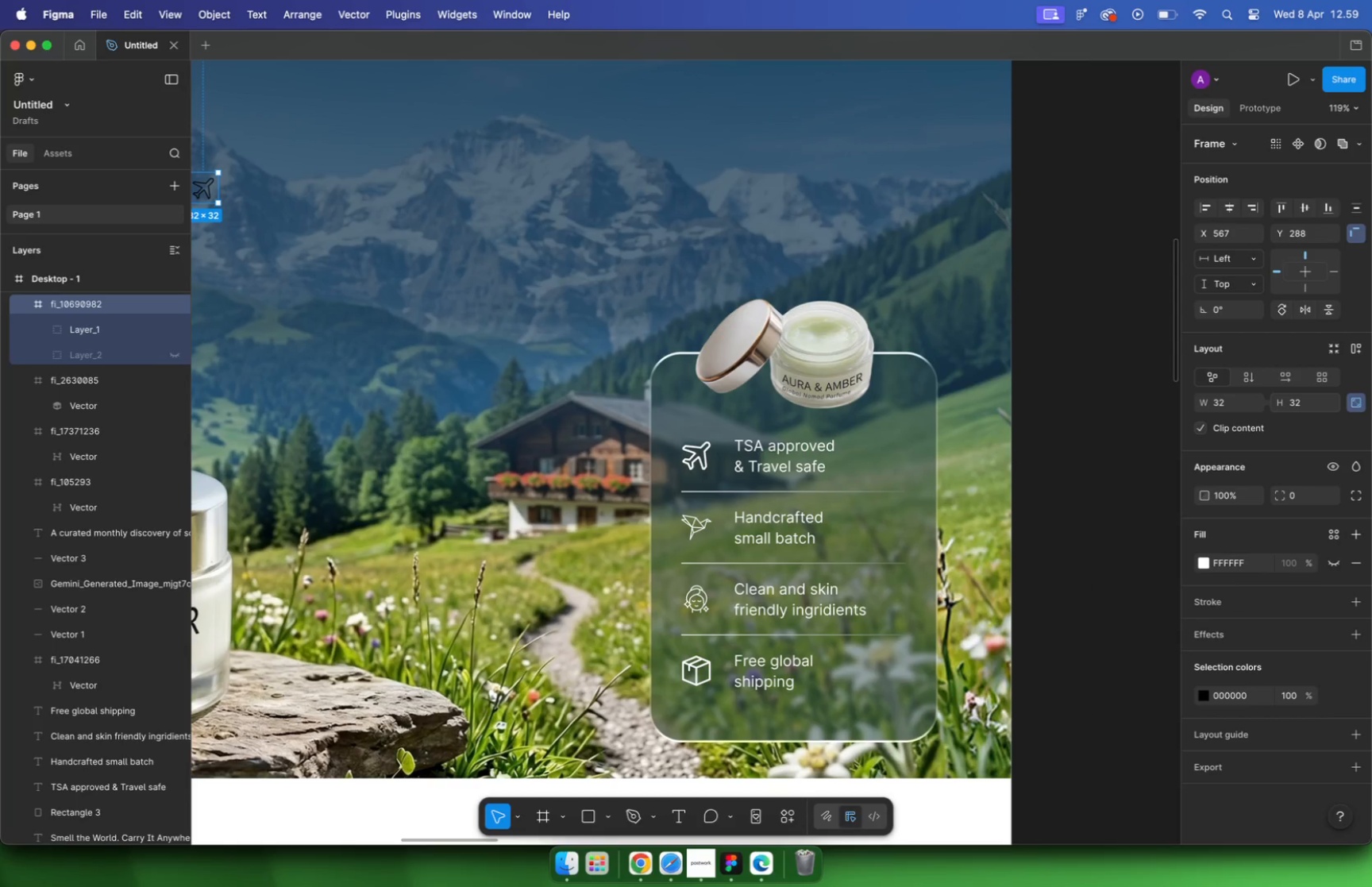 
left_click_drag(start_coordinate=[209, 188], to_coordinate=[684, 422])
 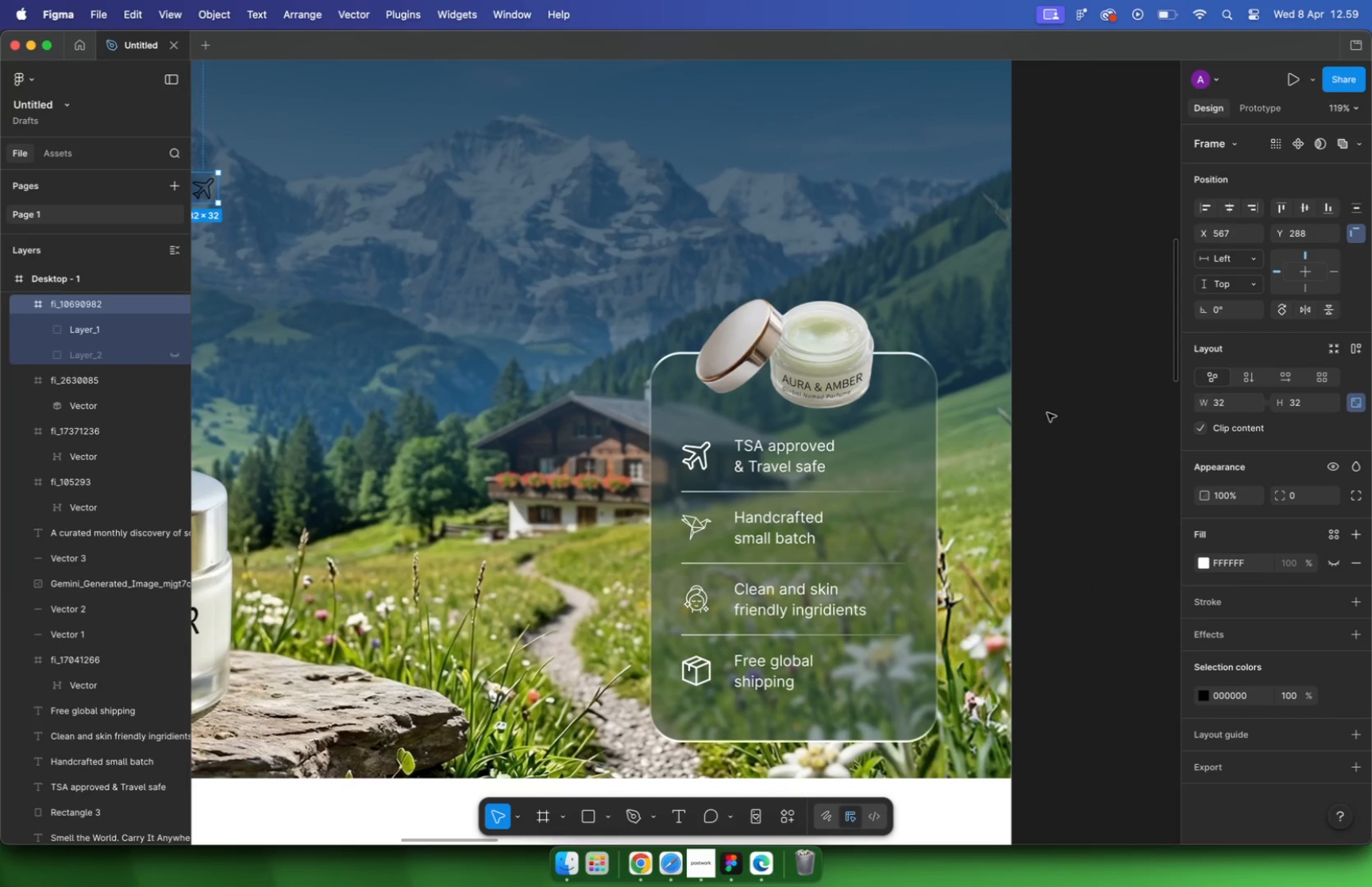 
hold_key(key=CommandLeft, duration=0.39)
 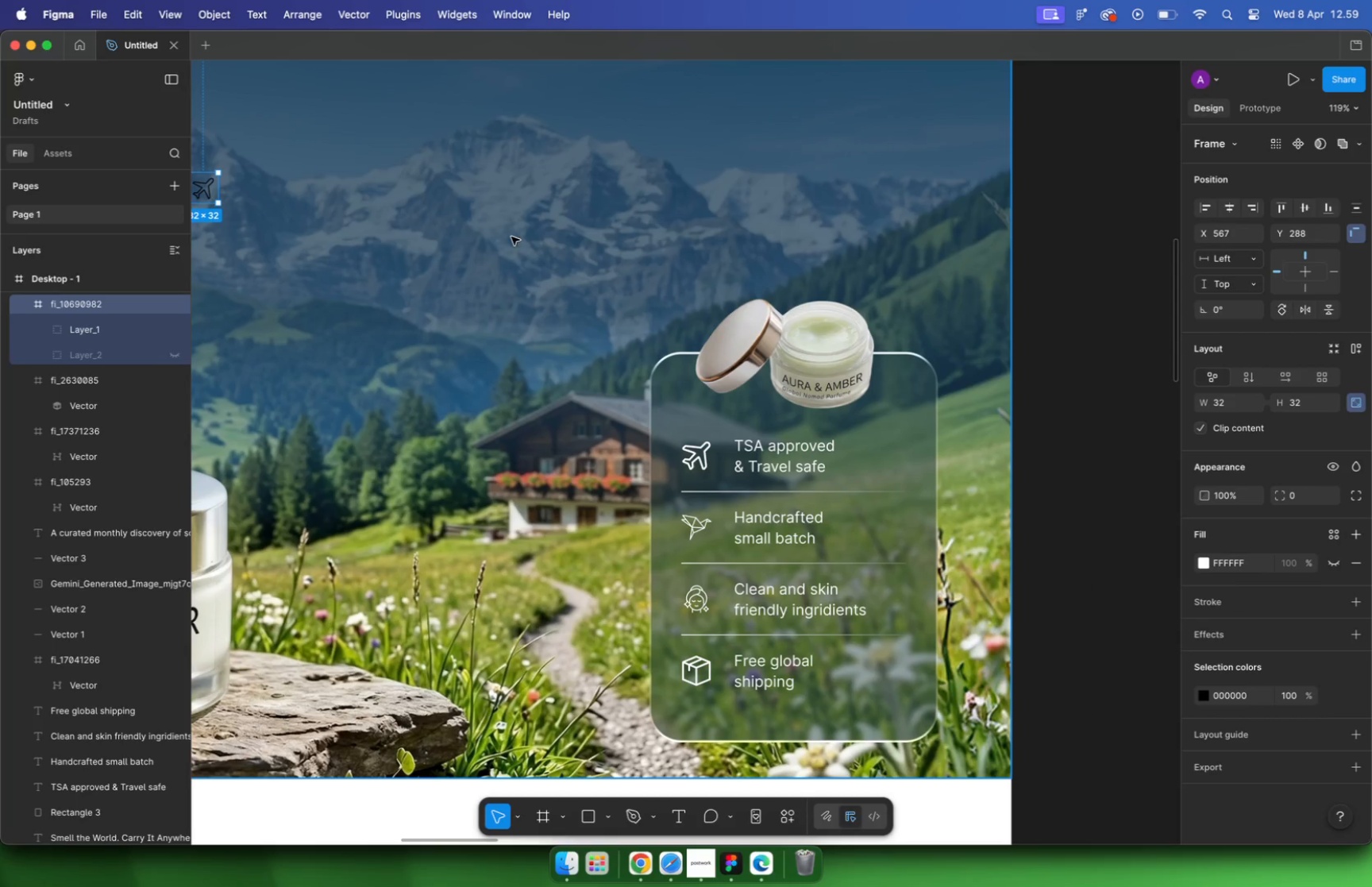 
left_click_drag(start_coordinate=[680, 407], to_coordinate=[874, 549])
 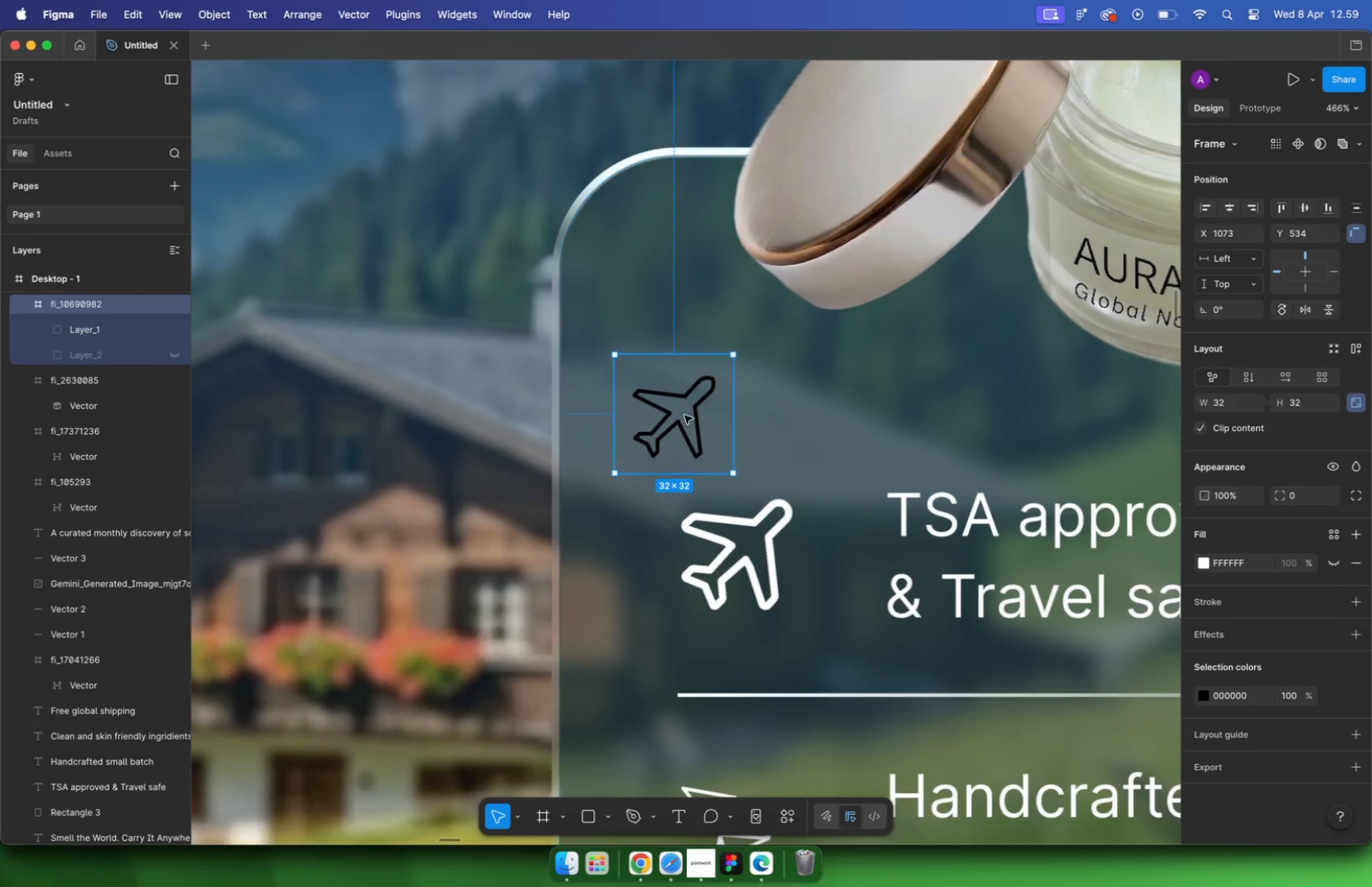 
scroll: coordinate [683, 422], scroll_direction: up, amount: 24.0
 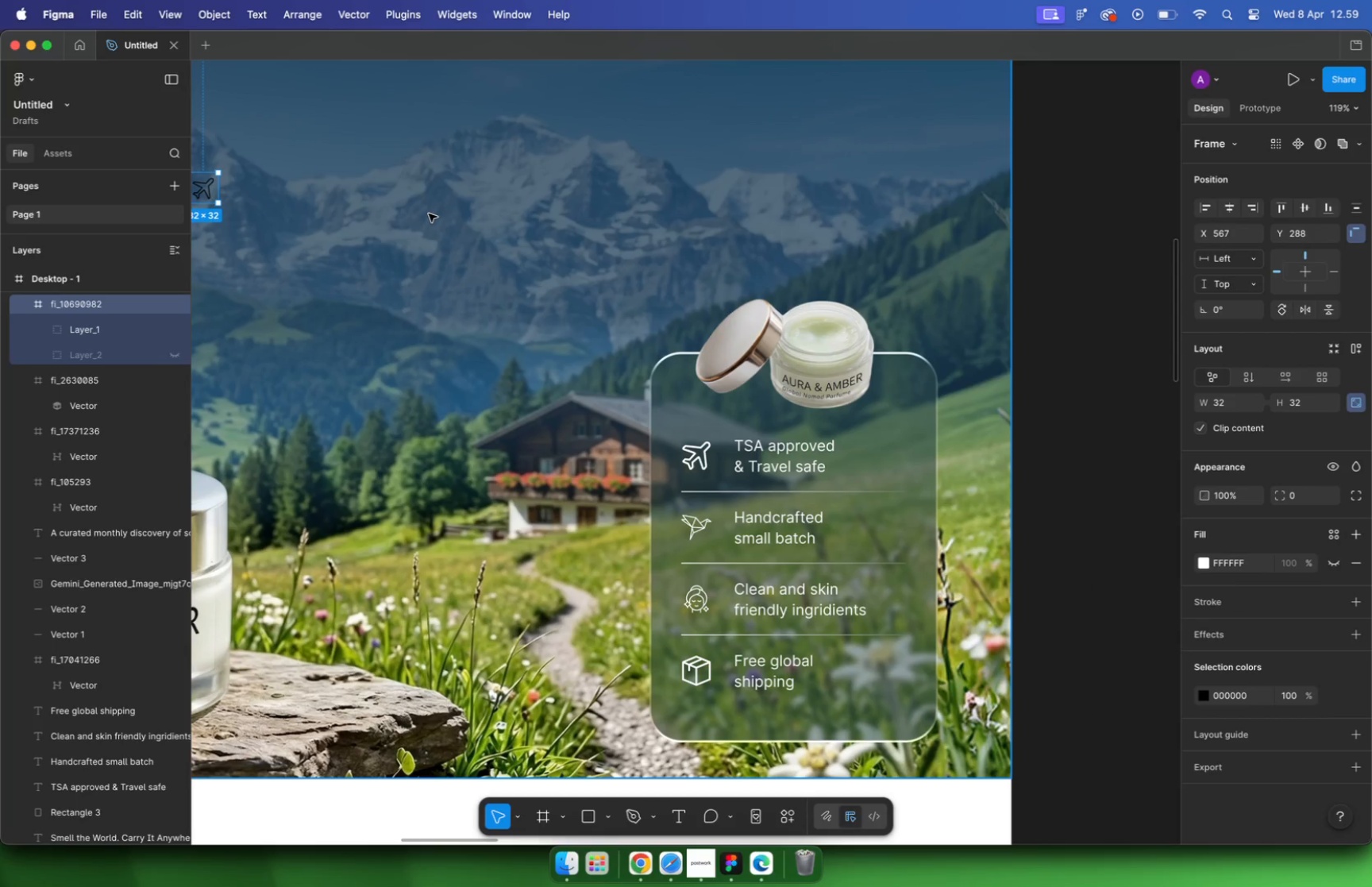 
hold_key(key=ShiftLeft, duration=0.65)
left_click([747, 547])
 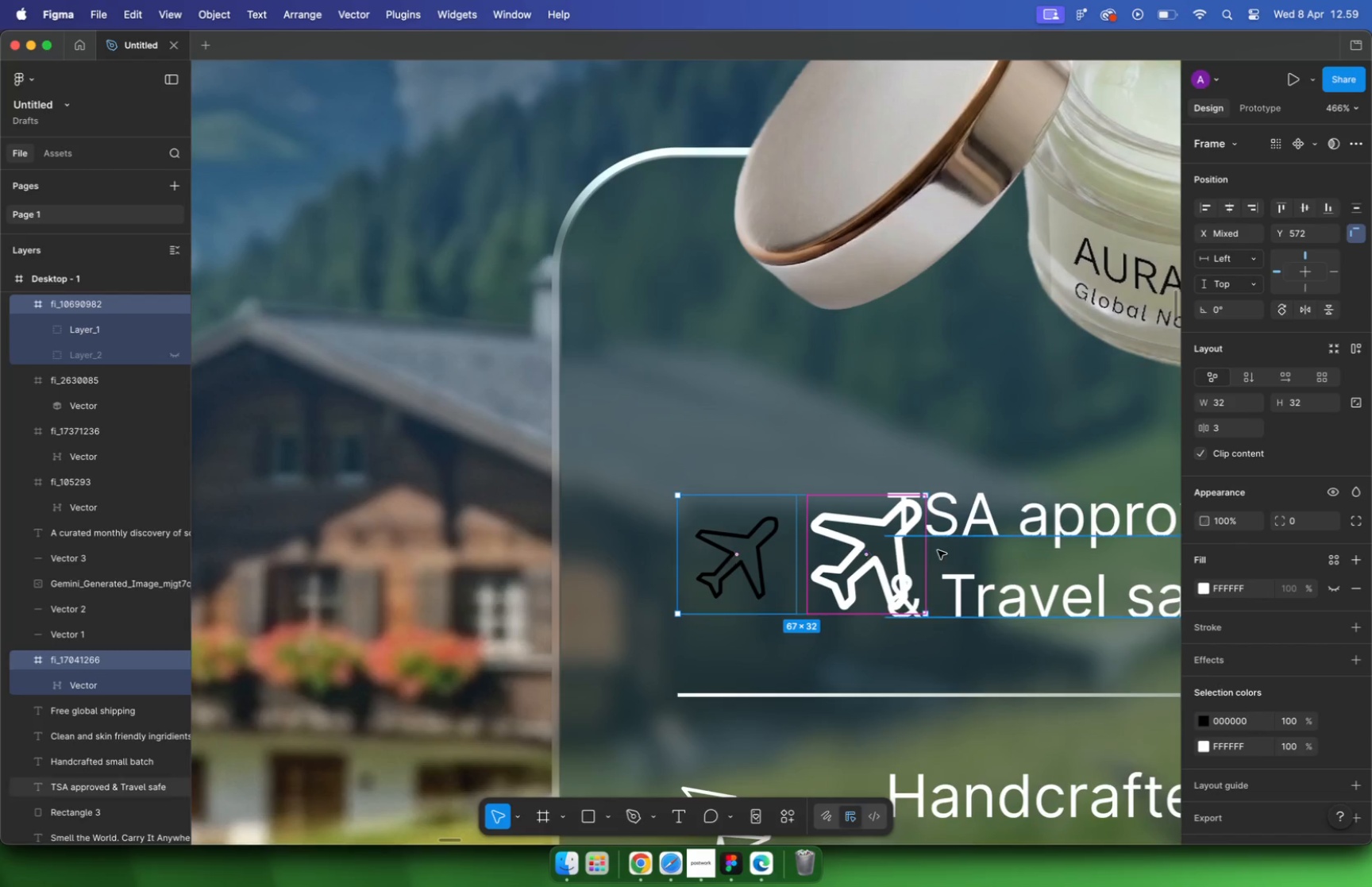 
left_click_drag(start_coordinate=[739, 555], to_coordinate=[871, 560])
 